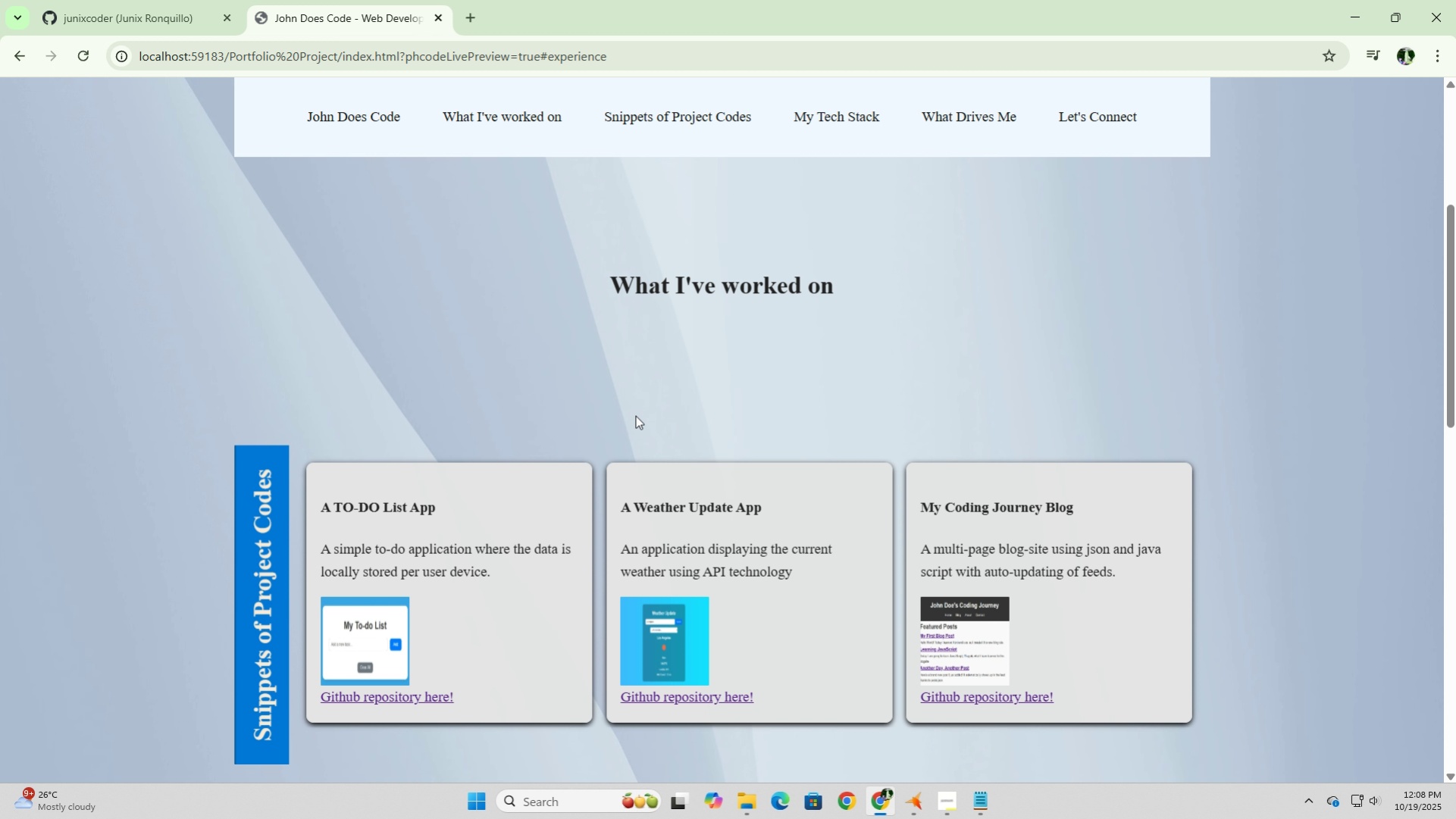 
wait(8.4)
 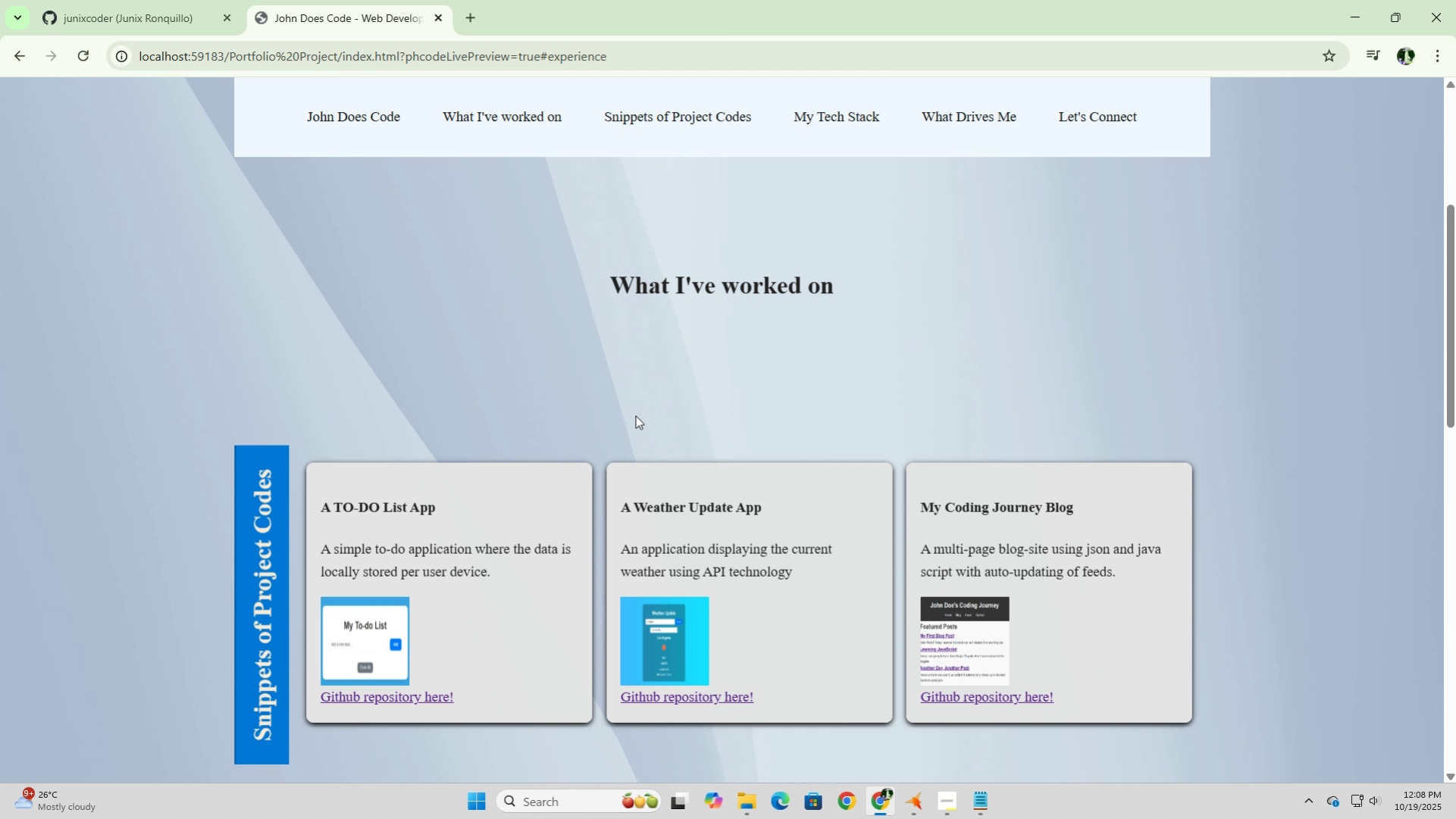 
scroll: coordinate [558, 60], scroll_direction: up, amount: 3.0
 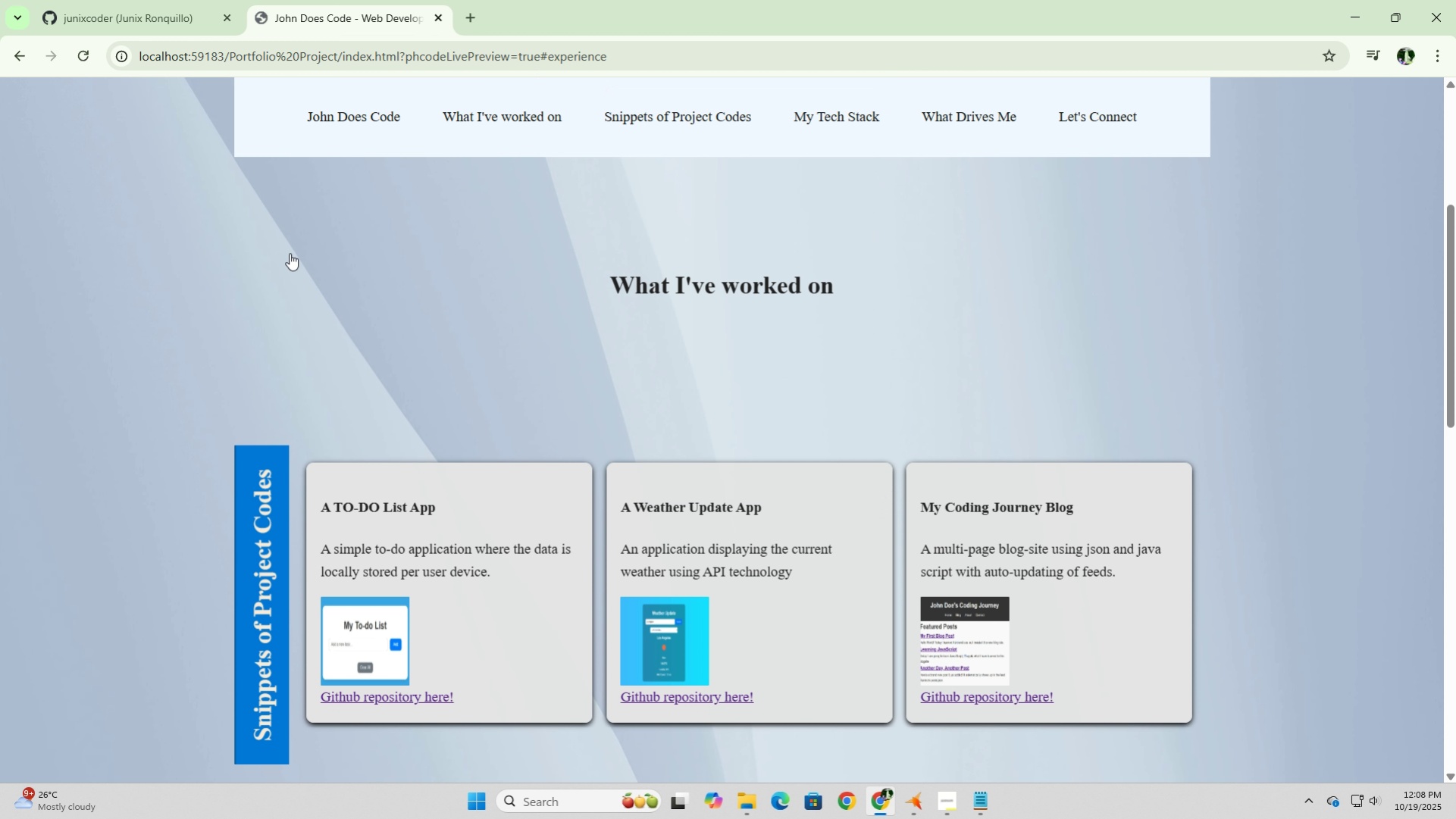 
left_click([290, 253])
 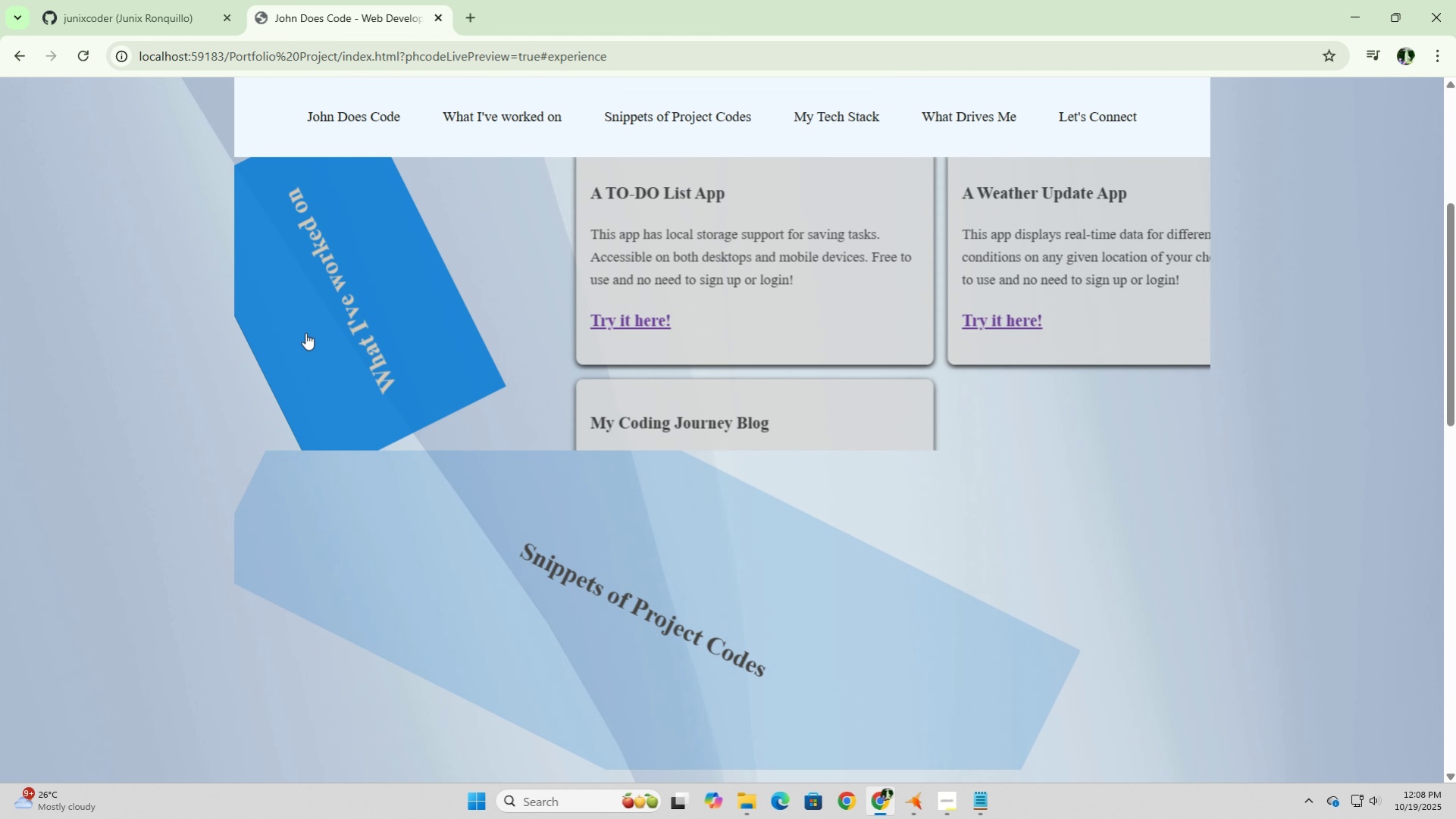 
scroll: coordinate [305, 333], scroll_direction: down, amount: 14.0
 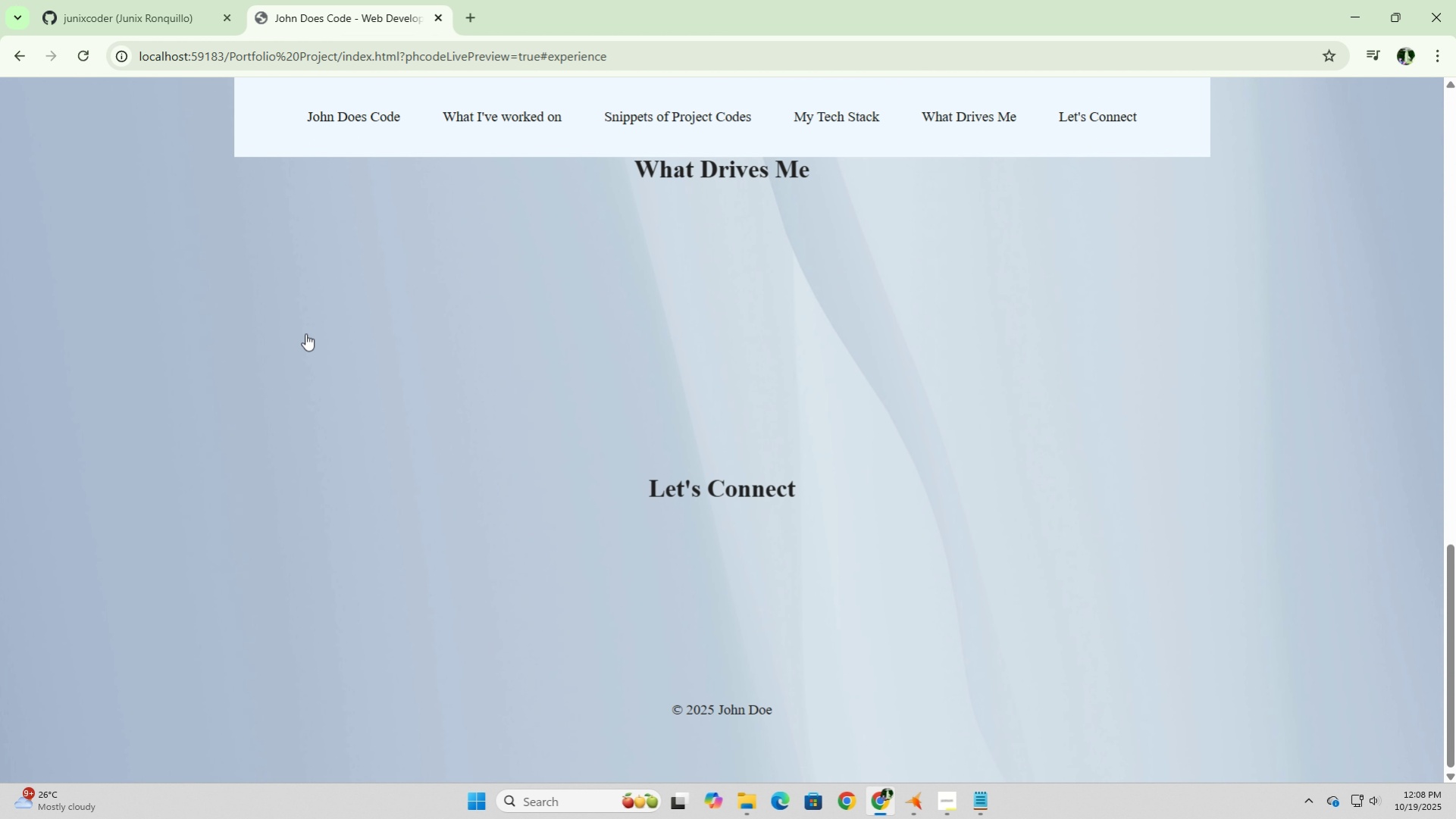 
scroll: coordinate [305, 334], scroll_direction: up, amount: 11.0
 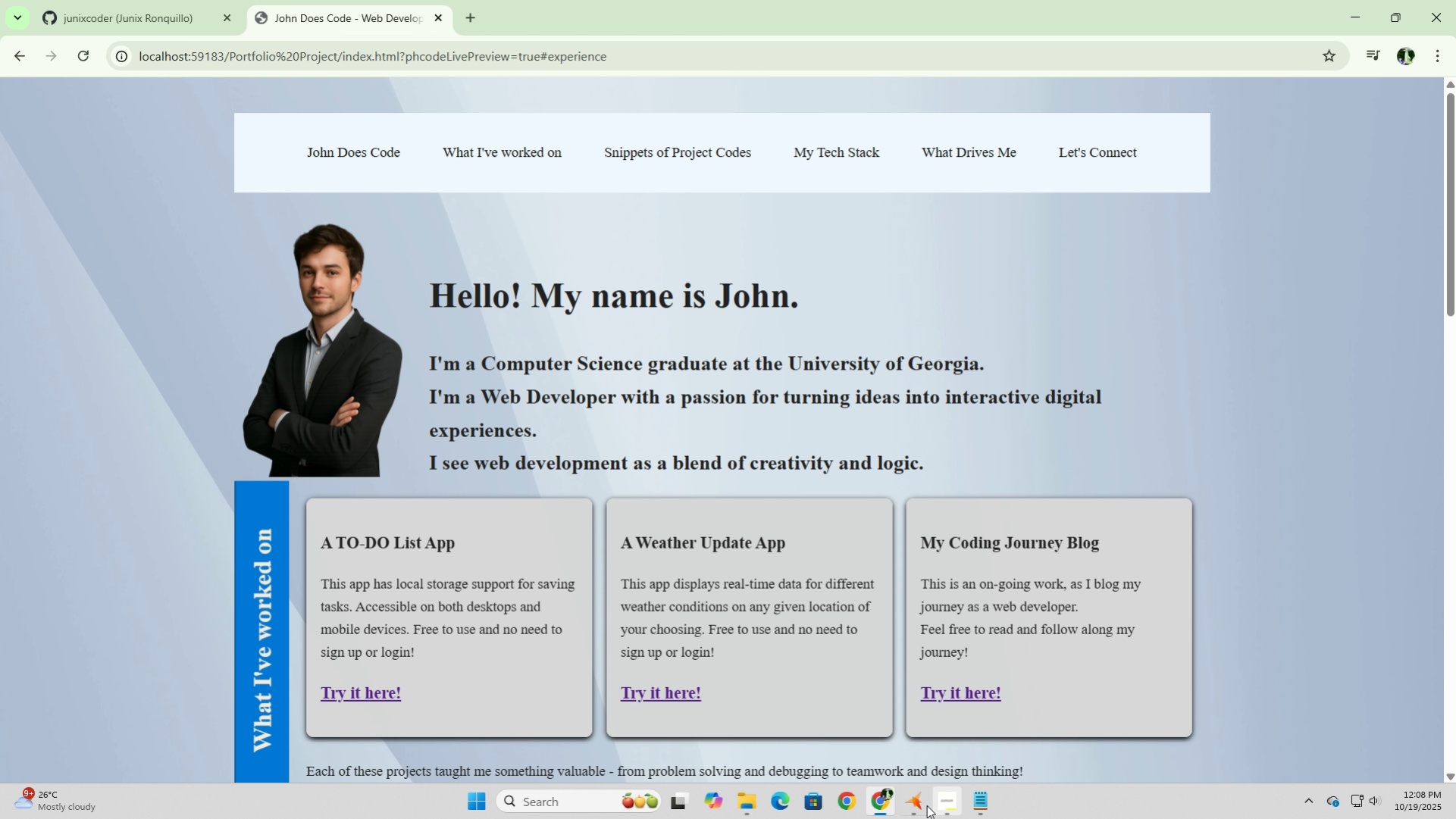 
wait(5.05)
 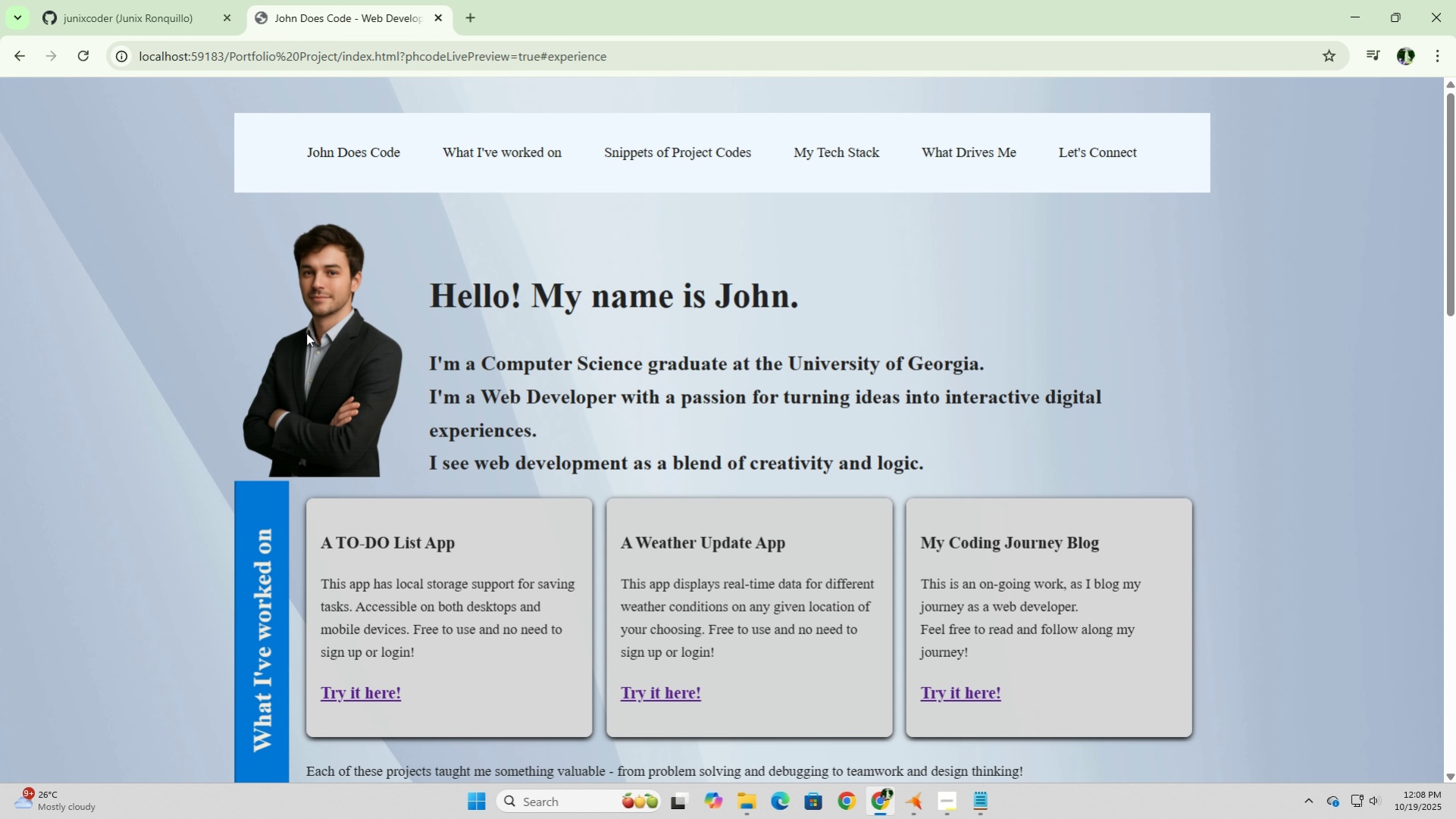 
scroll: coordinate [711, 595], scroll_direction: down, amount: 4.0
 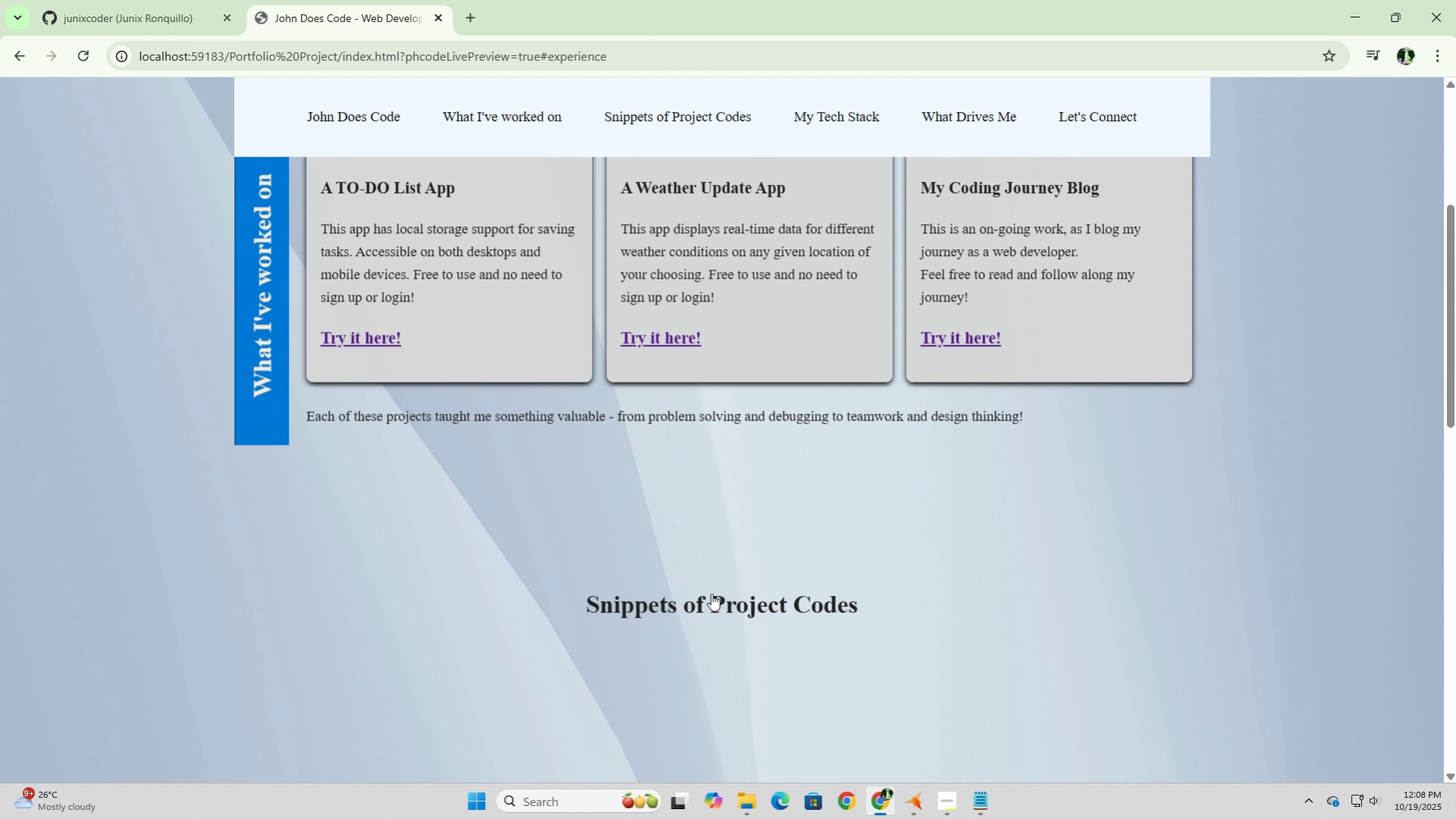 
left_click([711, 593])
 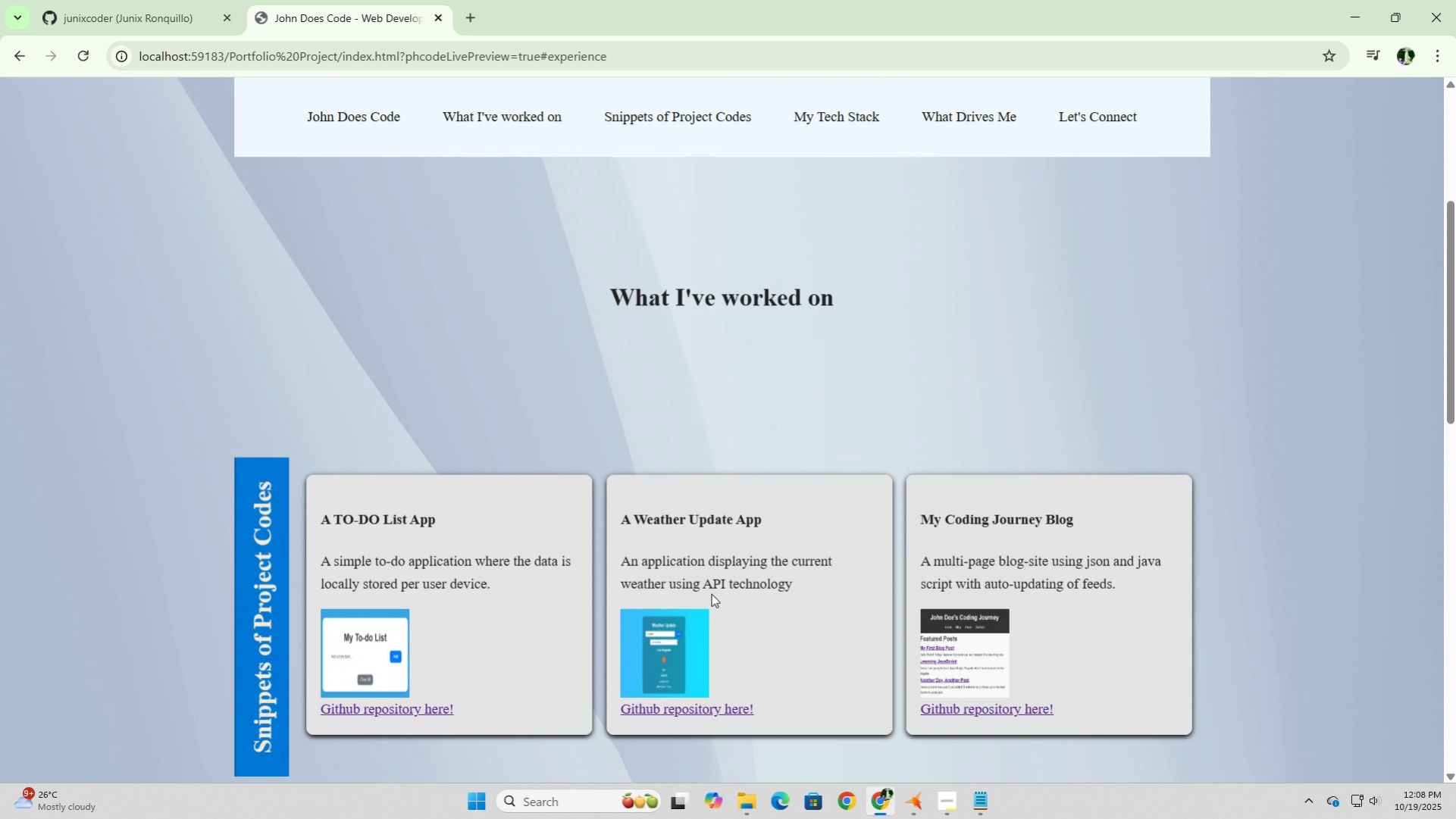 
scroll: coordinate [711, 593], scroll_direction: up, amount: 2.0
 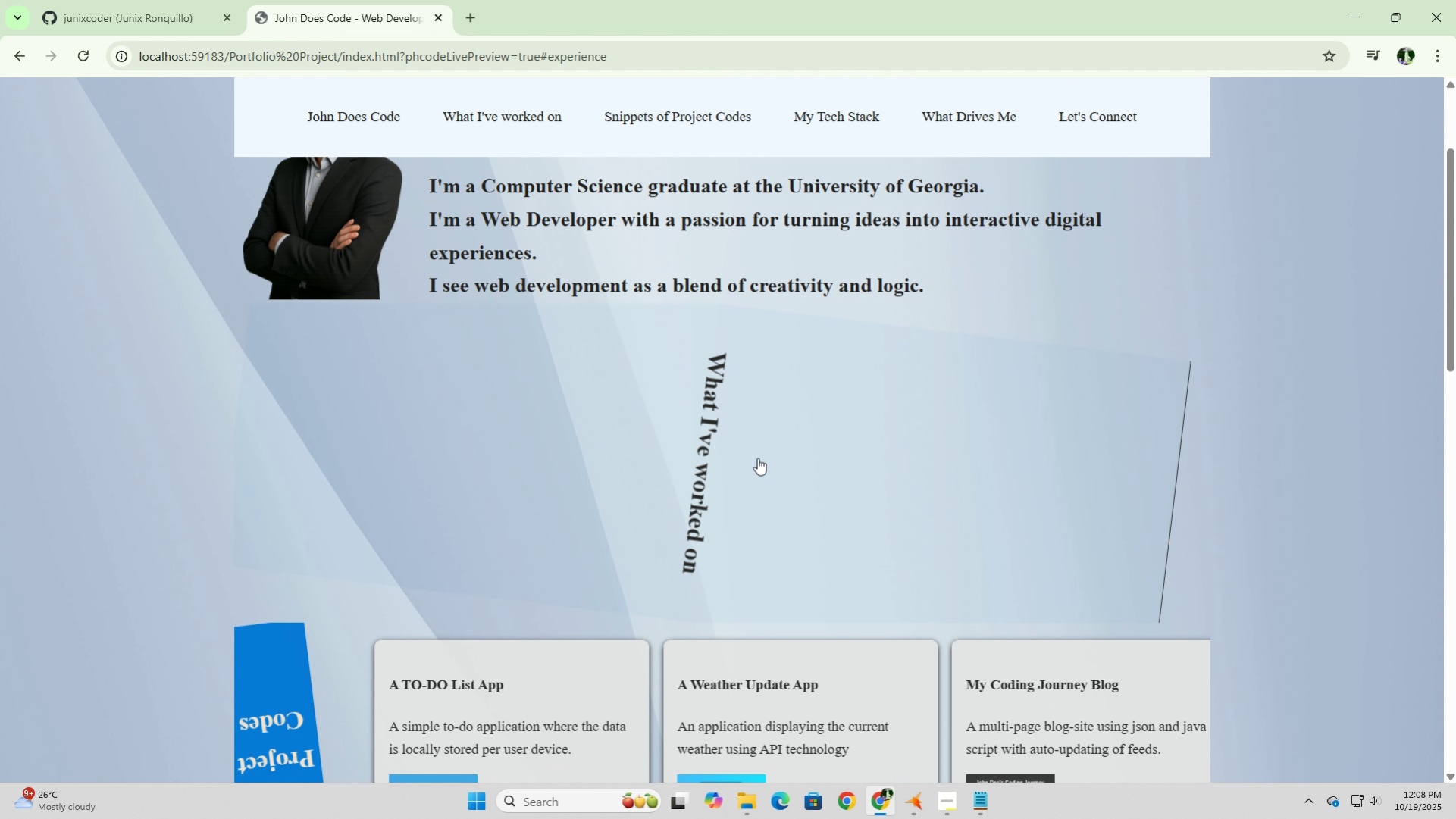 
left_click([757, 458])
 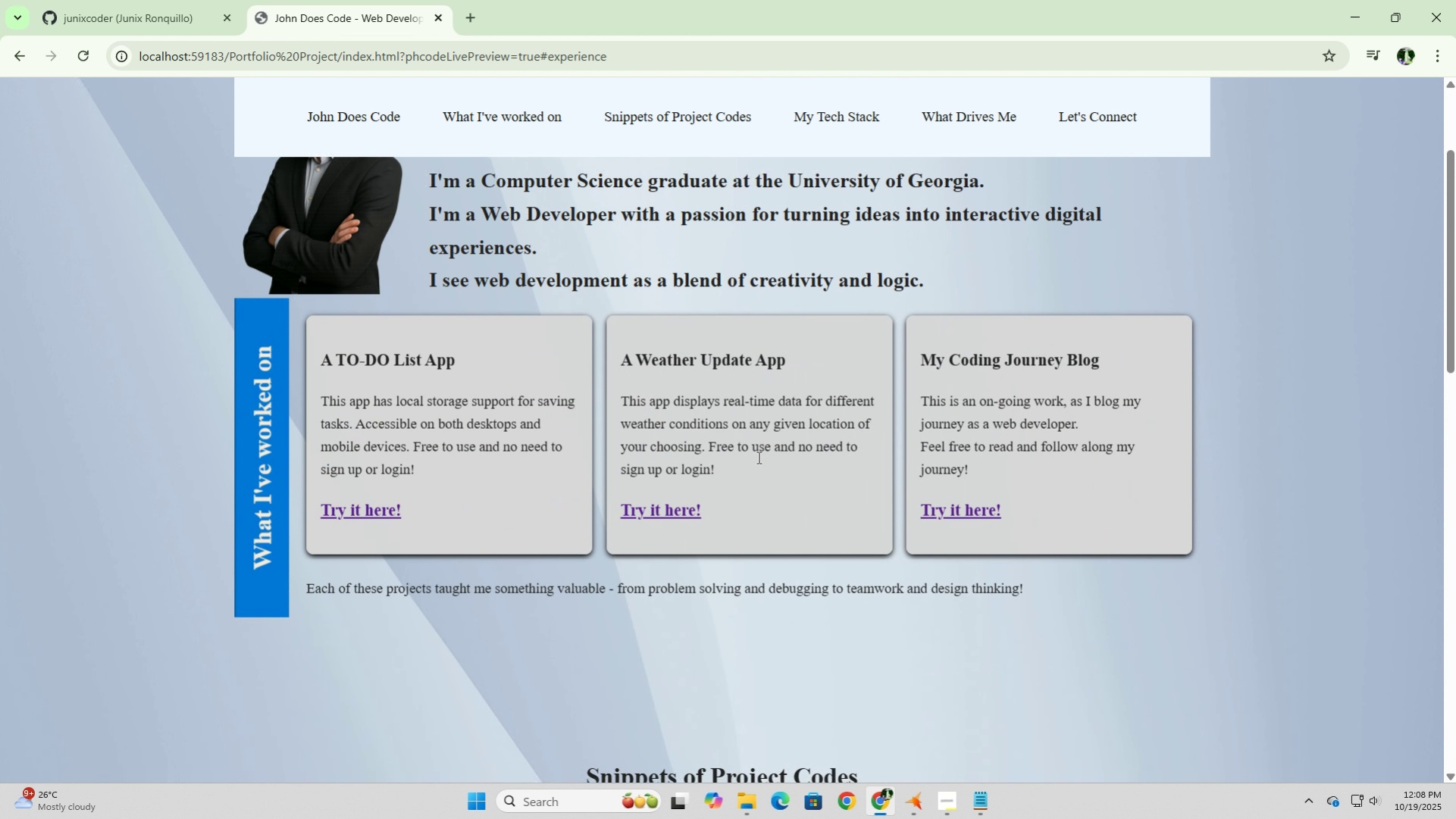 
scroll: coordinate [757, 457], scroll_direction: down, amount: 1.0
 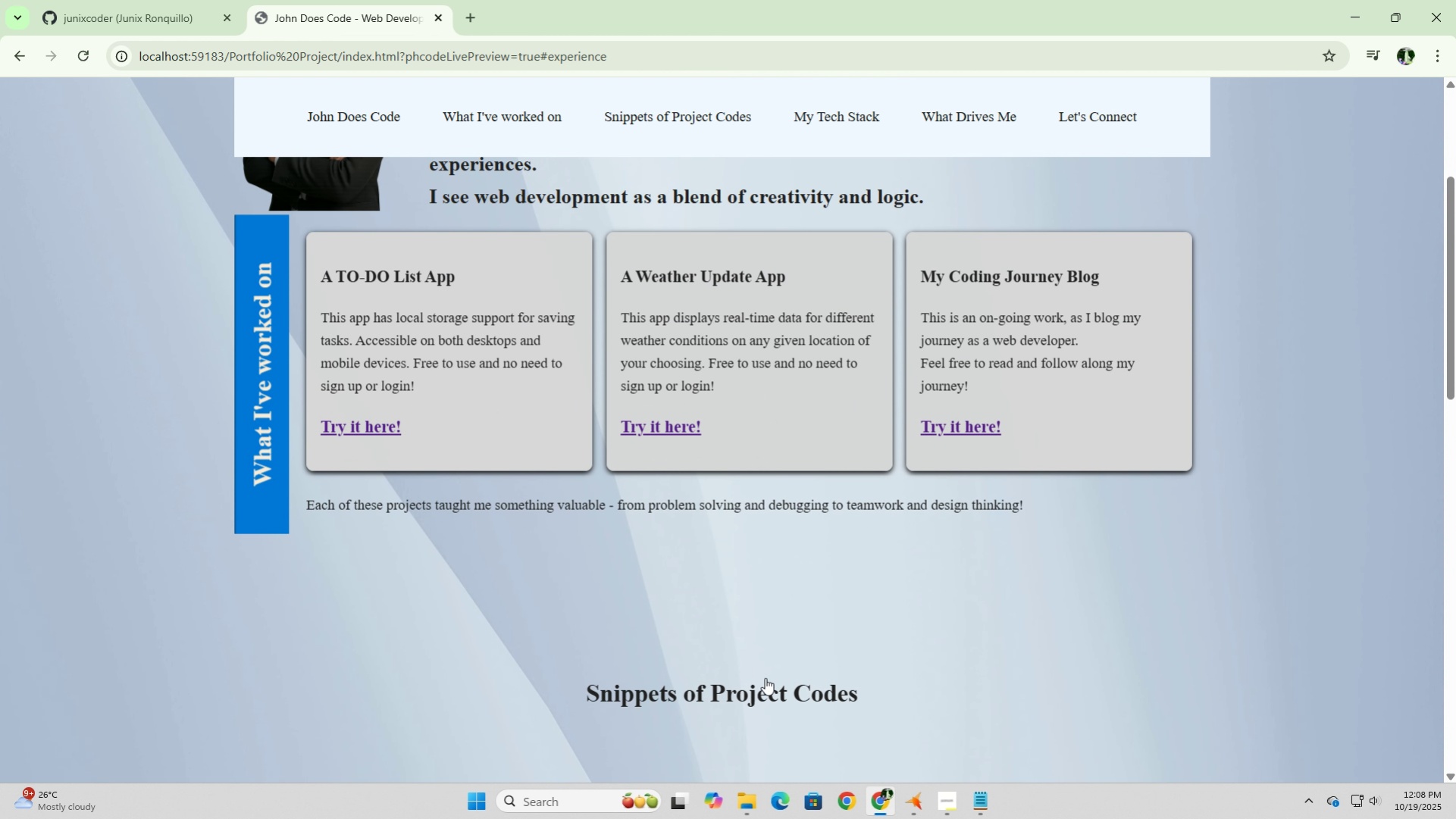 
left_click([756, 689])
 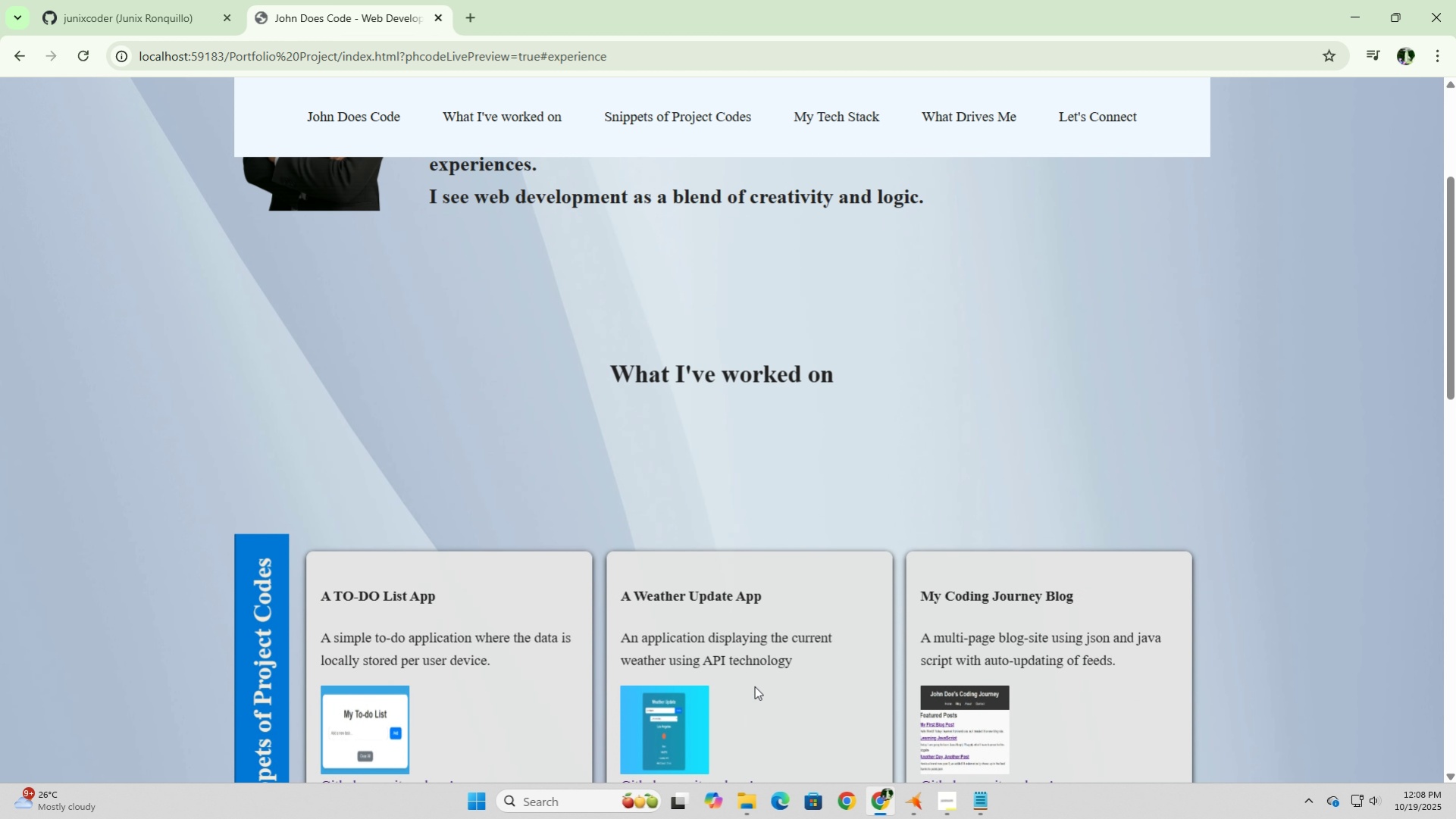 
scroll: coordinate [754, 684], scroll_direction: down, amount: 5.0
 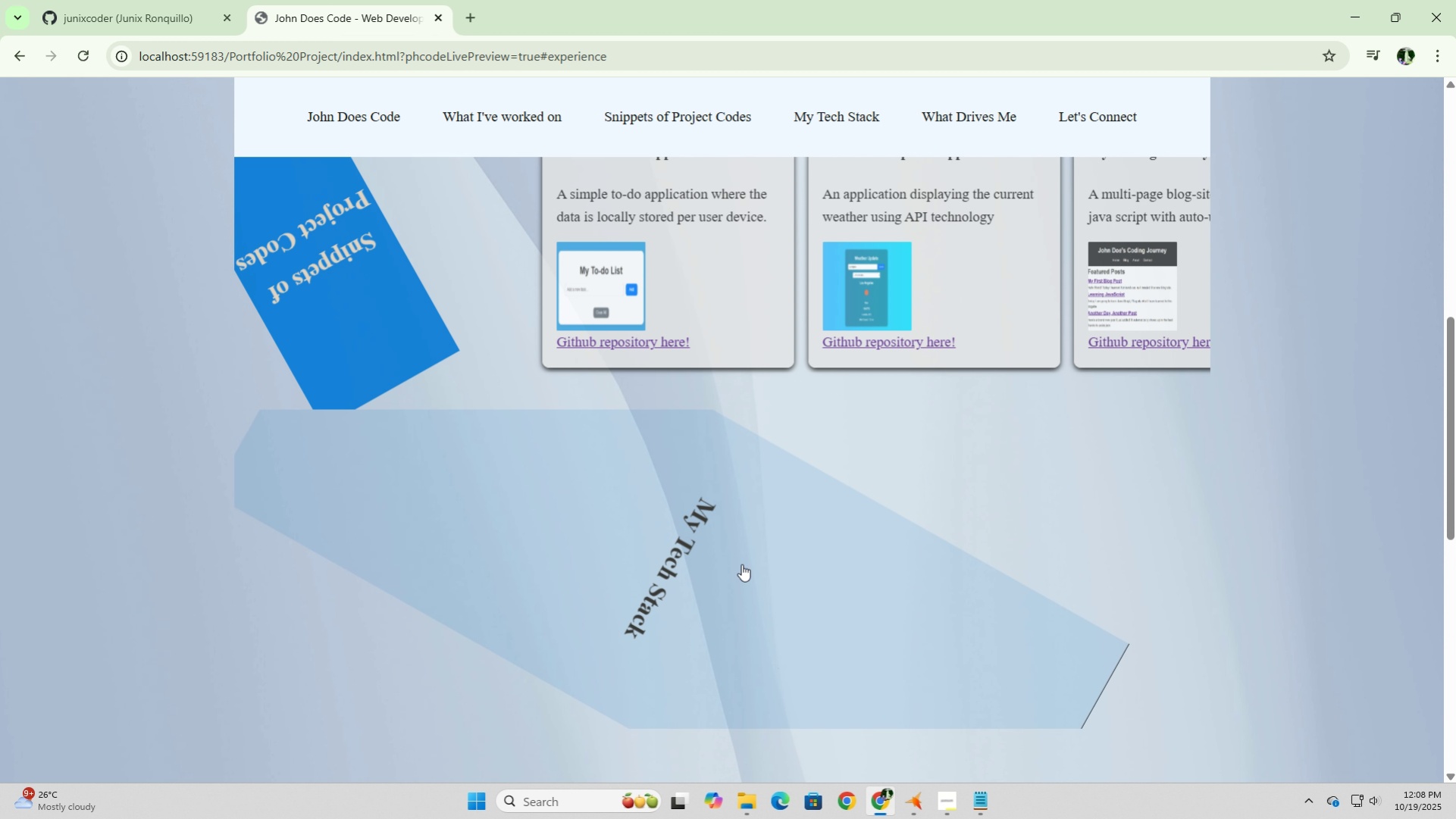 
left_click([741, 564])
 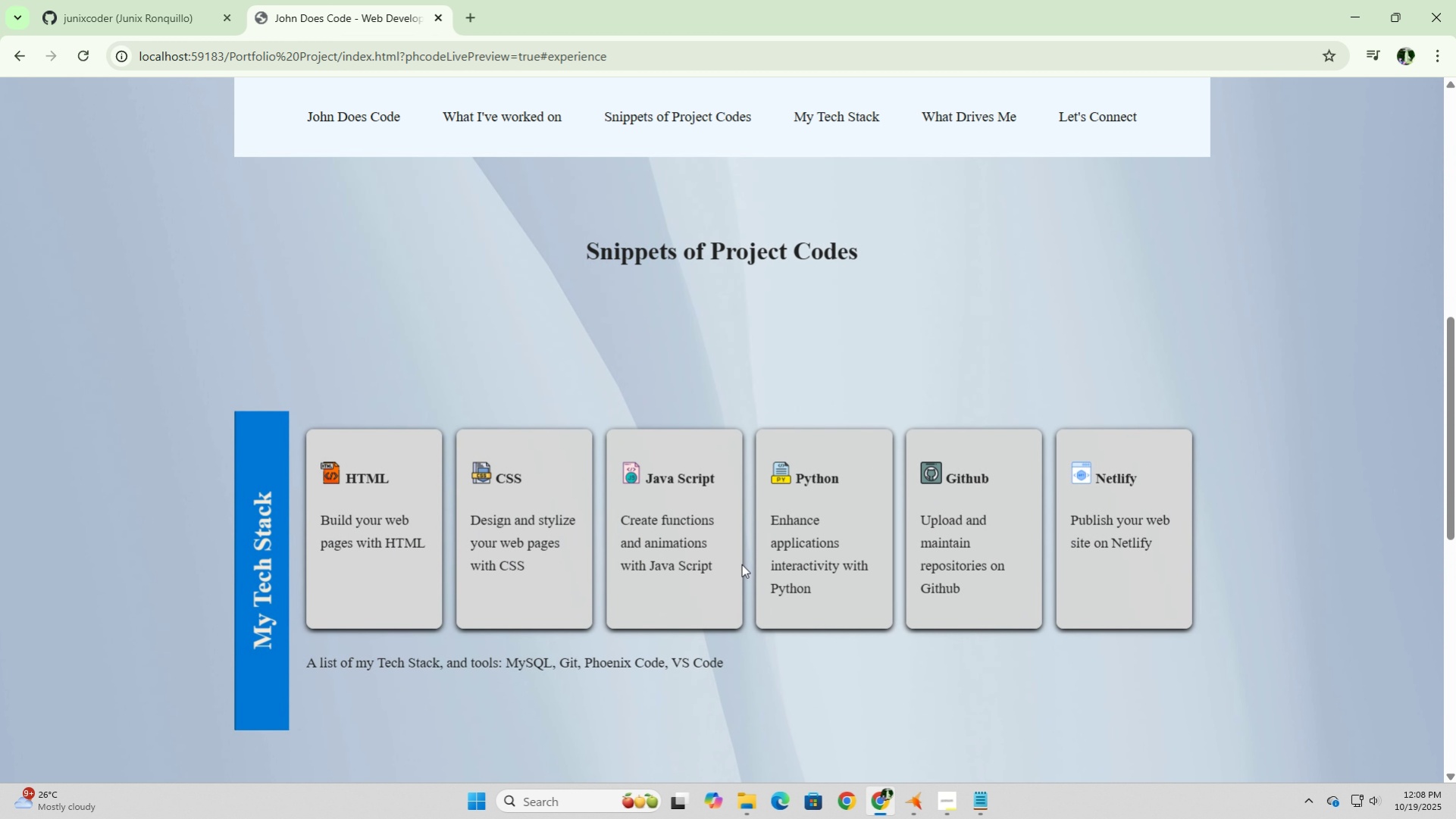 
scroll: coordinate [741, 564], scroll_direction: up, amount: 11.0
 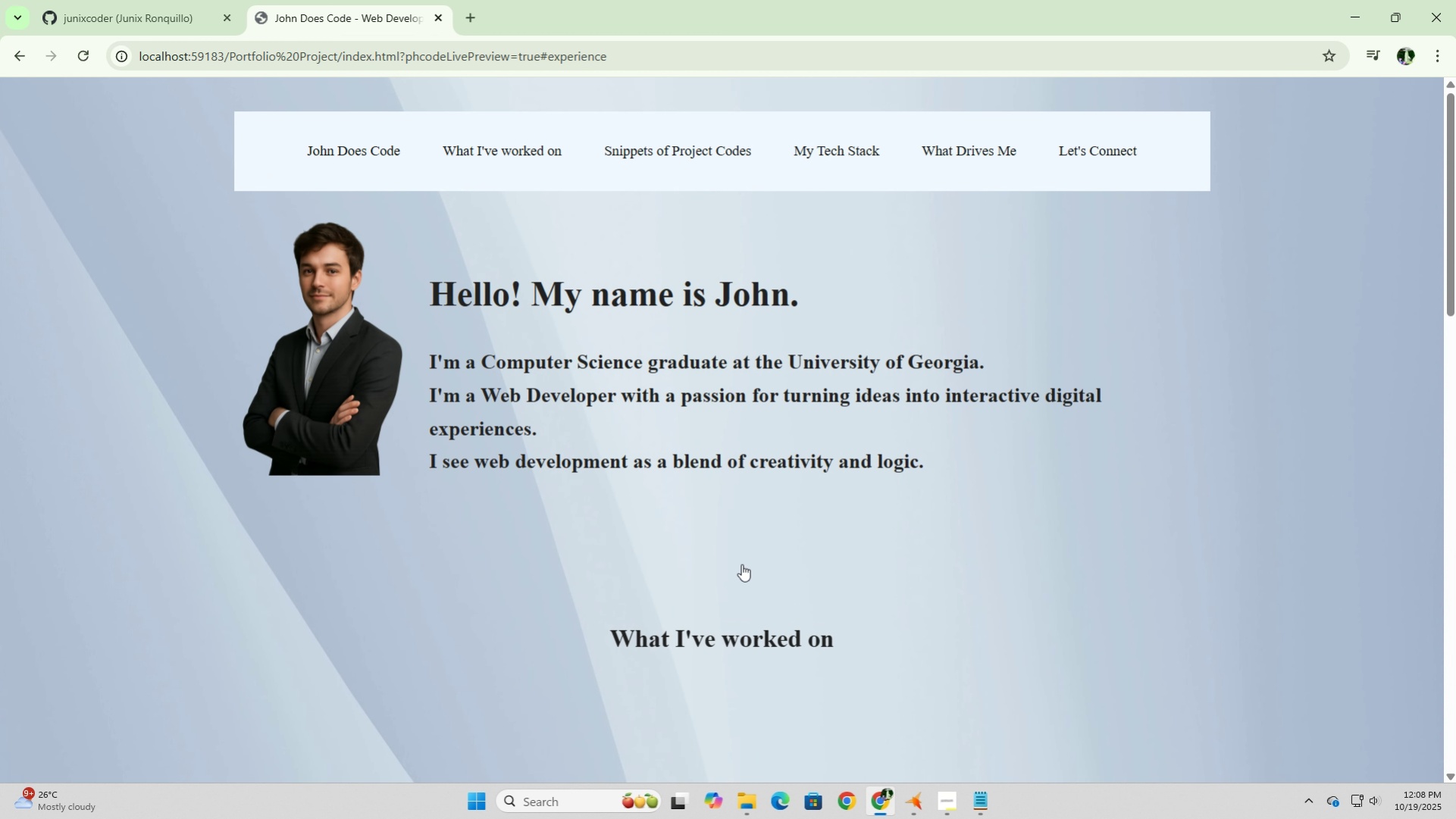 
scroll: coordinate [741, 564], scroll_direction: down, amount: 5.0
 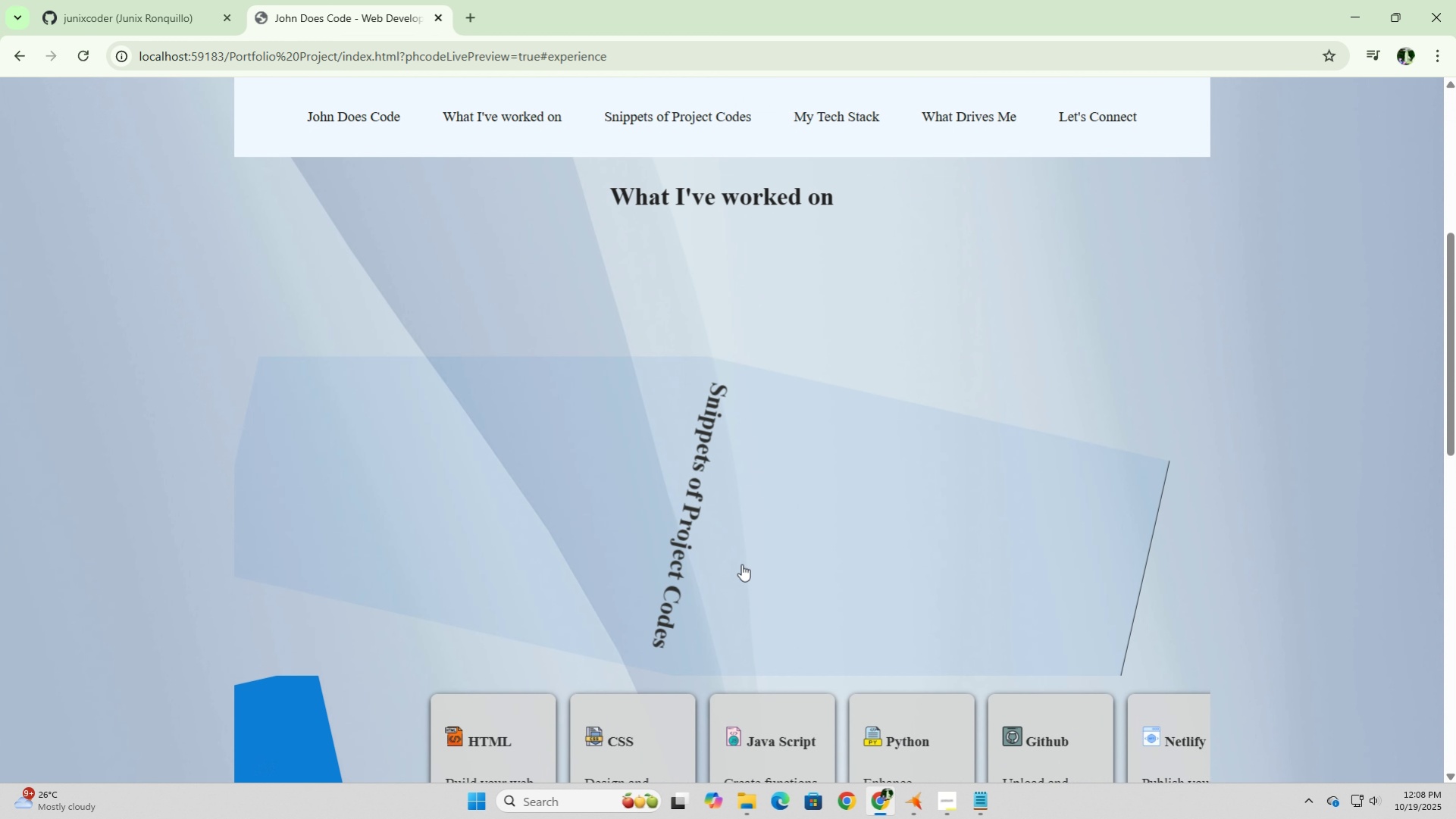 
left_click([741, 564])
 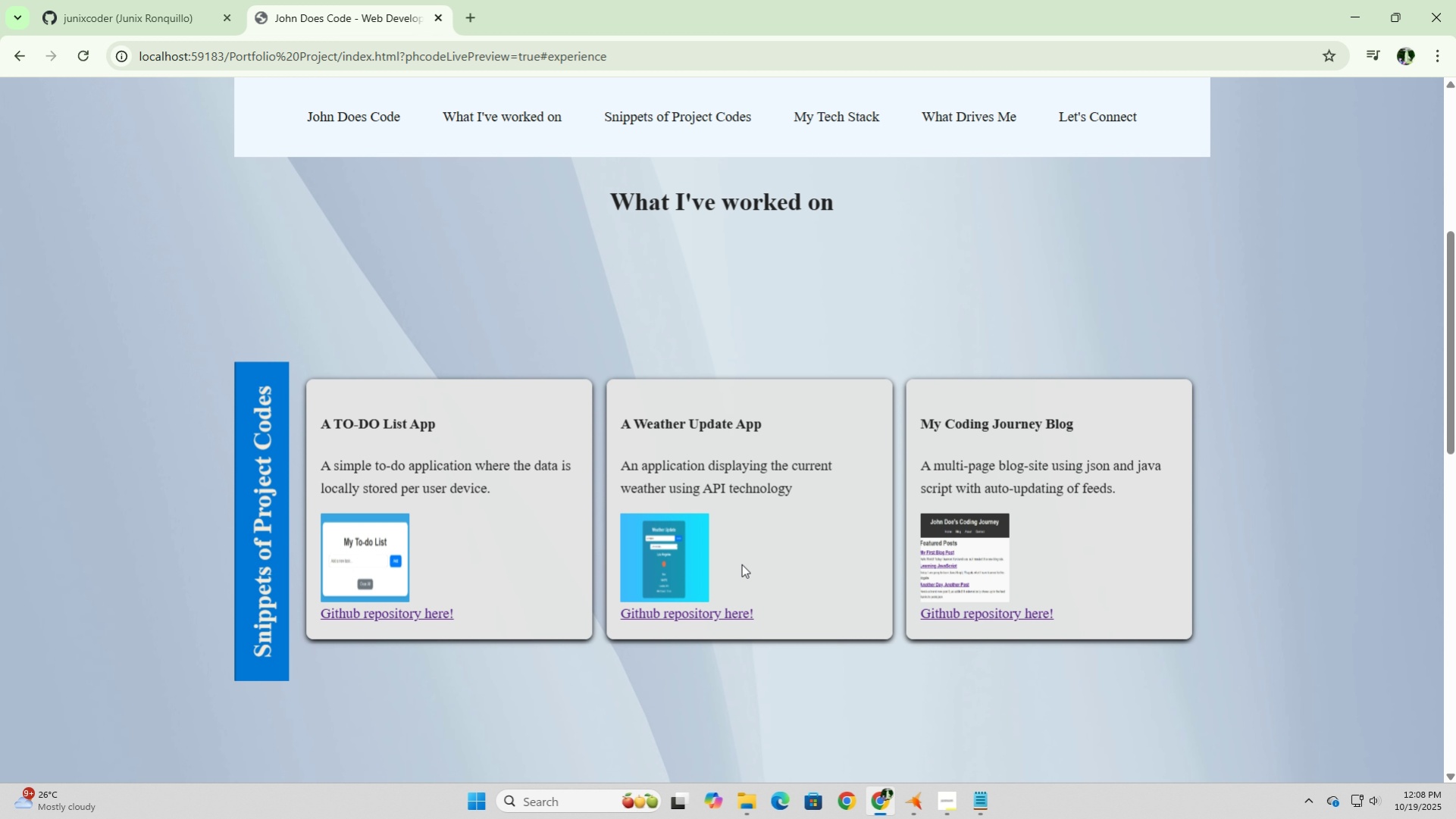 
scroll: coordinate [741, 564], scroll_direction: up, amount: 4.0
 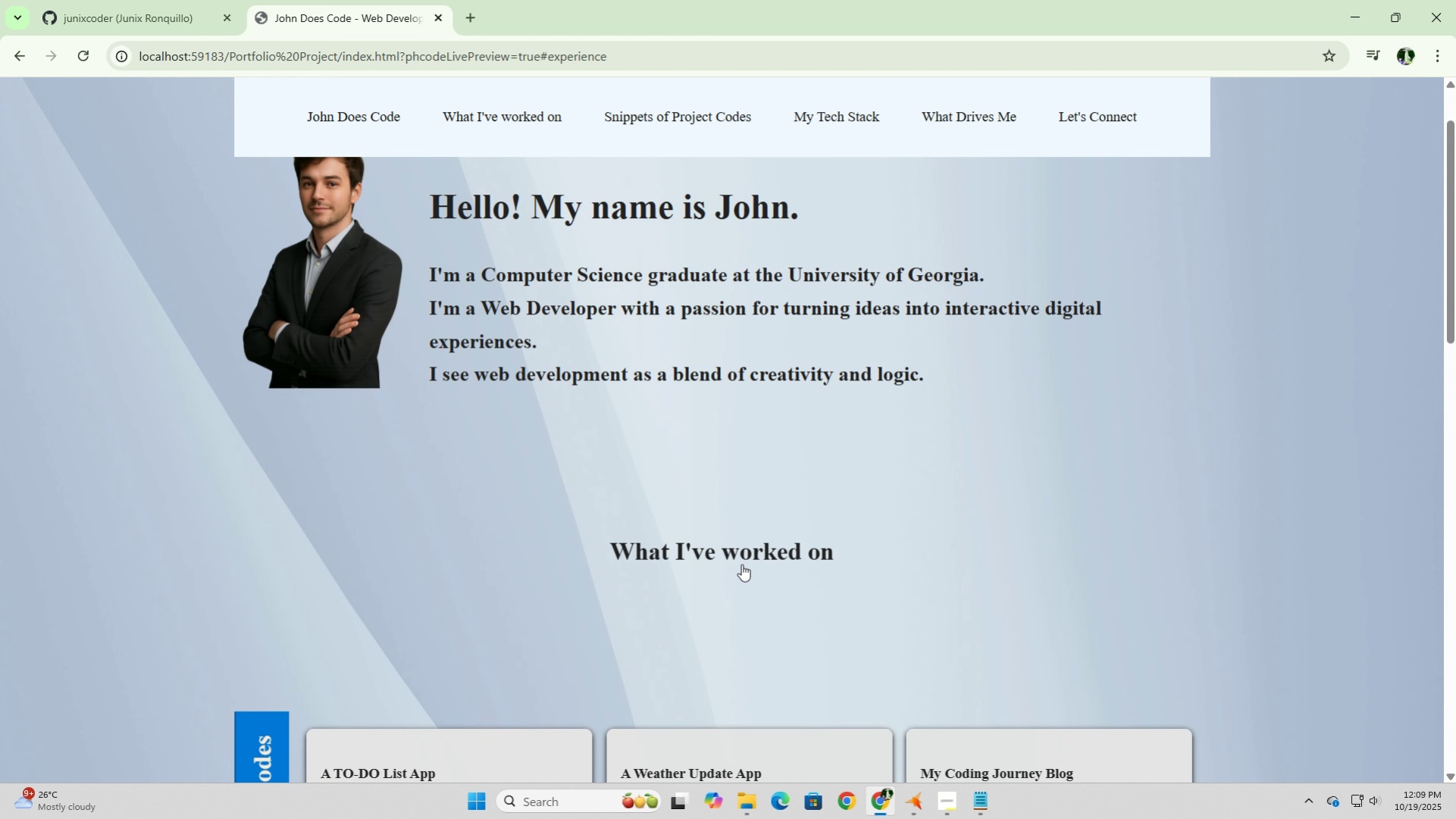 
scroll: coordinate [741, 564], scroll_direction: down, amount: 7.0
 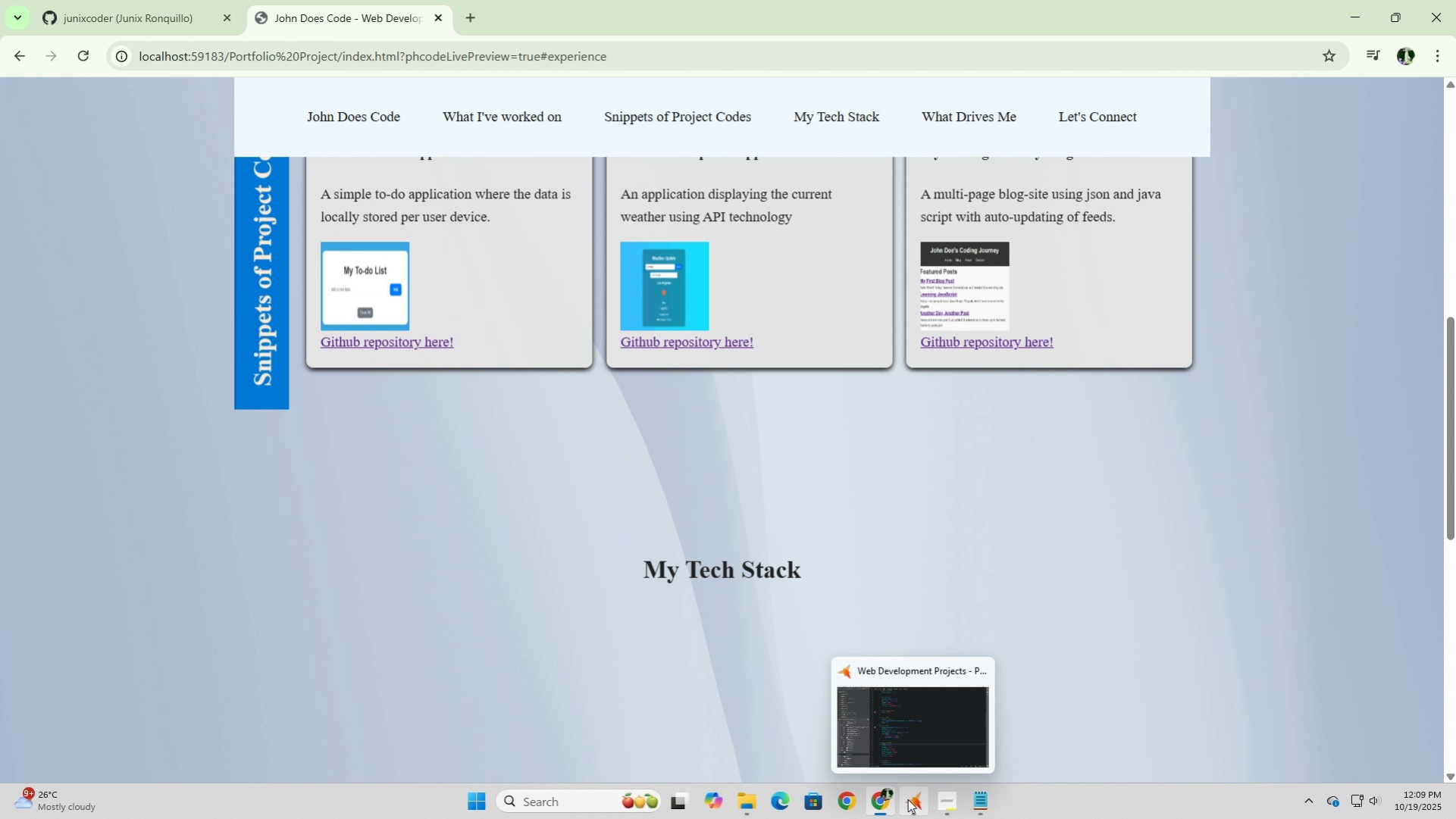 
left_click([905, 796])
 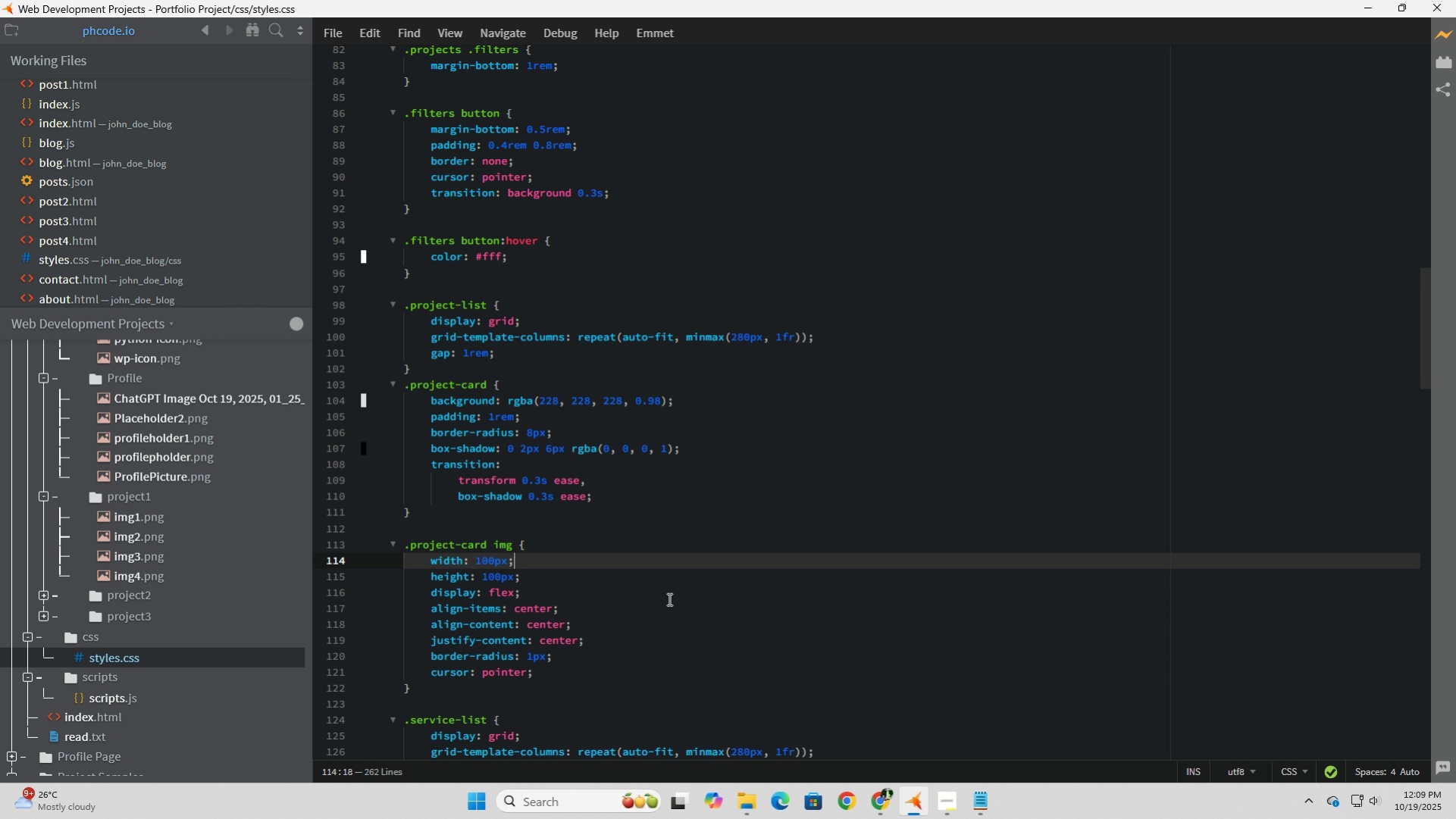 
left_click([669, 599])
 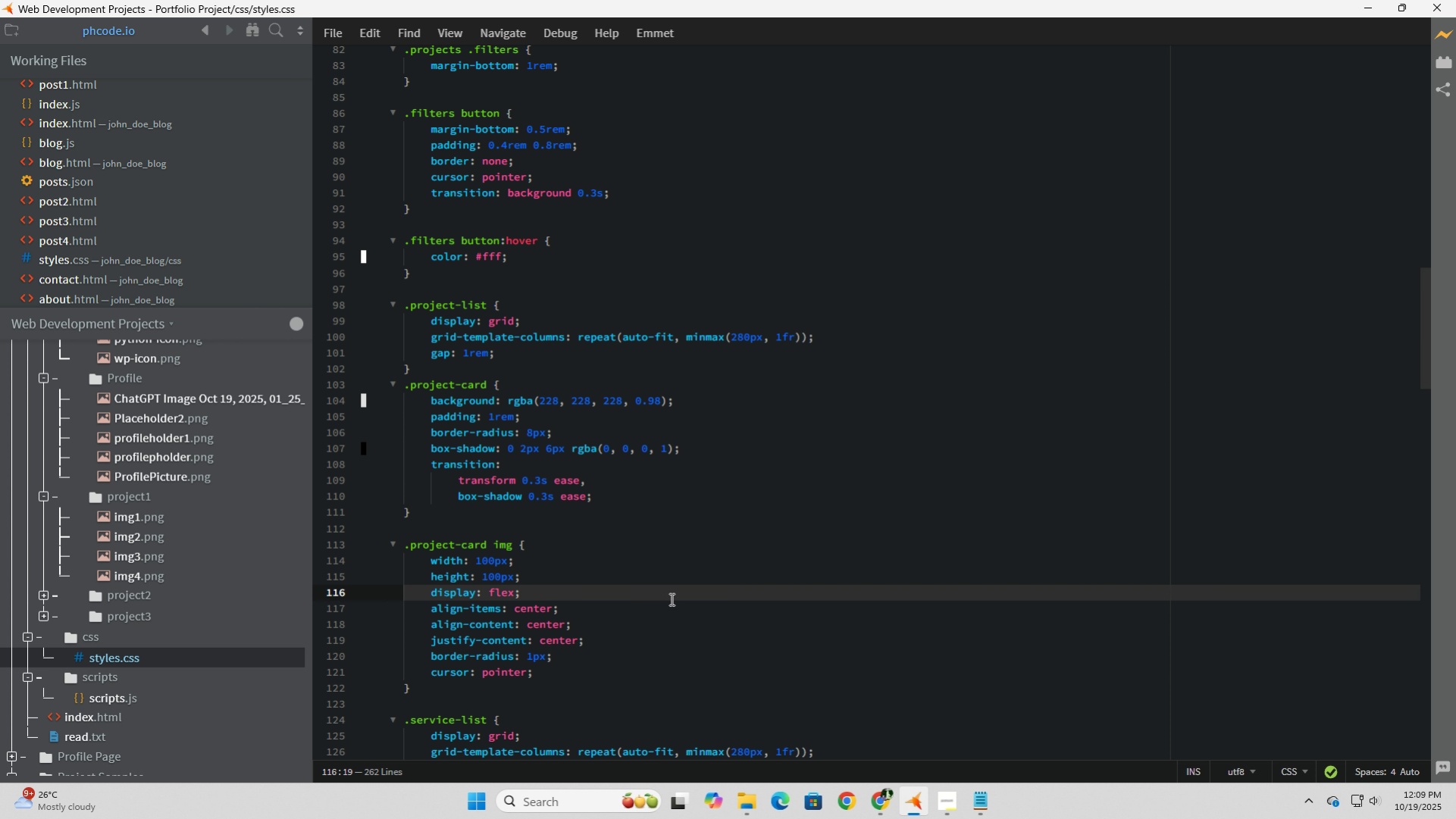 
scroll: coordinate [670, 599], scroll_direction: down, amount: 2.0
 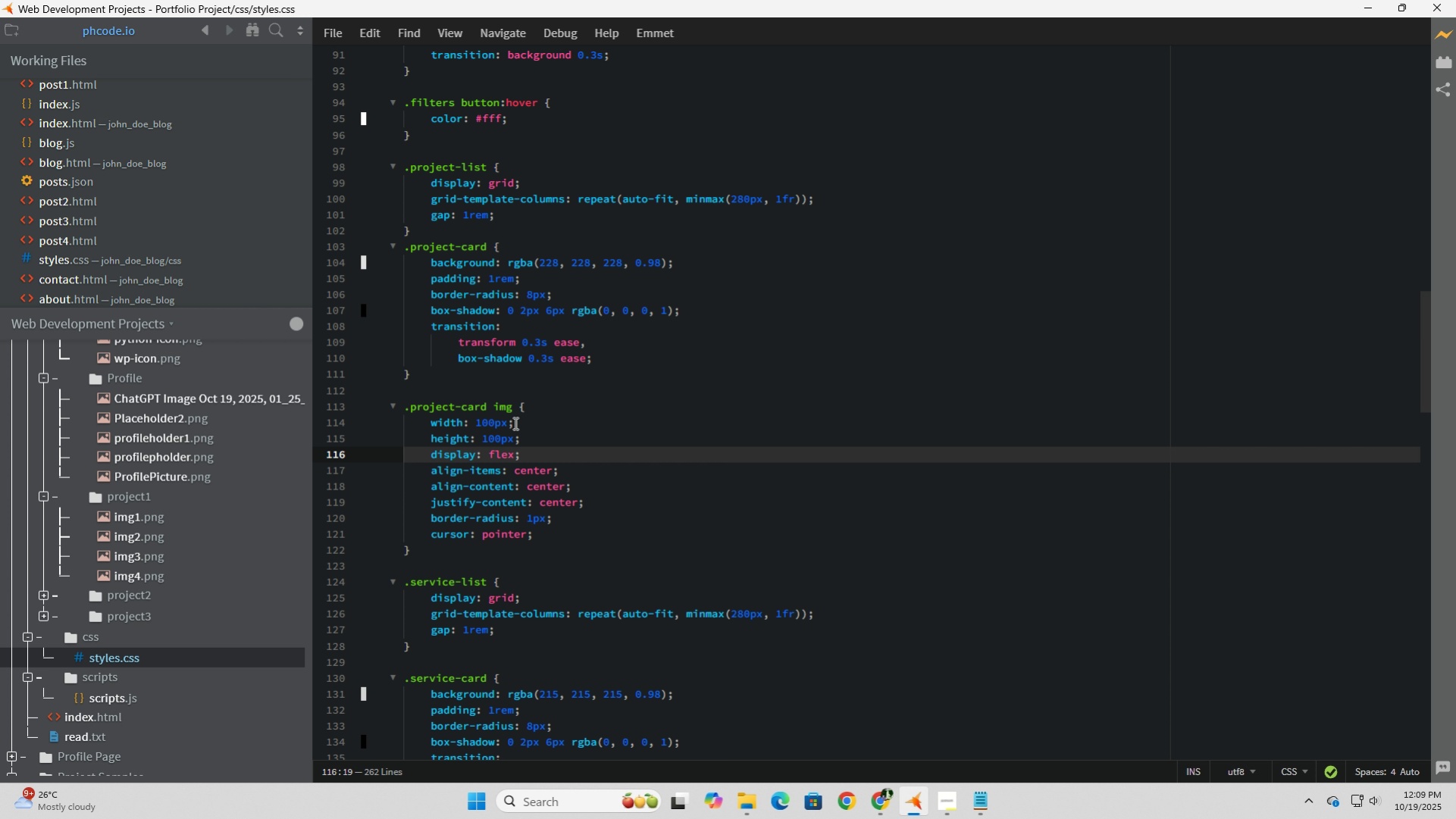 
left_click_drag(start_coordinate=[543, 439], to_coordinate=[390, 429])
 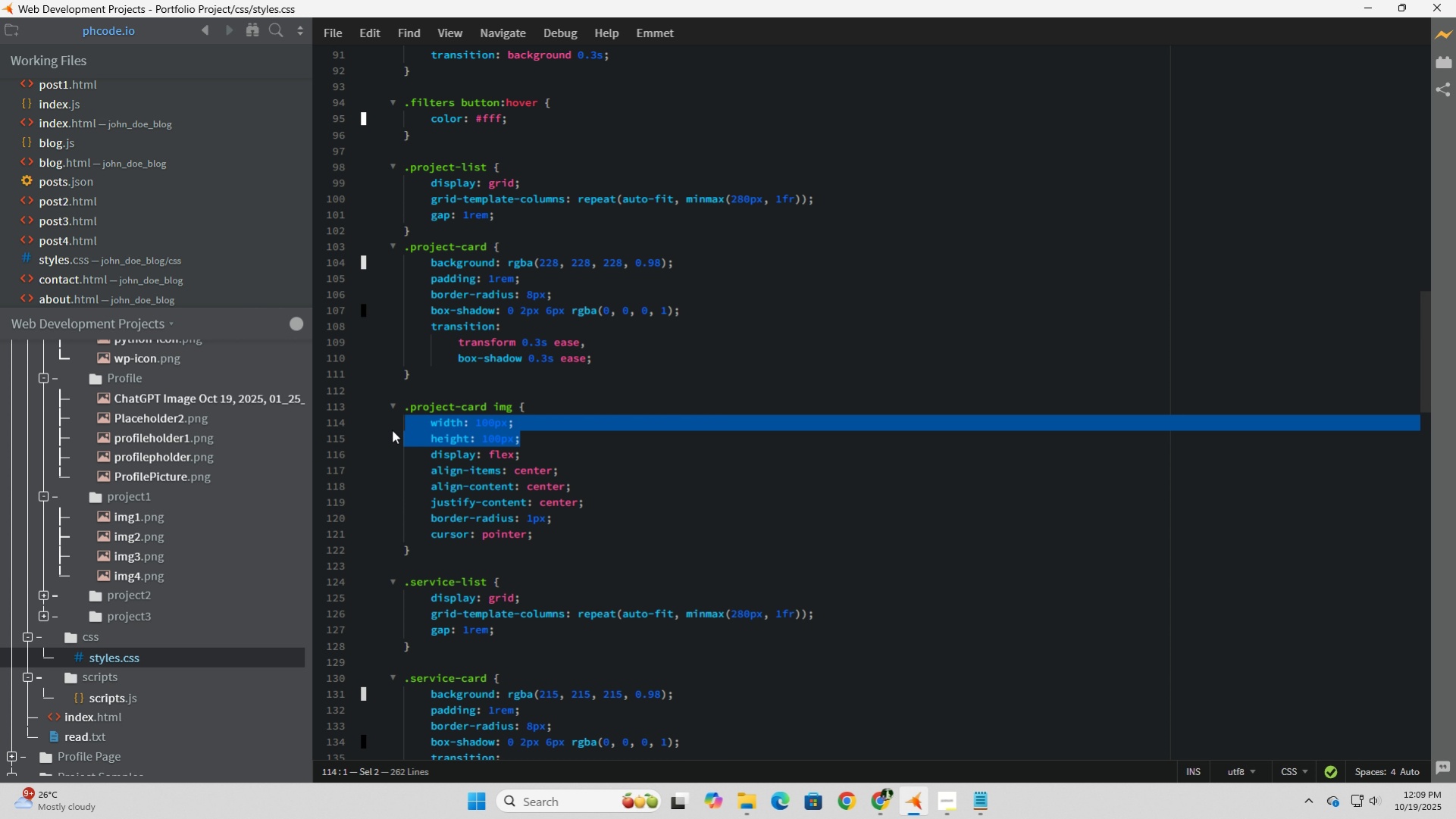 
left_click([390, 429])
 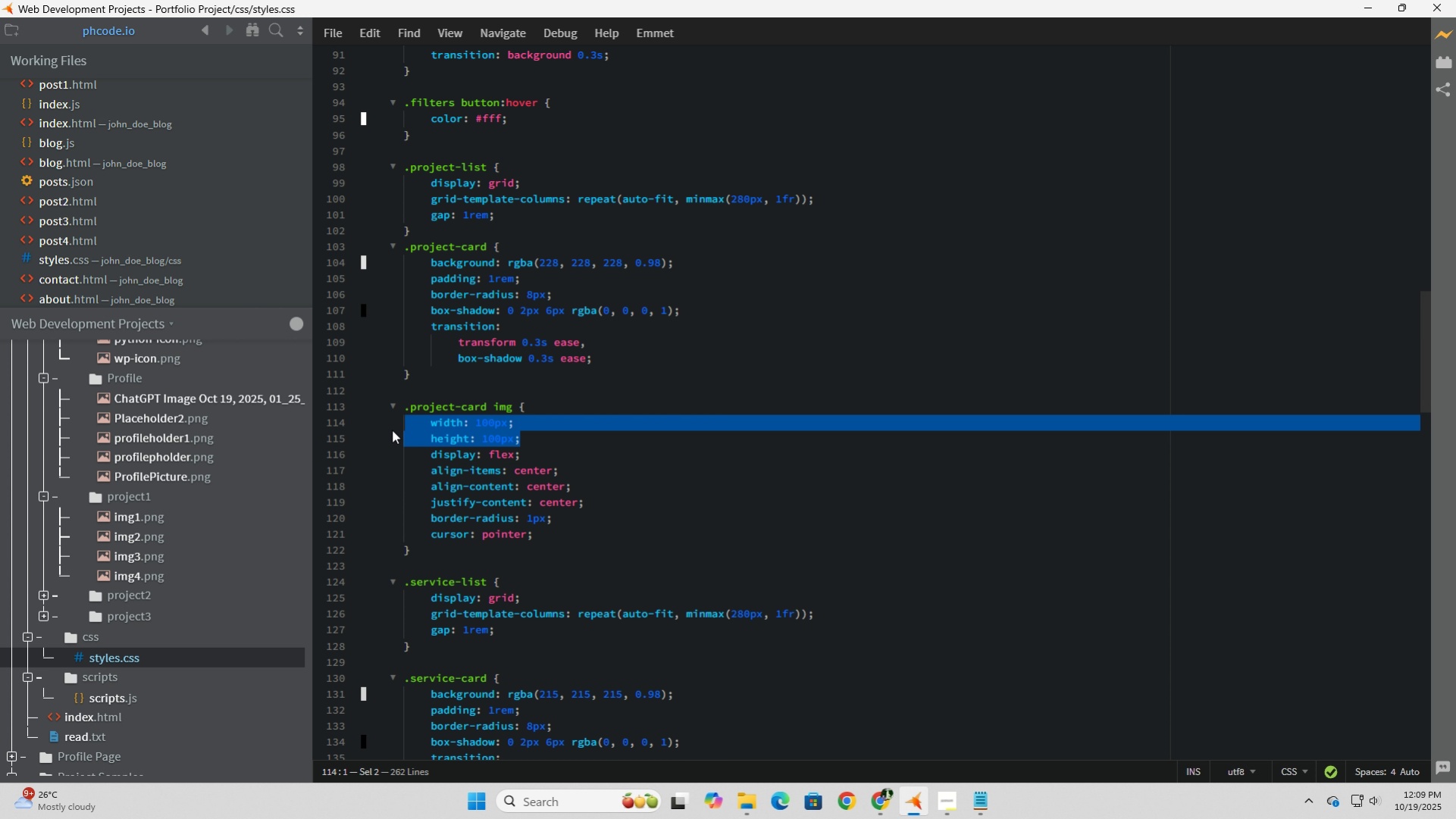 
left_click([390, 429])
 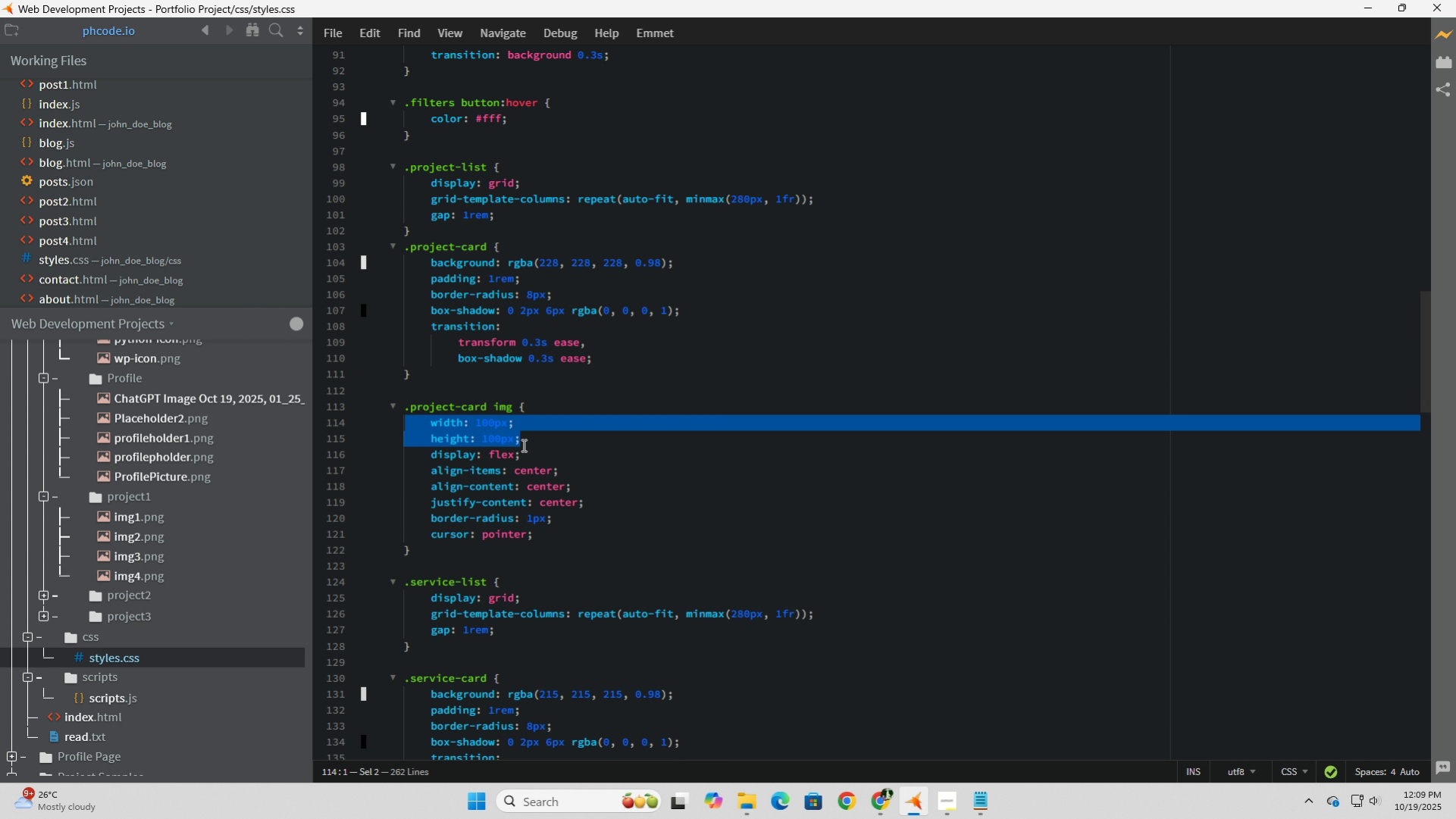 
left_click([522, 445])
 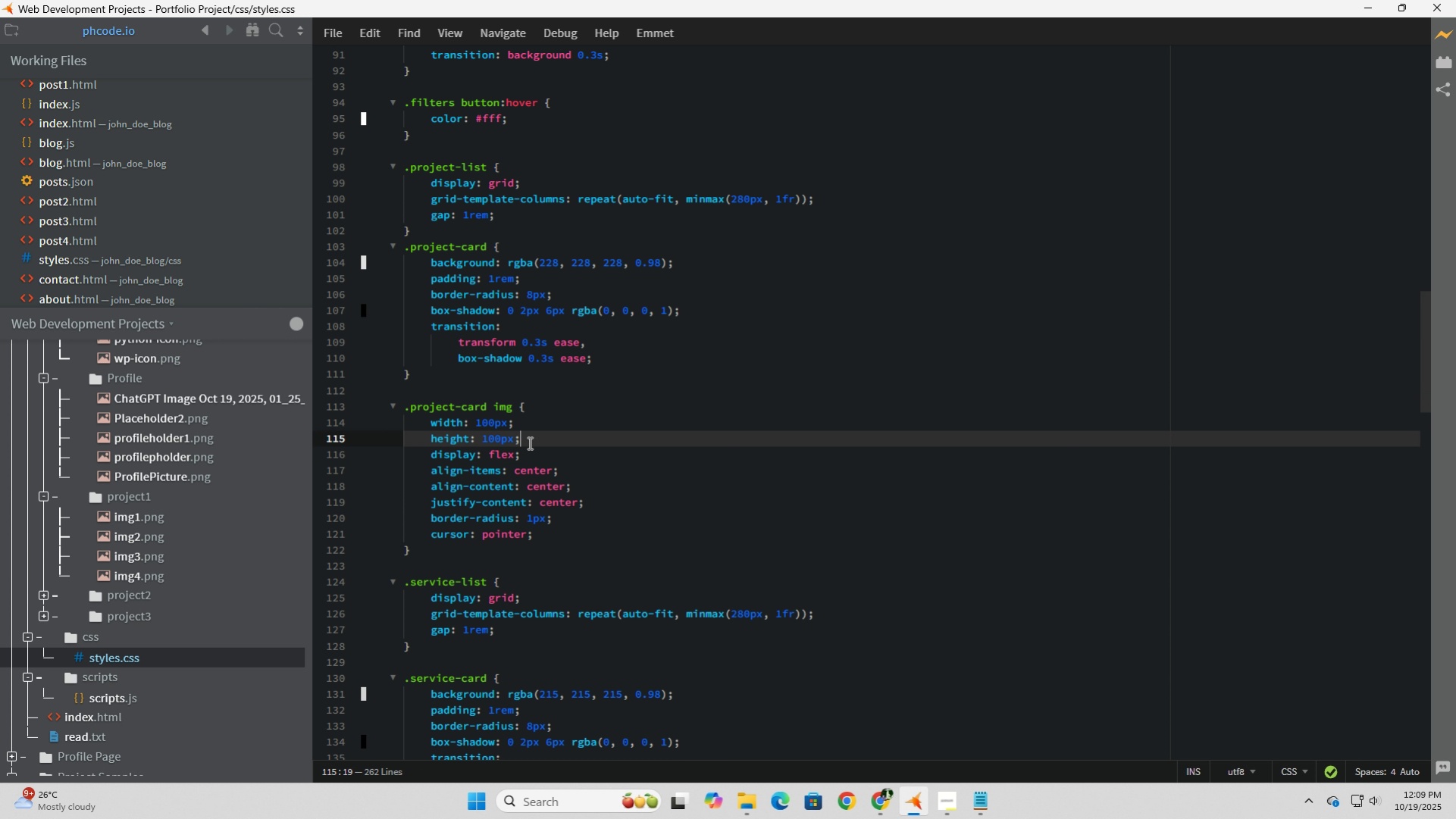 
left_click_drag(start_coordinate=[528, 442], to_coordinate=[421, 444])
 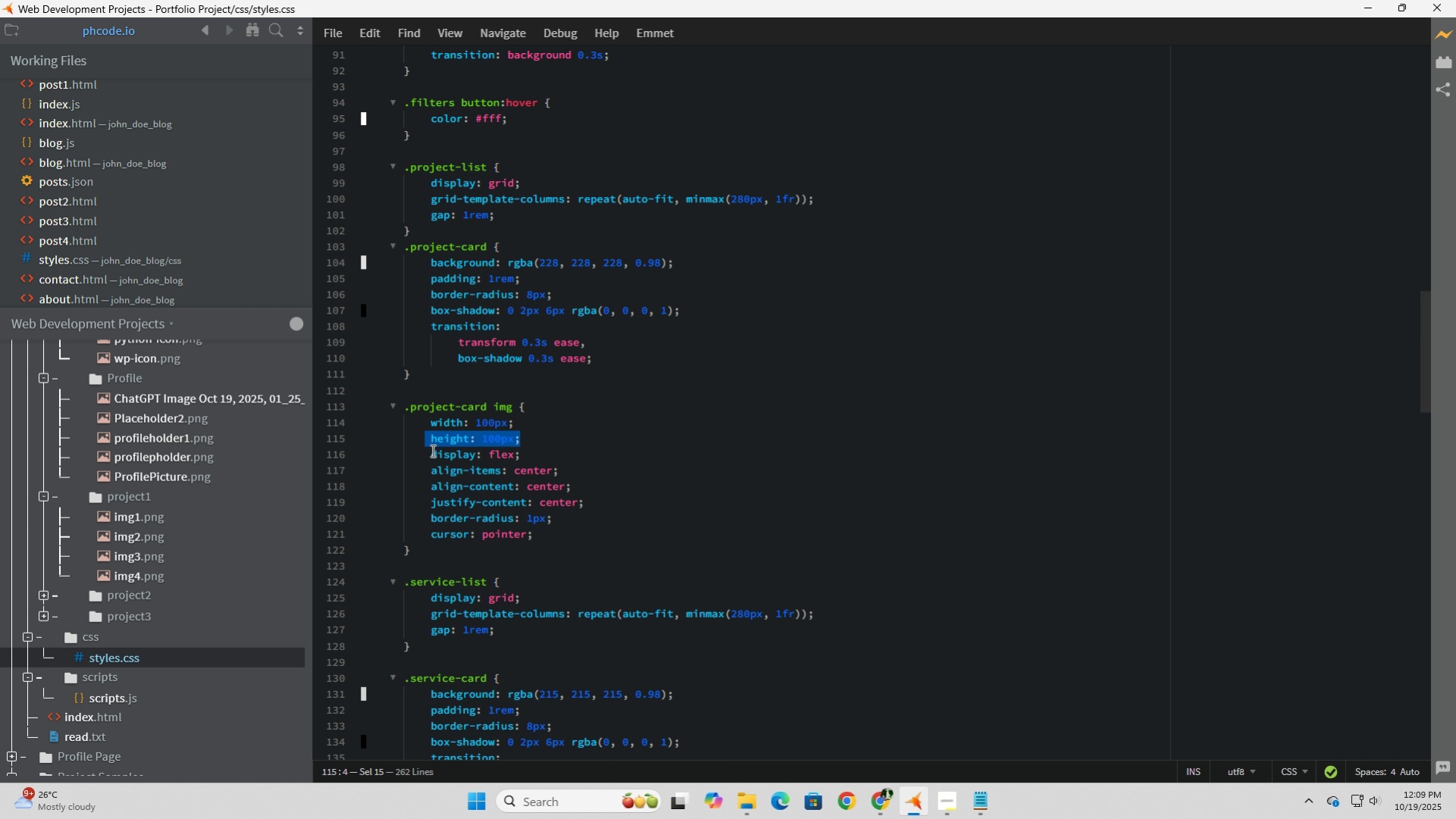 
left_click_drag(start_coordinate=[527, 425], to_coordinate=[427, 420])
 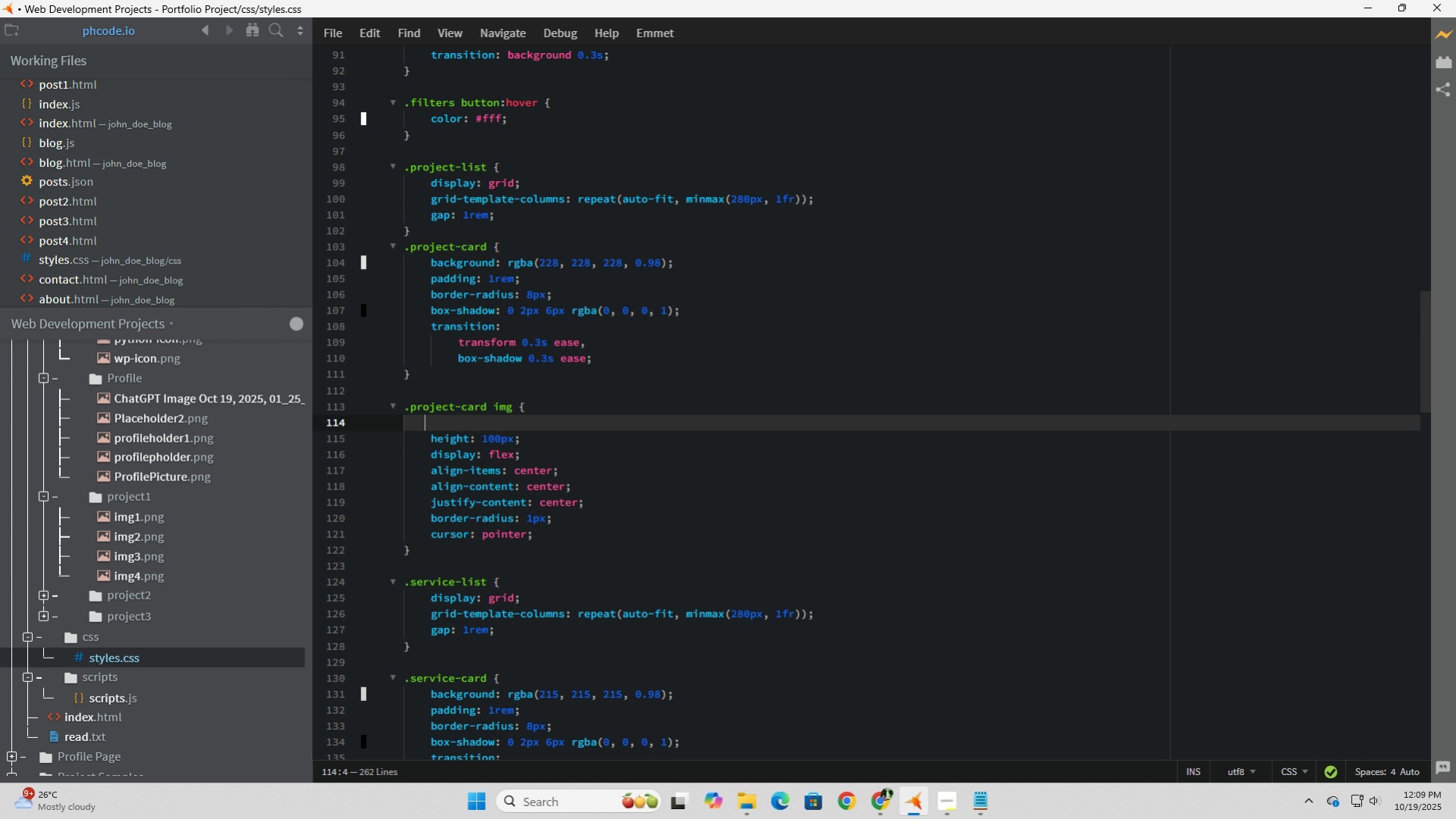 
key(Backspace)
 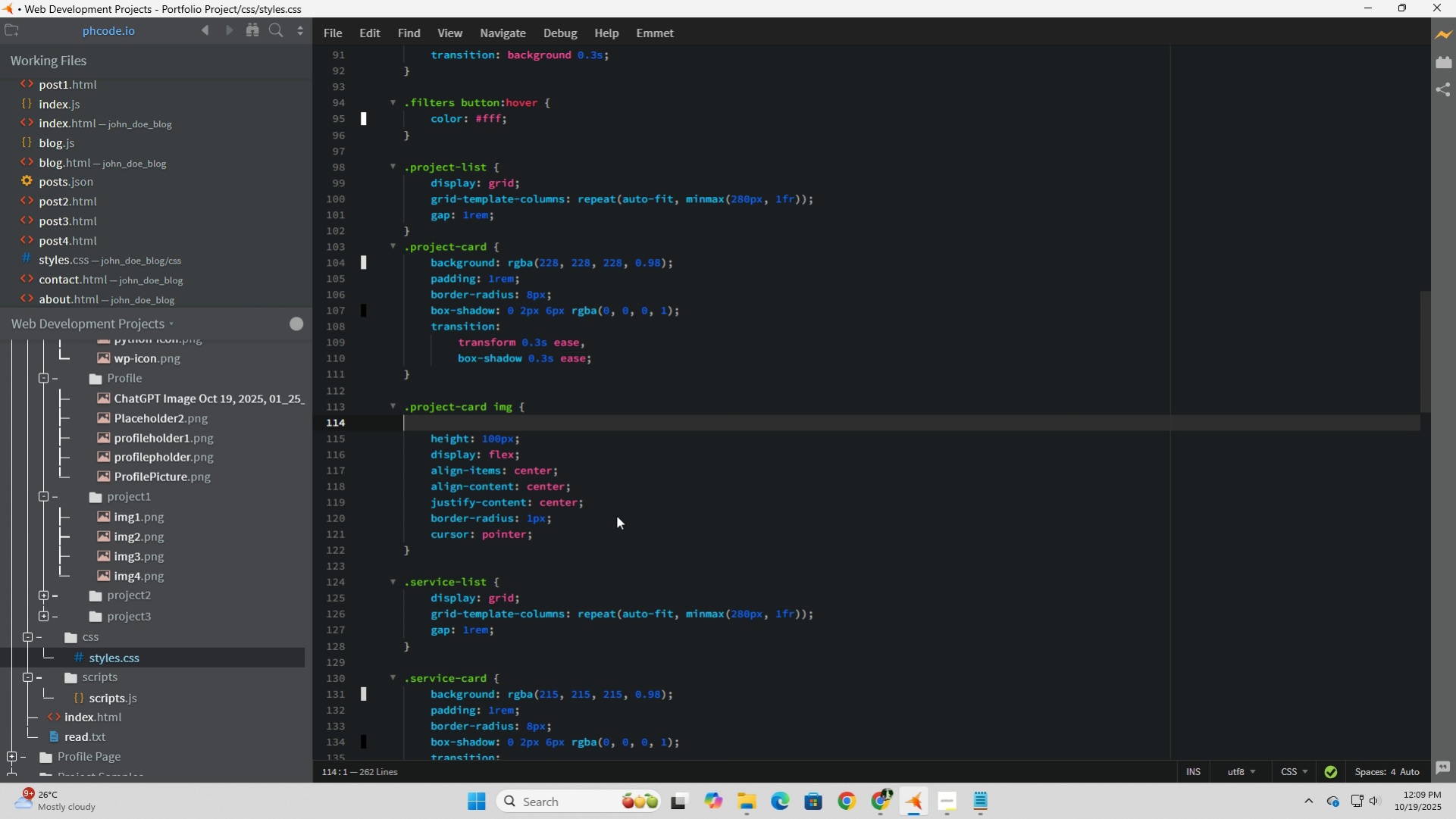 
key(Backspace)
 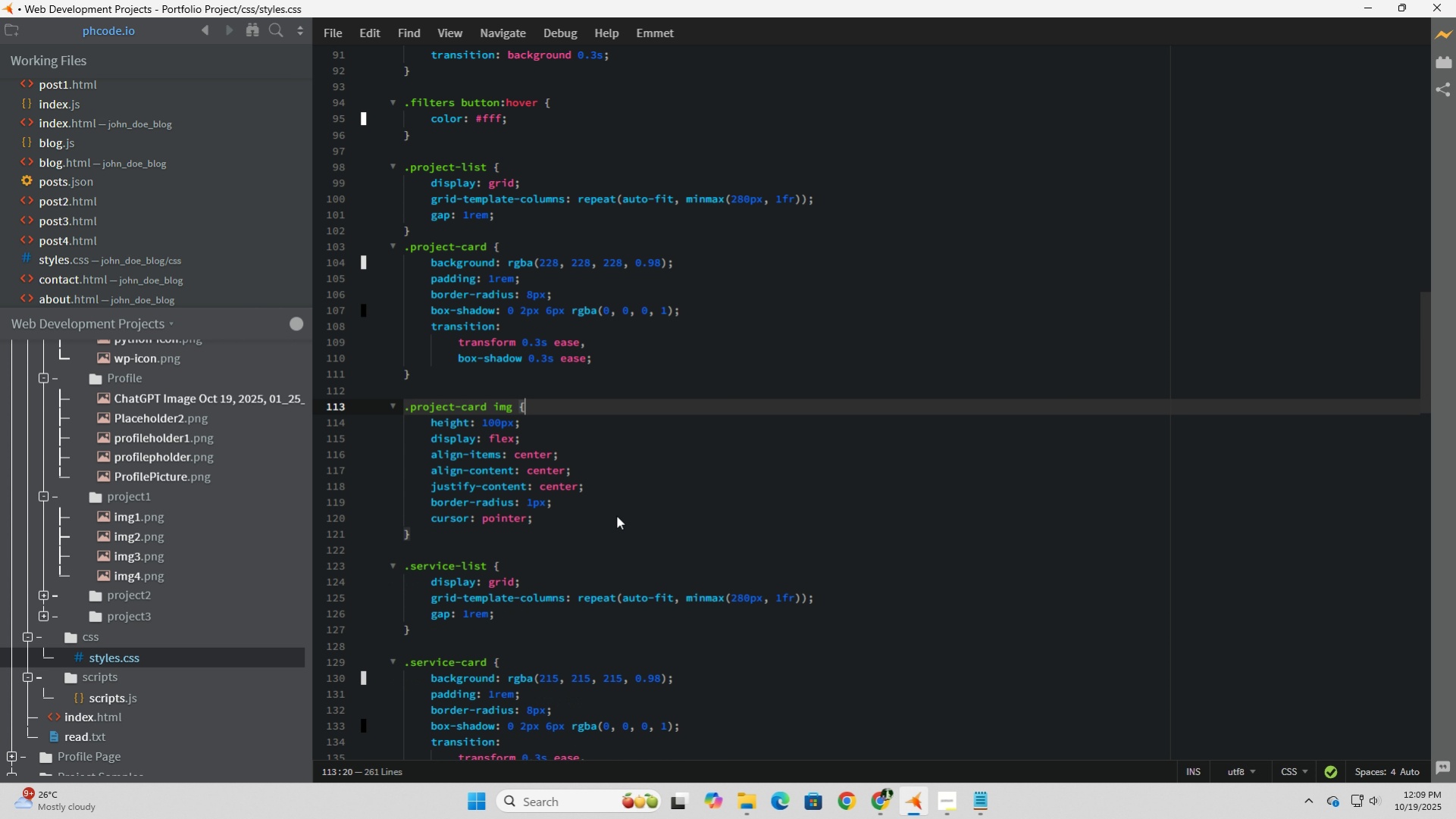 
key(Backspace)
 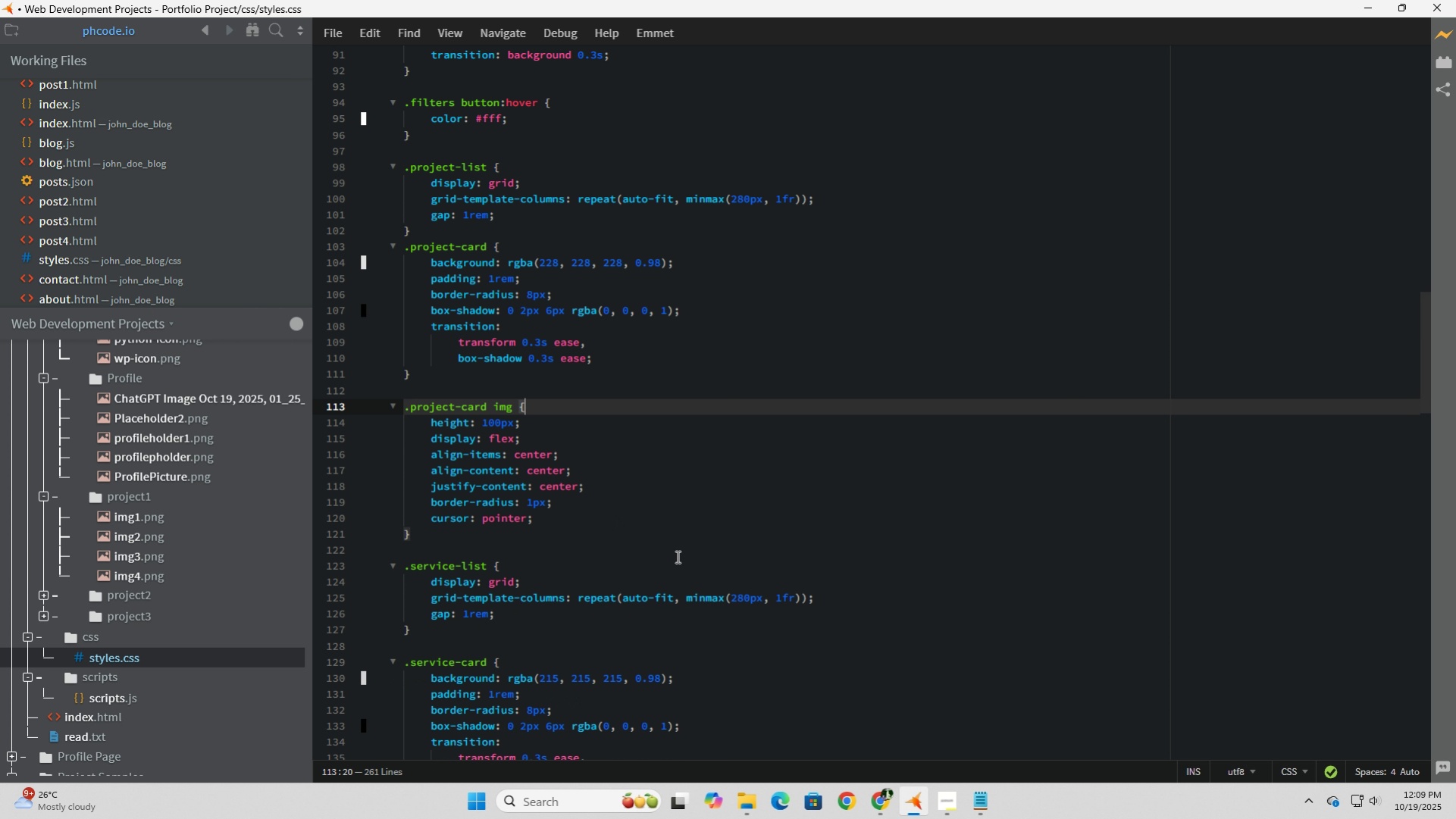 
left_click([640, 513])
 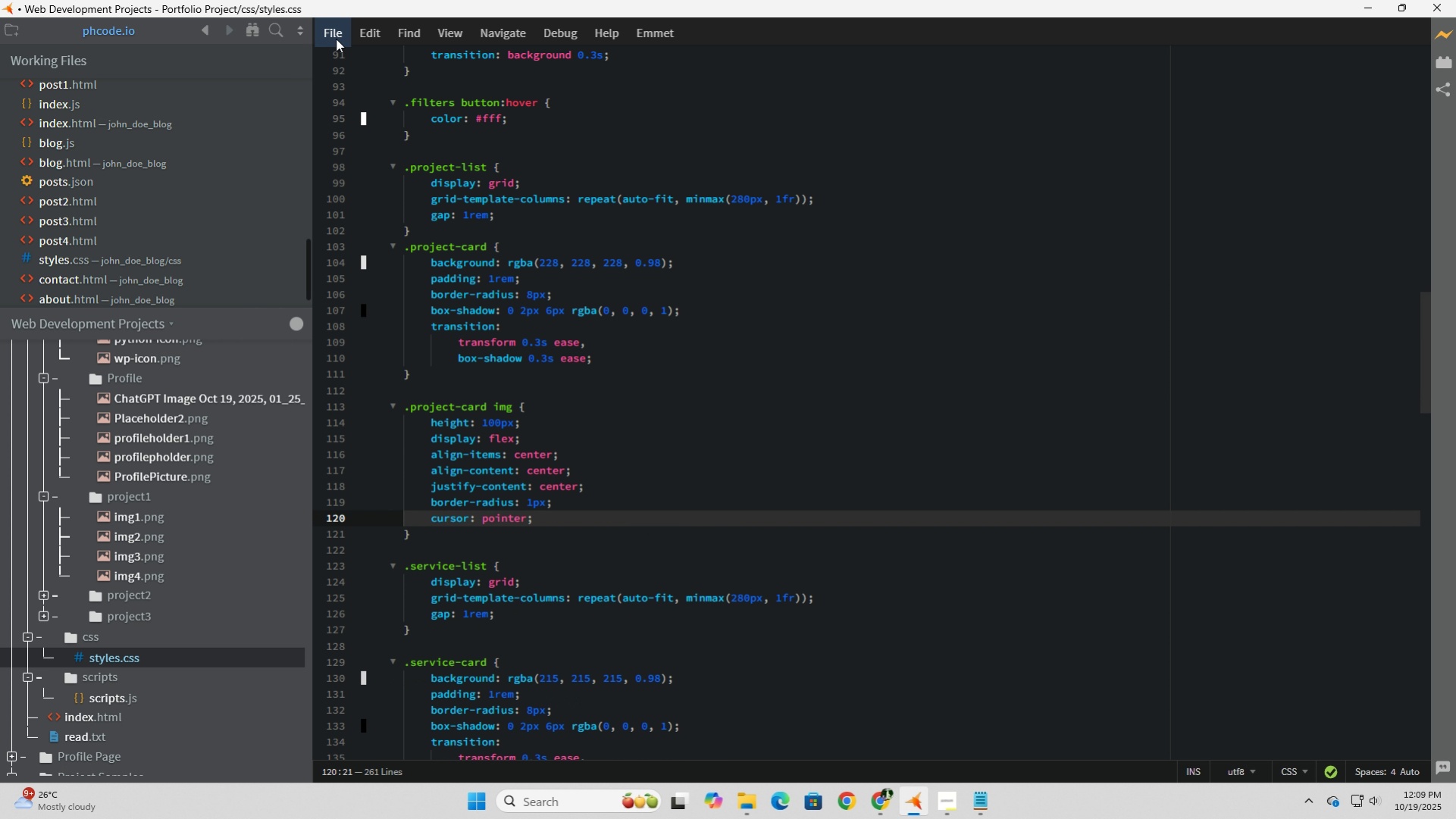 
left_click([336, 36])
 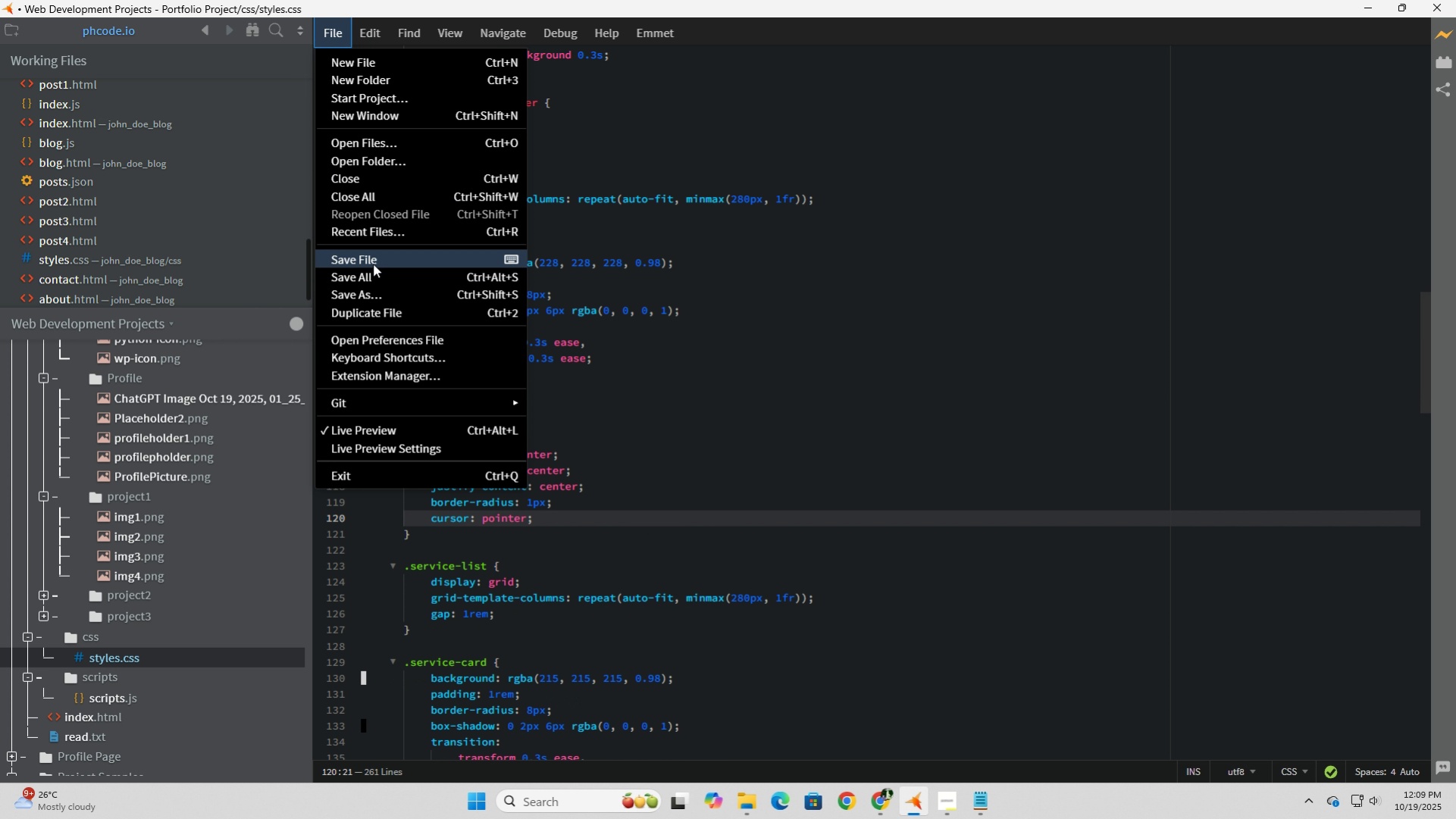 
left_click([373, 261])
 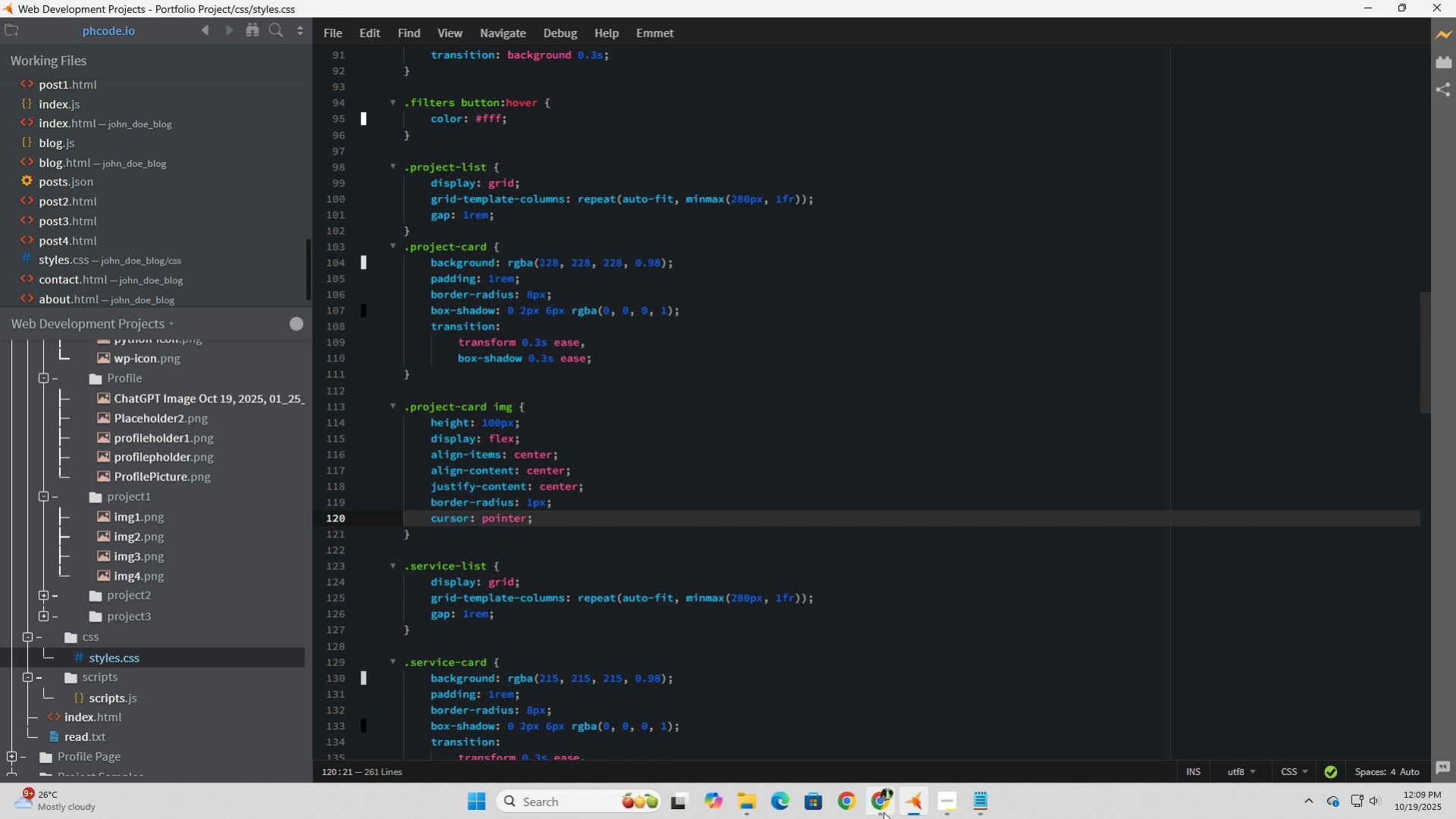 
left_click([885, 811])
 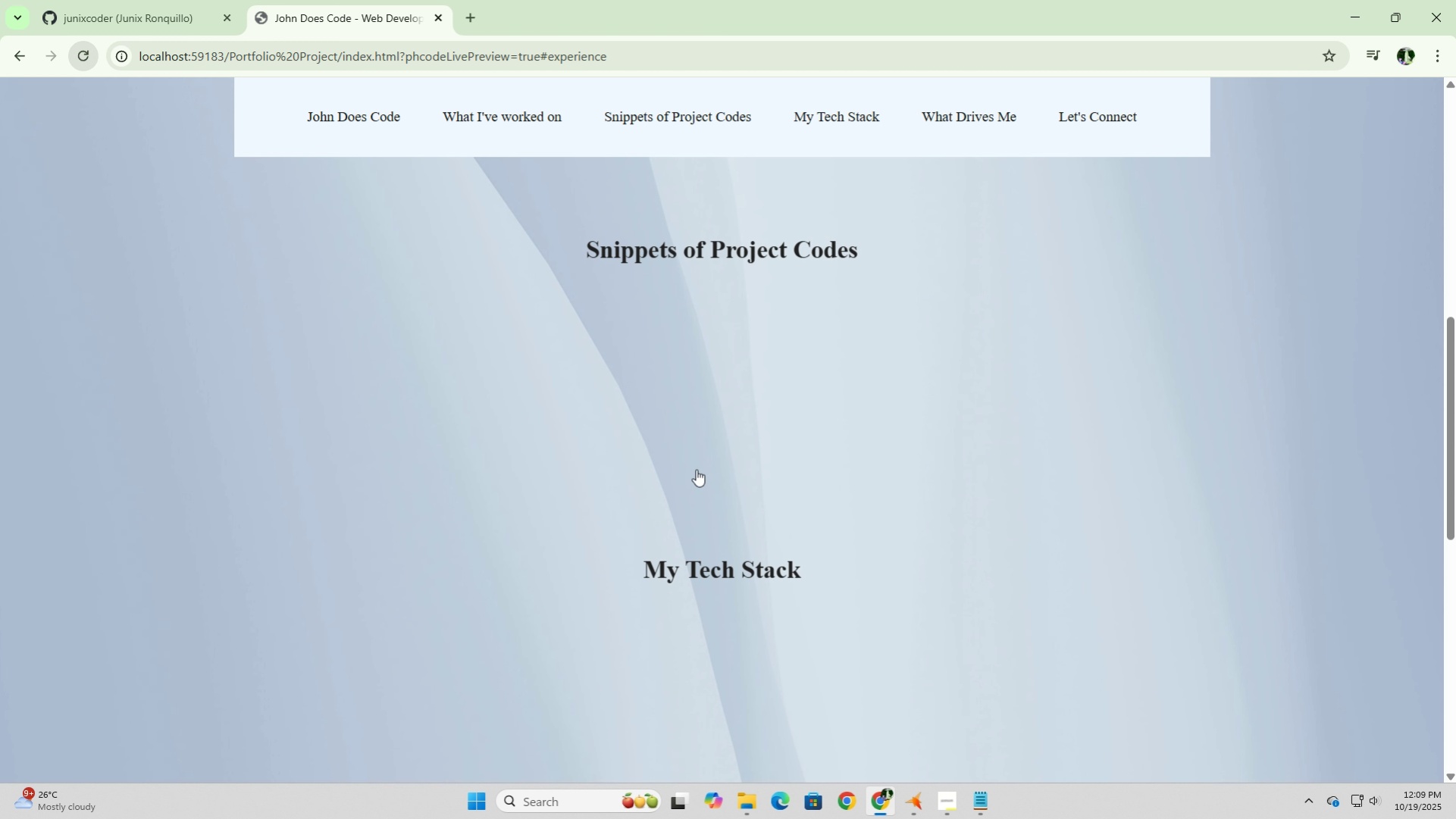 
left_click([706, 317])
 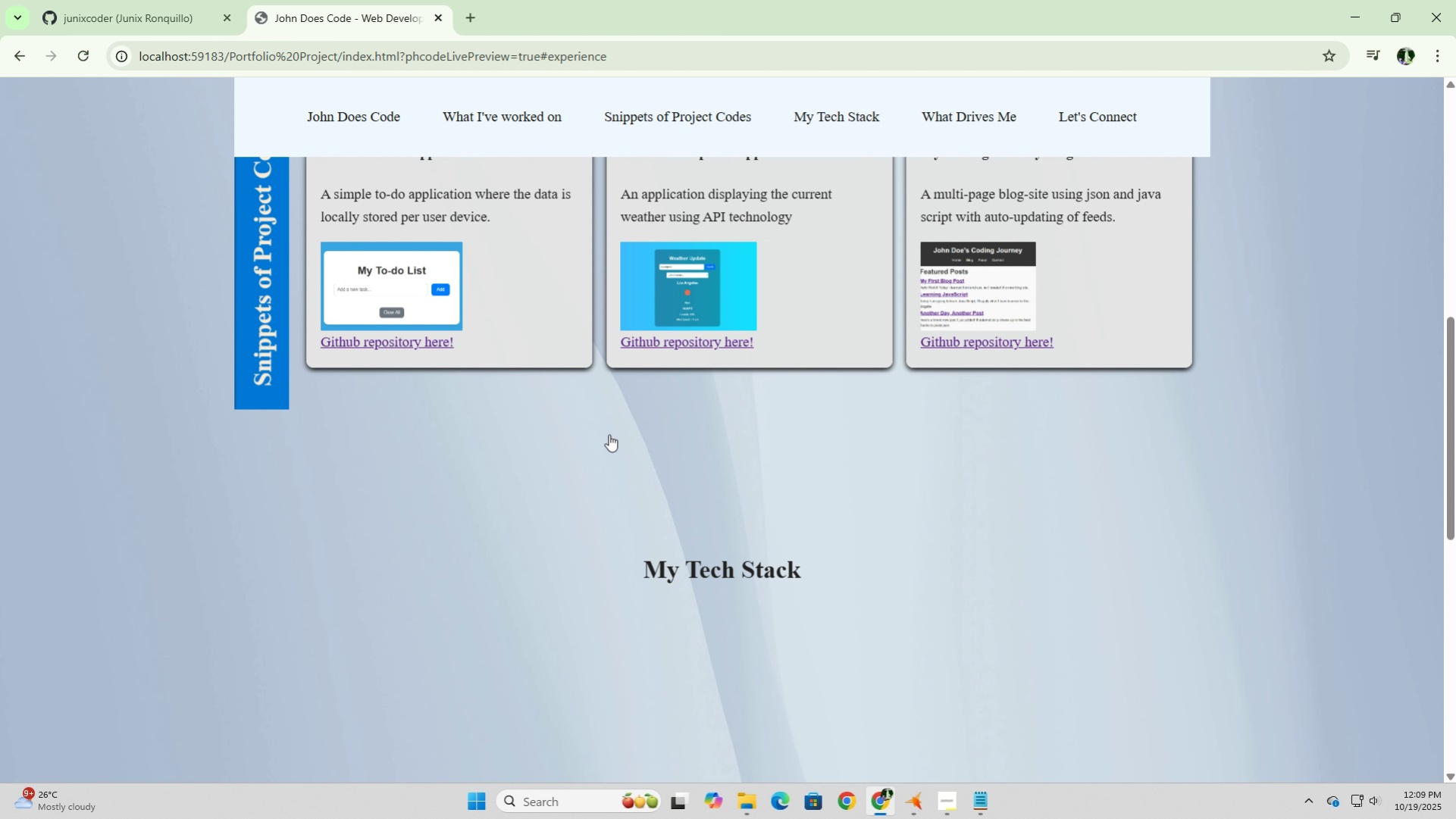 
scroll: coordinate [600, 452], scroll_direction: up, amount: 2.0
 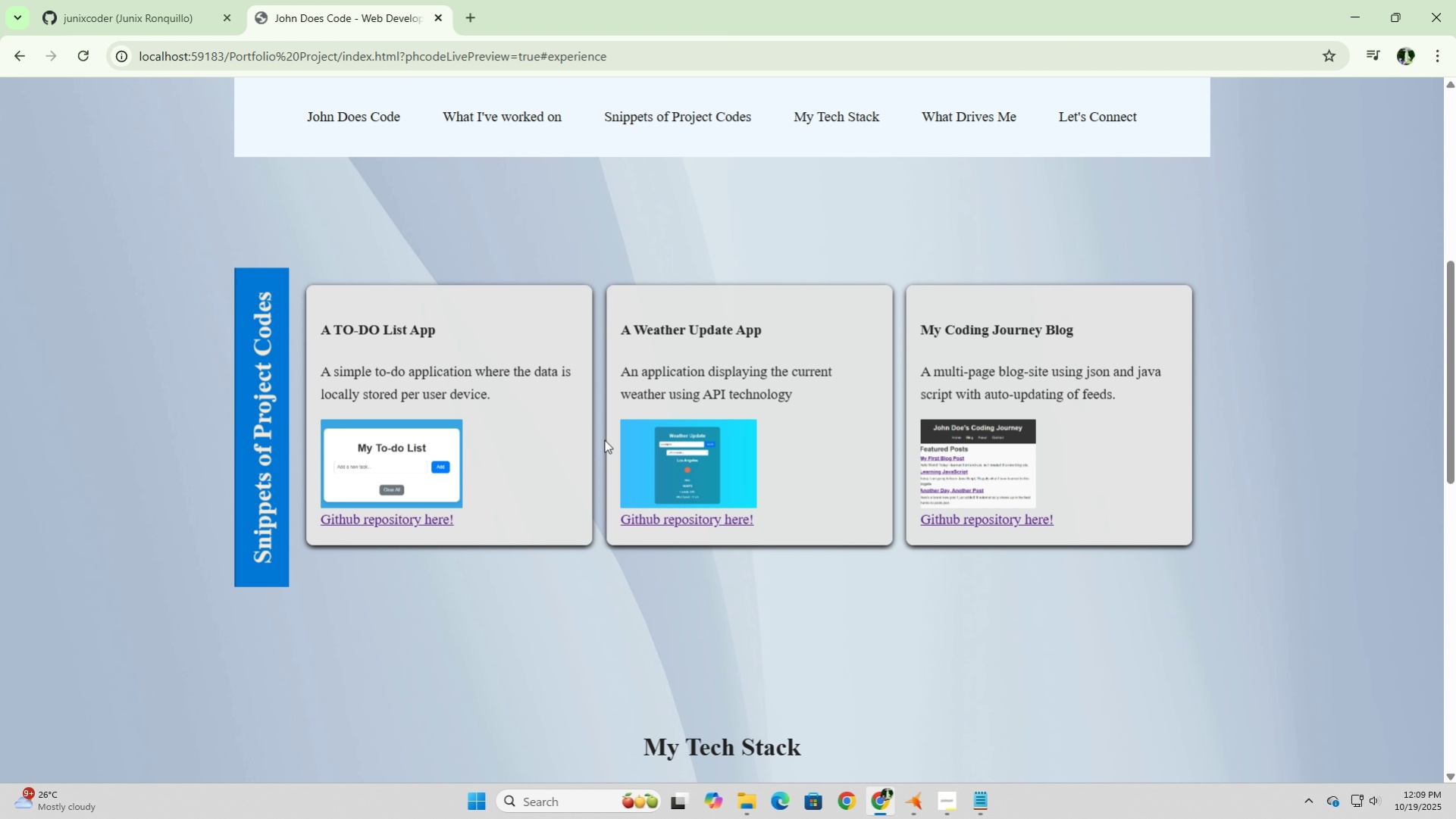 
wait(15.15)
 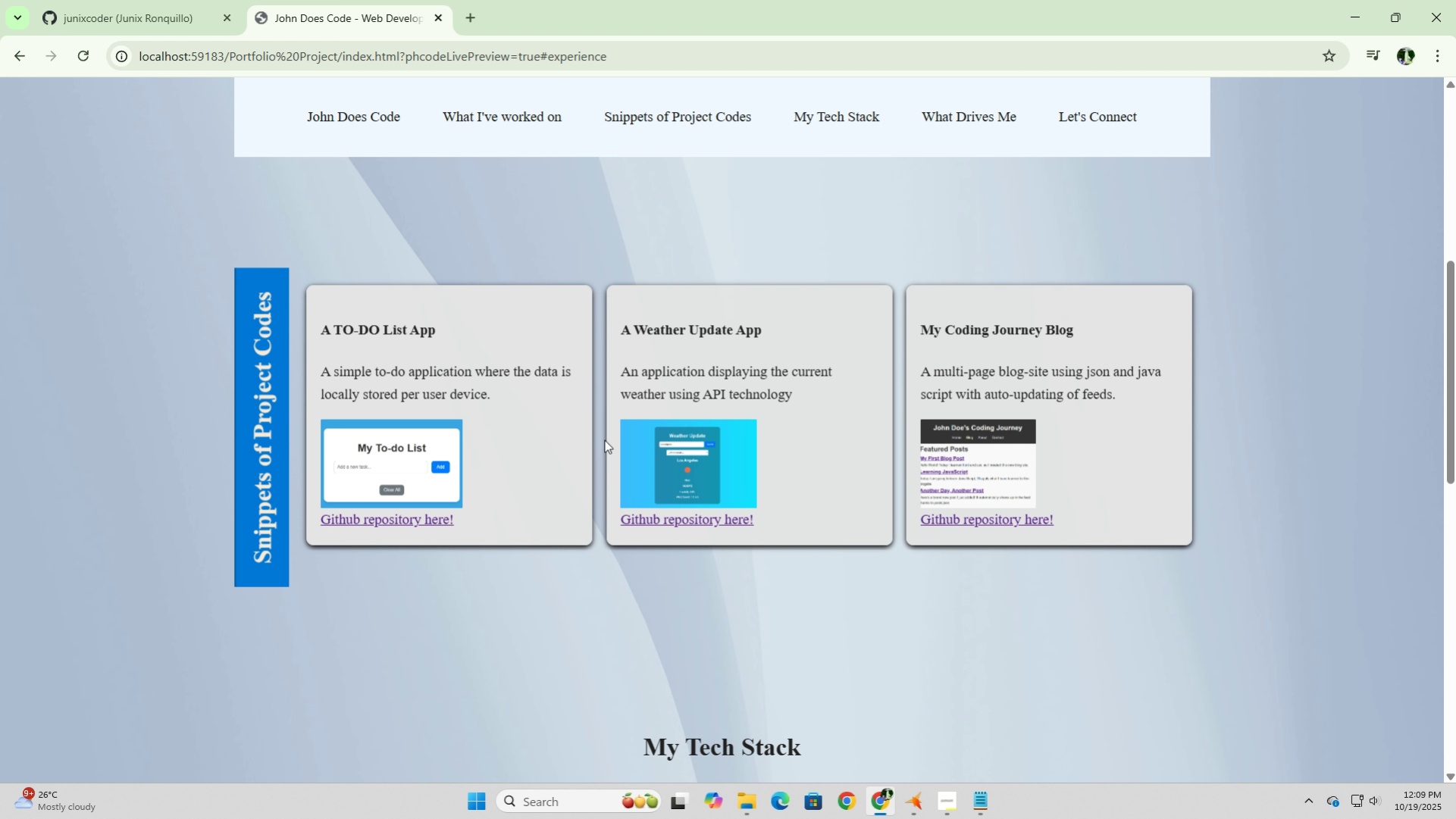 
left_click([921, 809])
 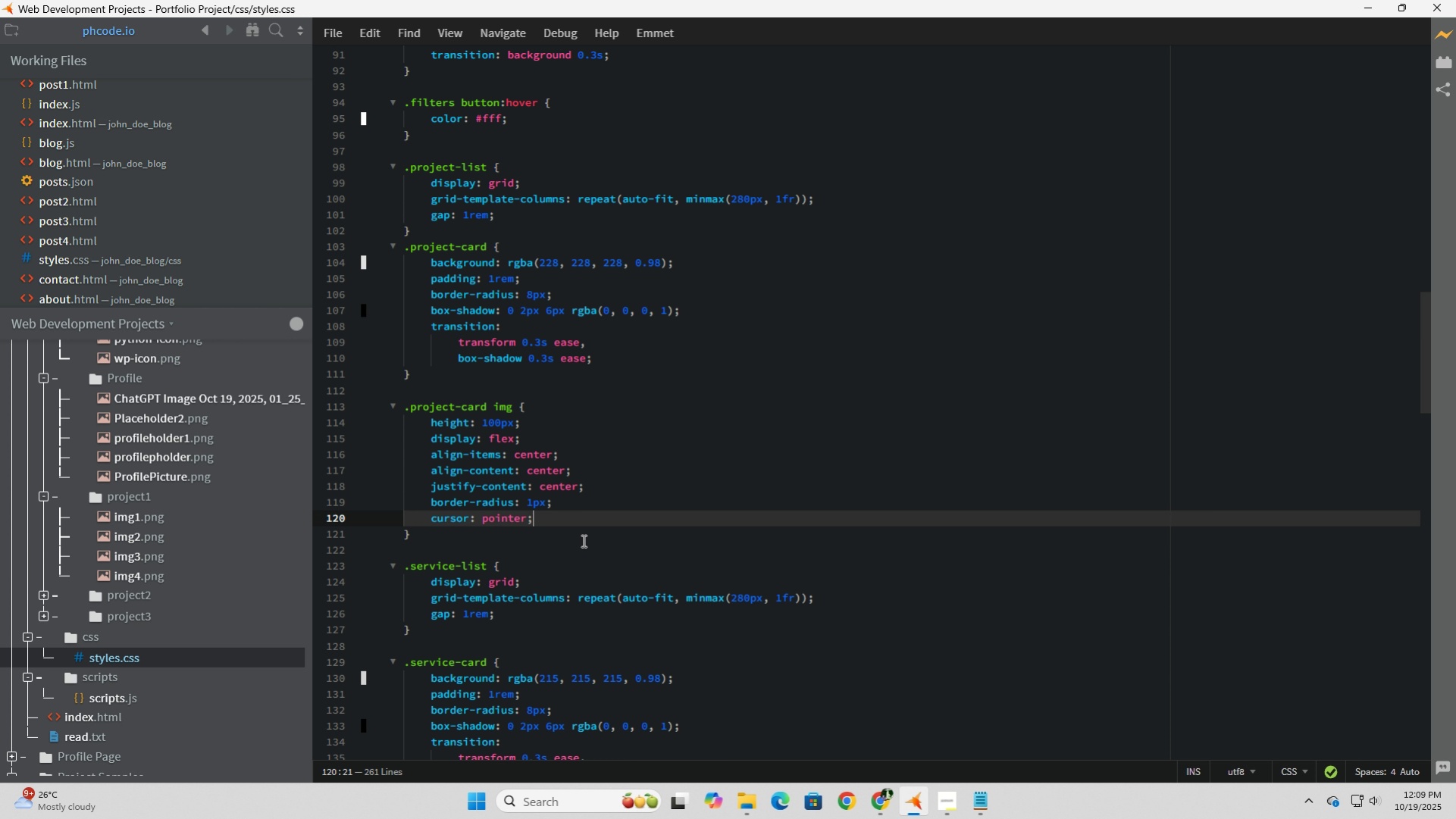 
wait(12.15)
 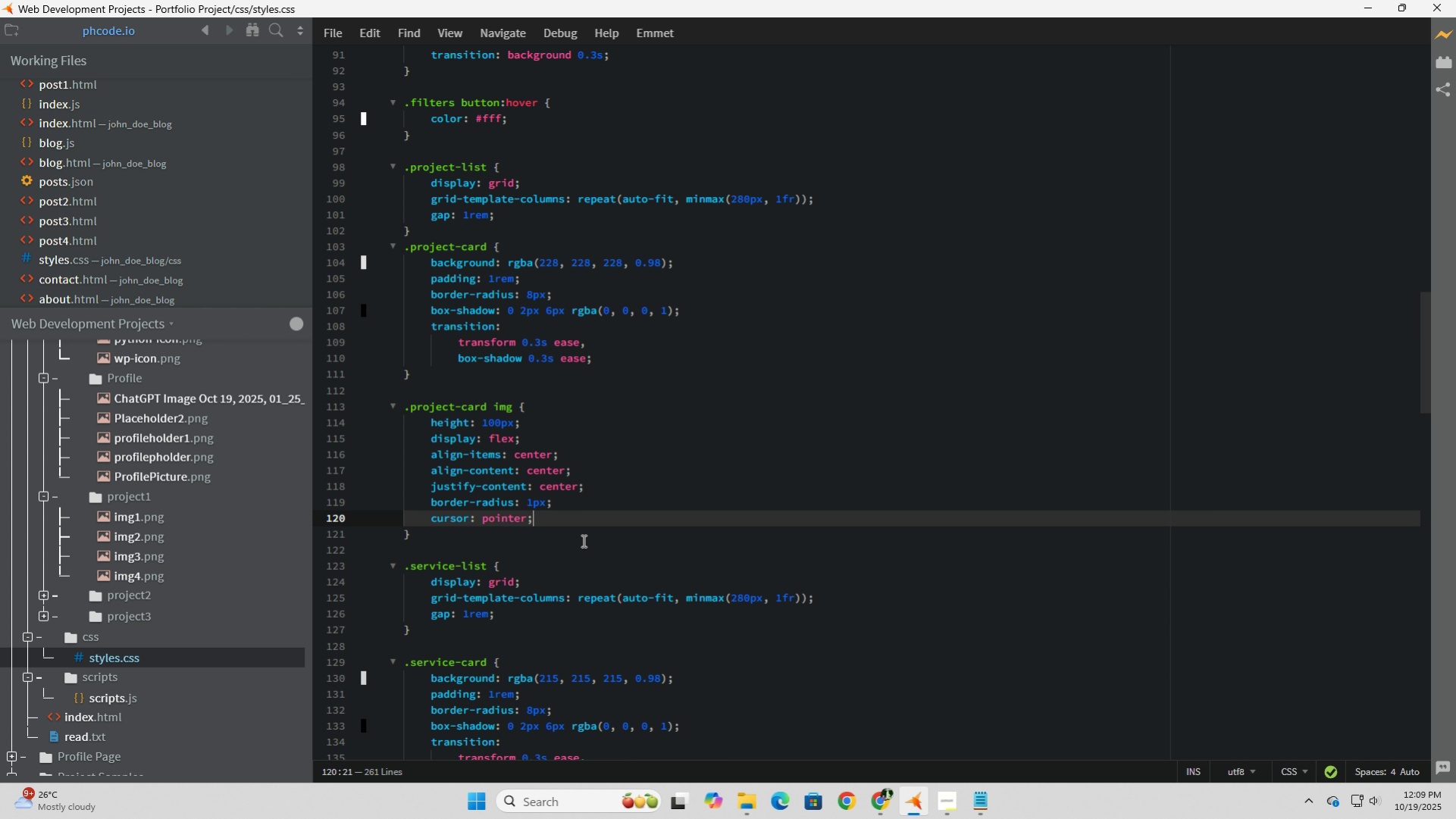 
left_click([624, 297])
 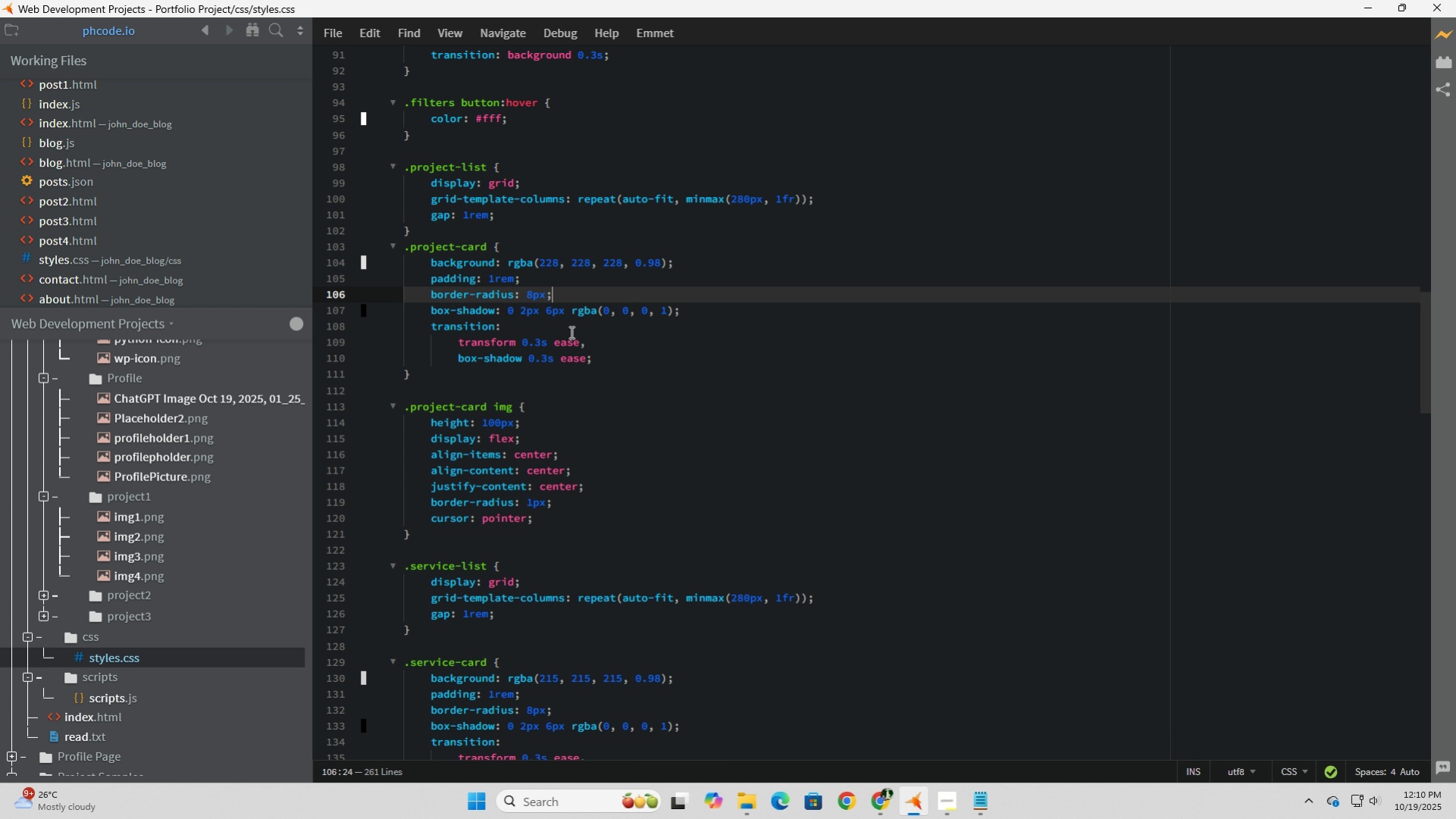 
wait(5.5)
 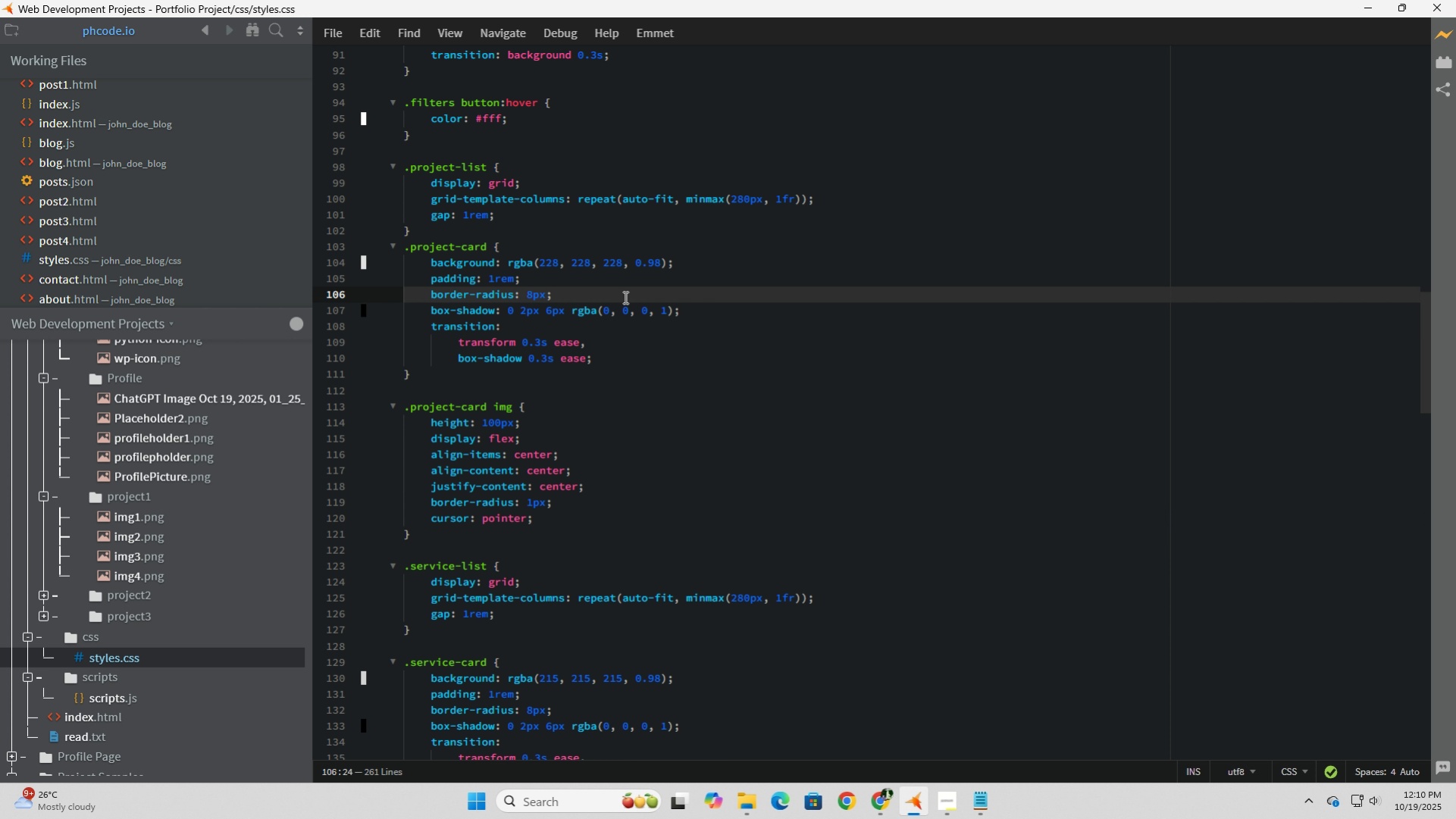 
left_click([622, 364])
 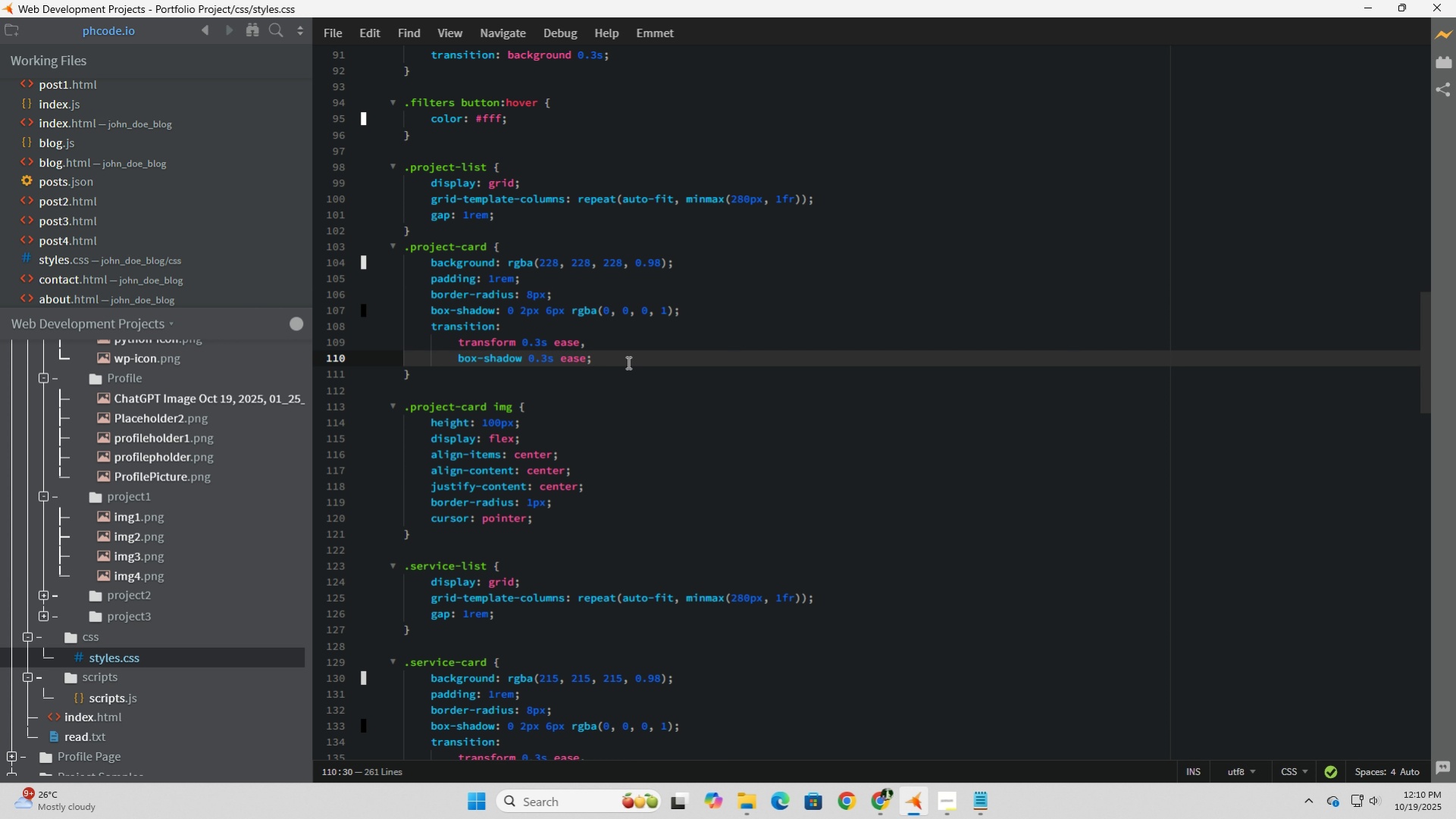 
key(Enter)
 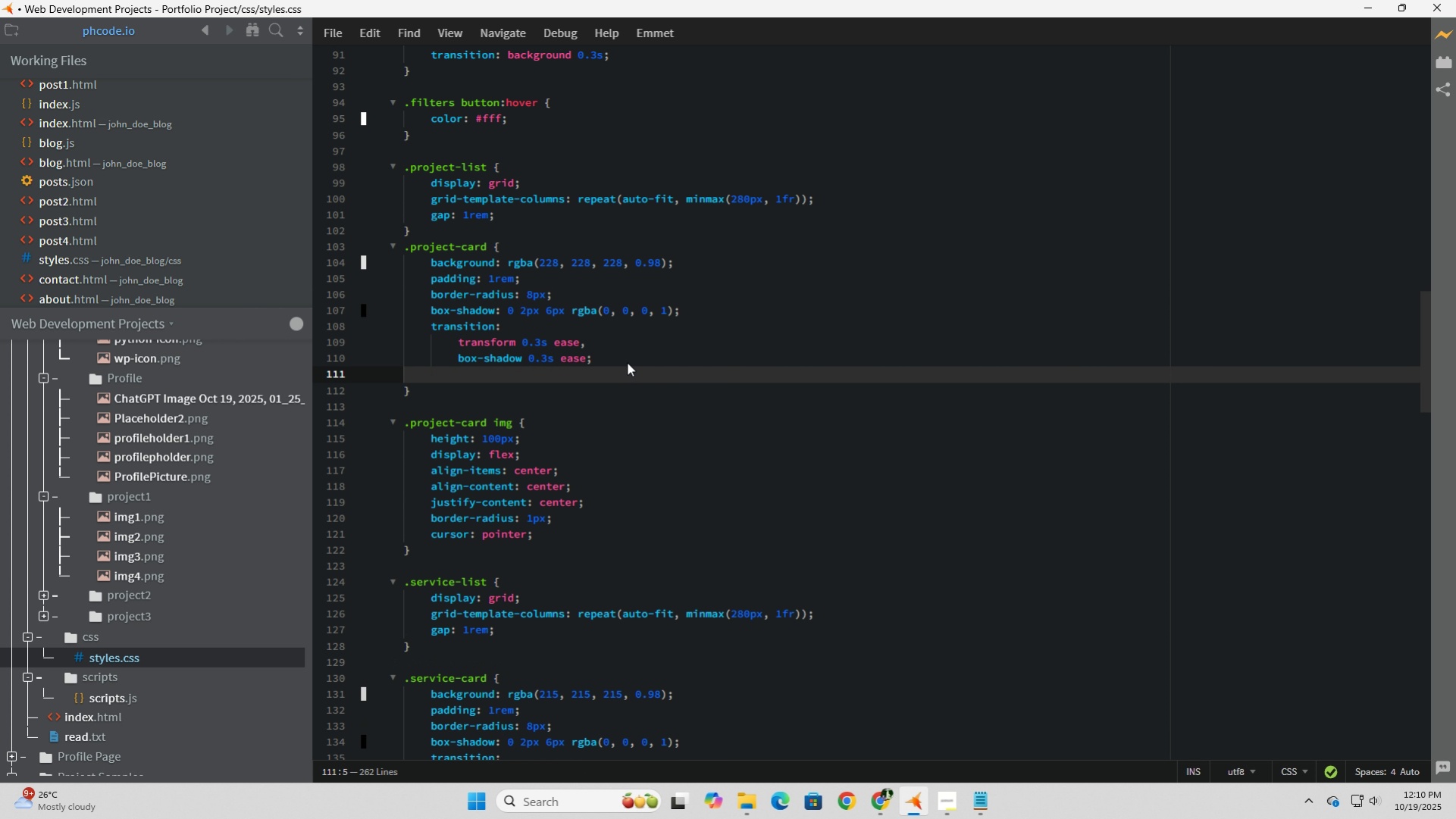 
type(alig)
 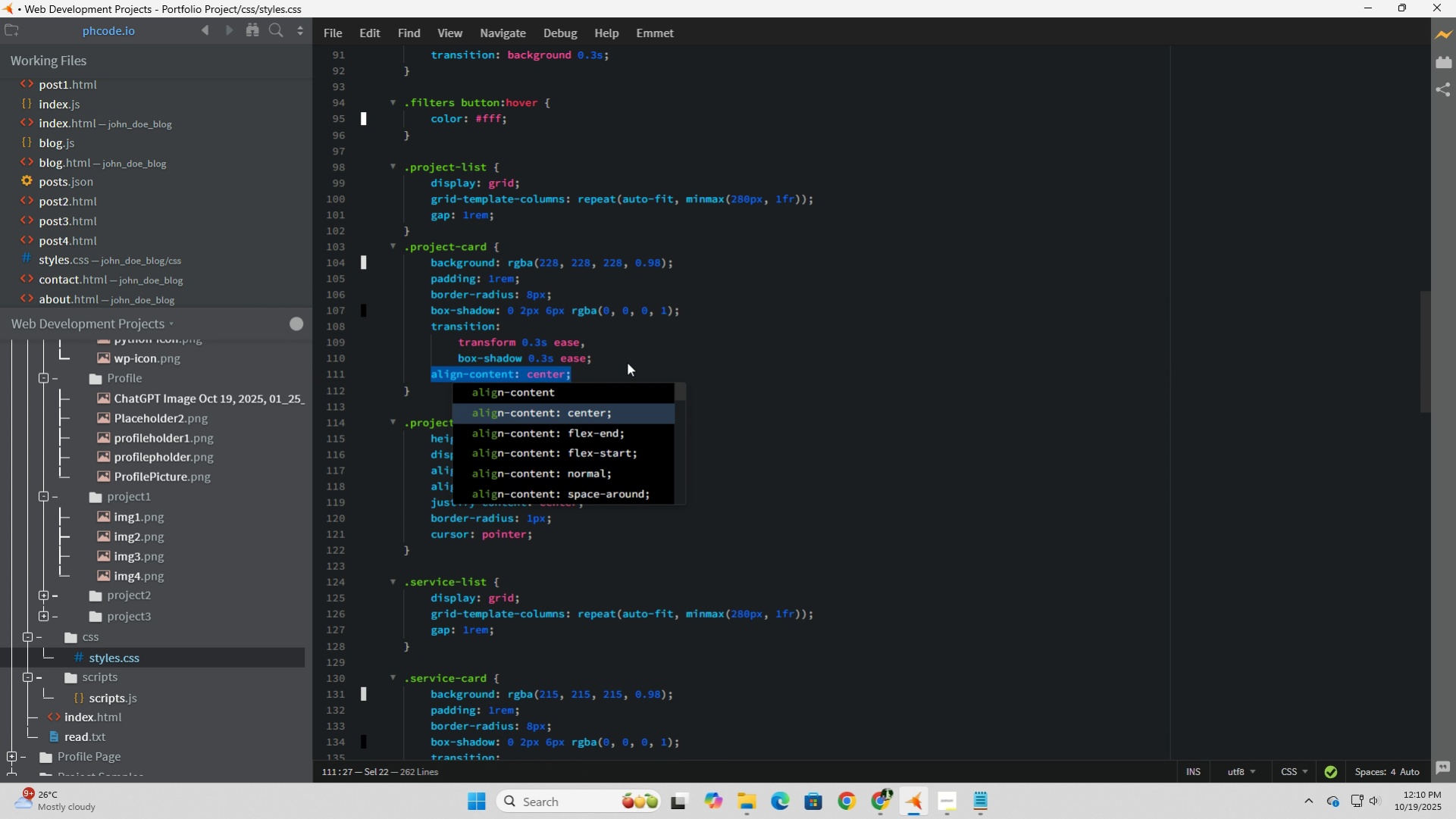 
key(ArrowDown)
 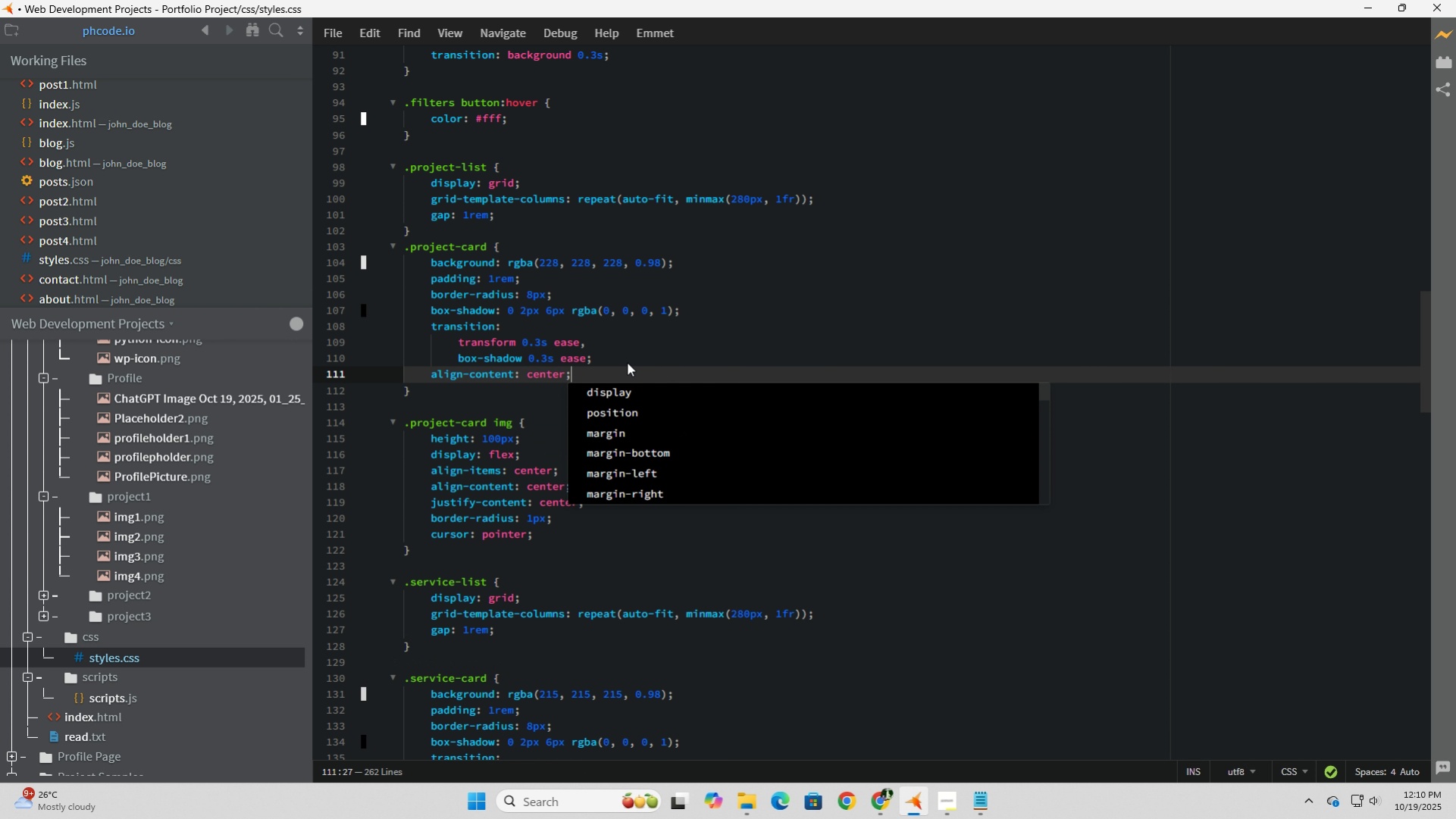 
key(Tab)
 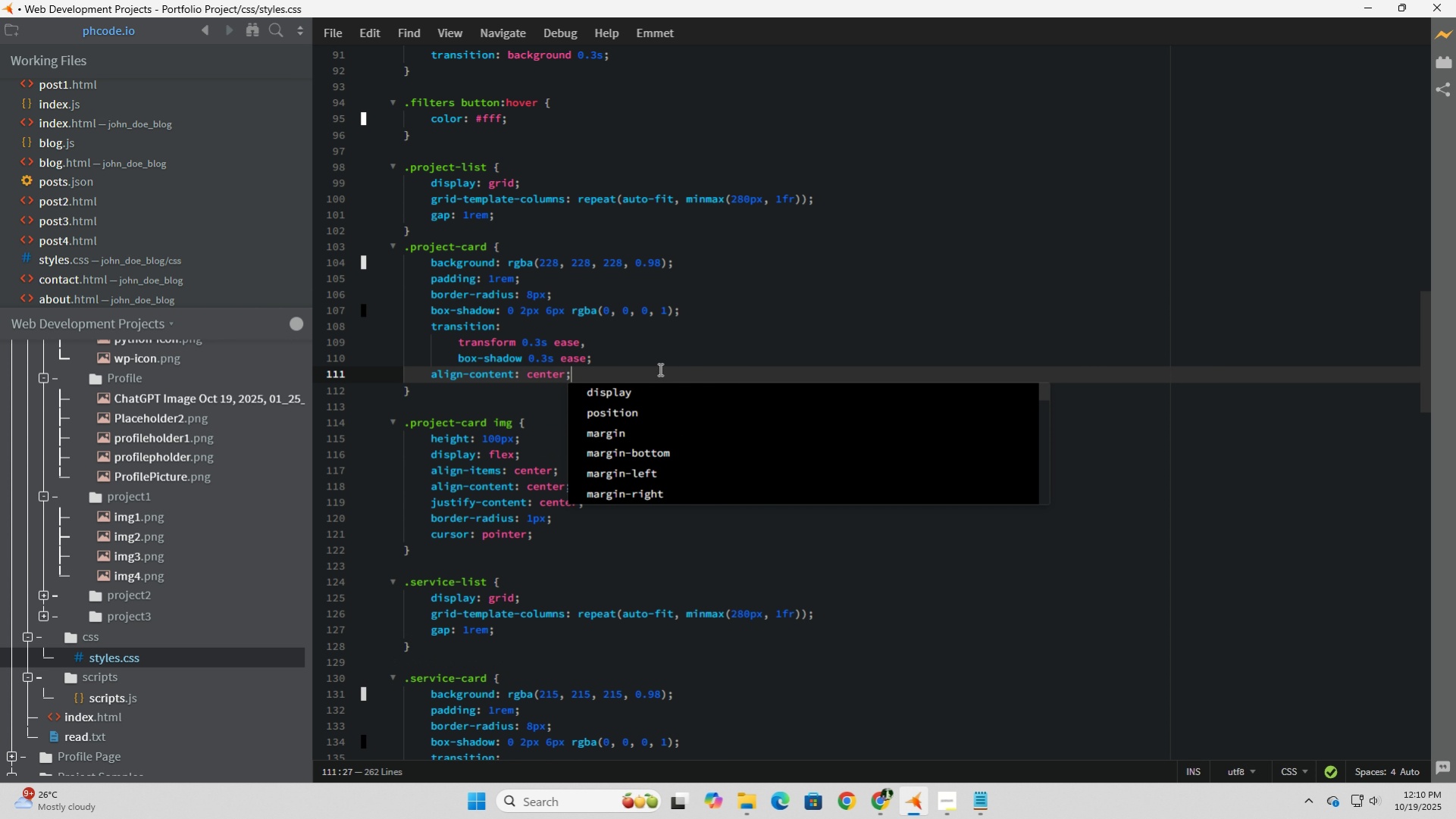 
left_click([659, 368])
 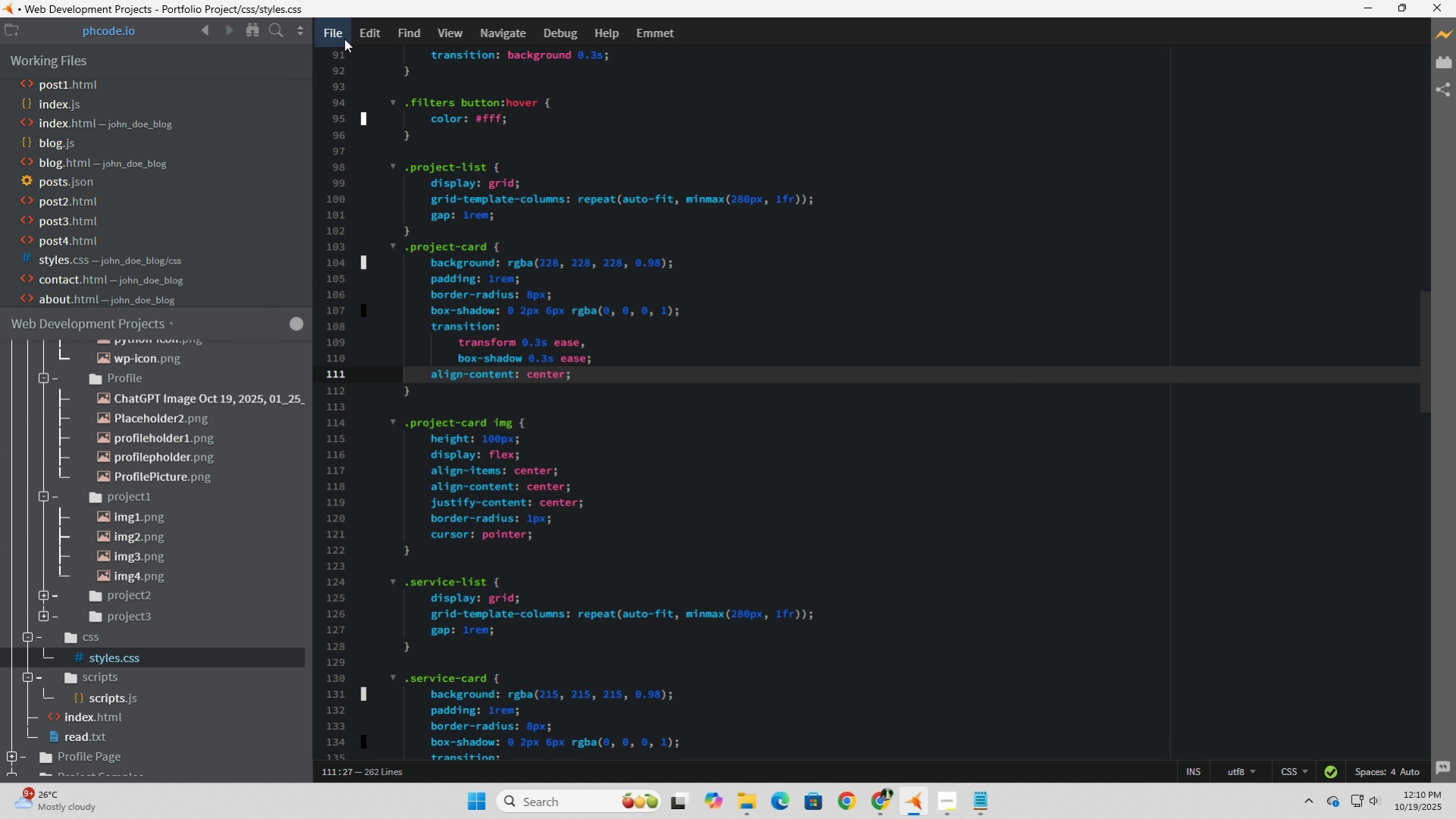 
left_click([335, 38])
 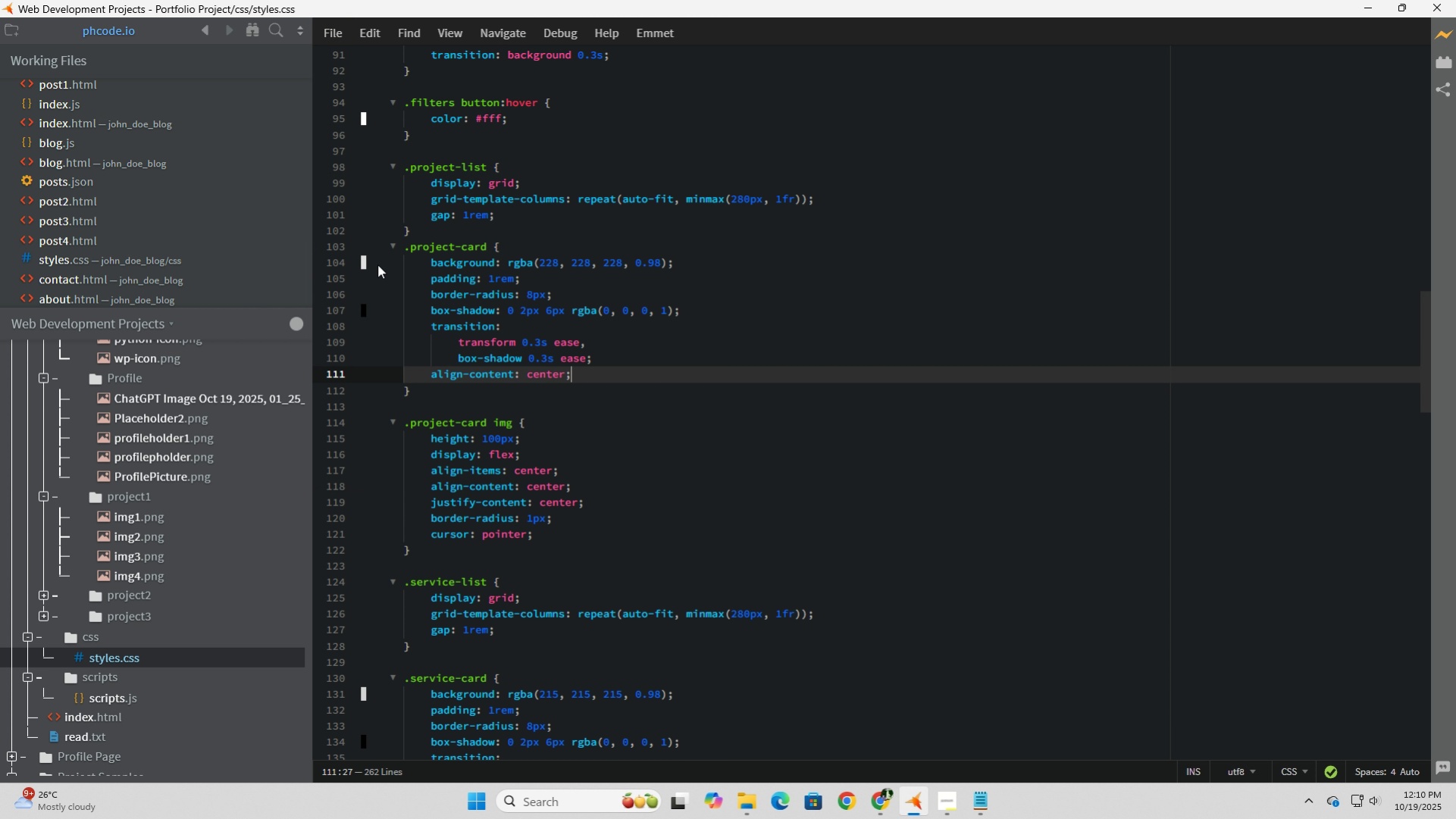 
left_click([377, 264])
 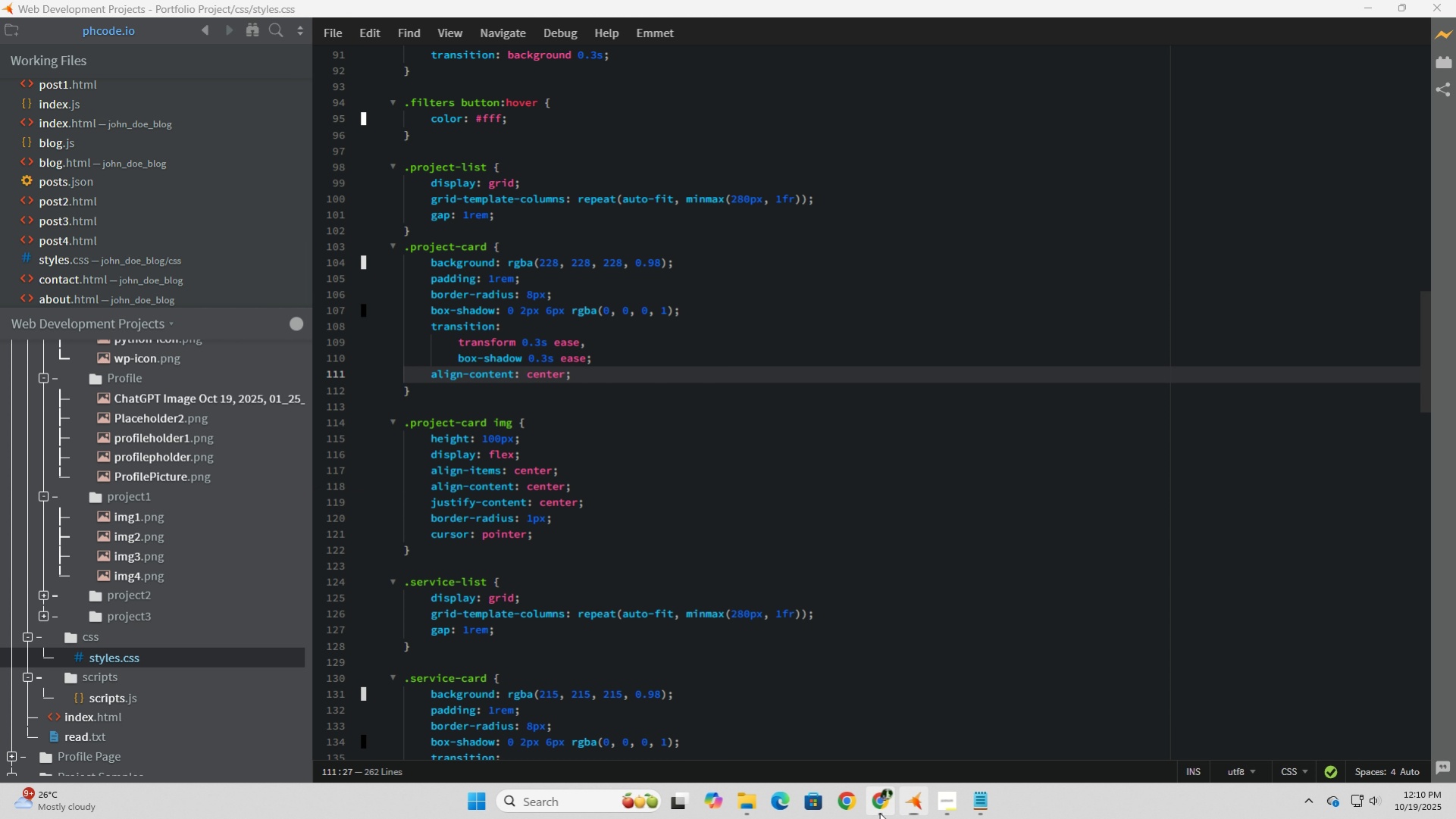 
left_click([879, 812])
 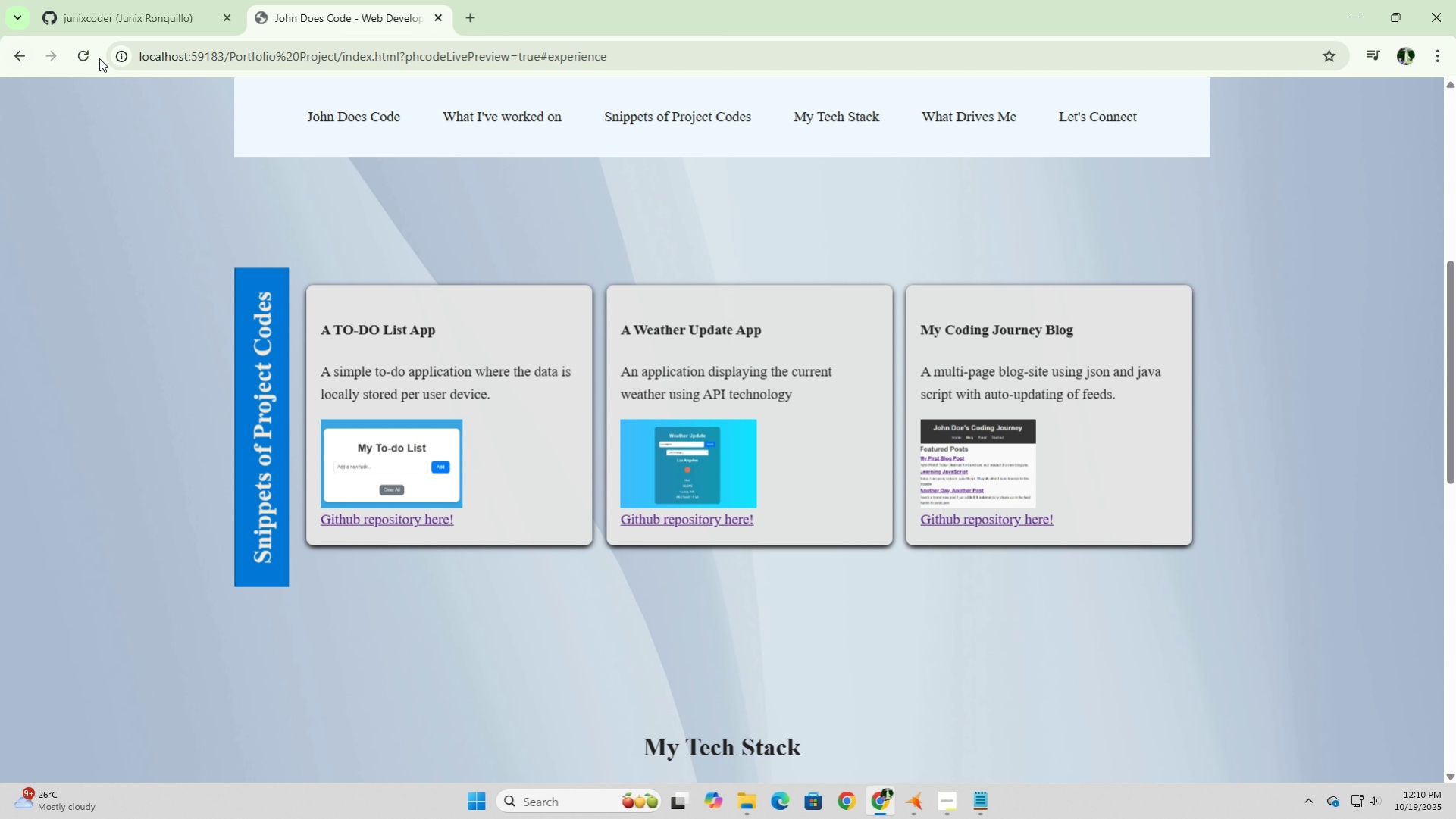 
left_click([83, 53])
 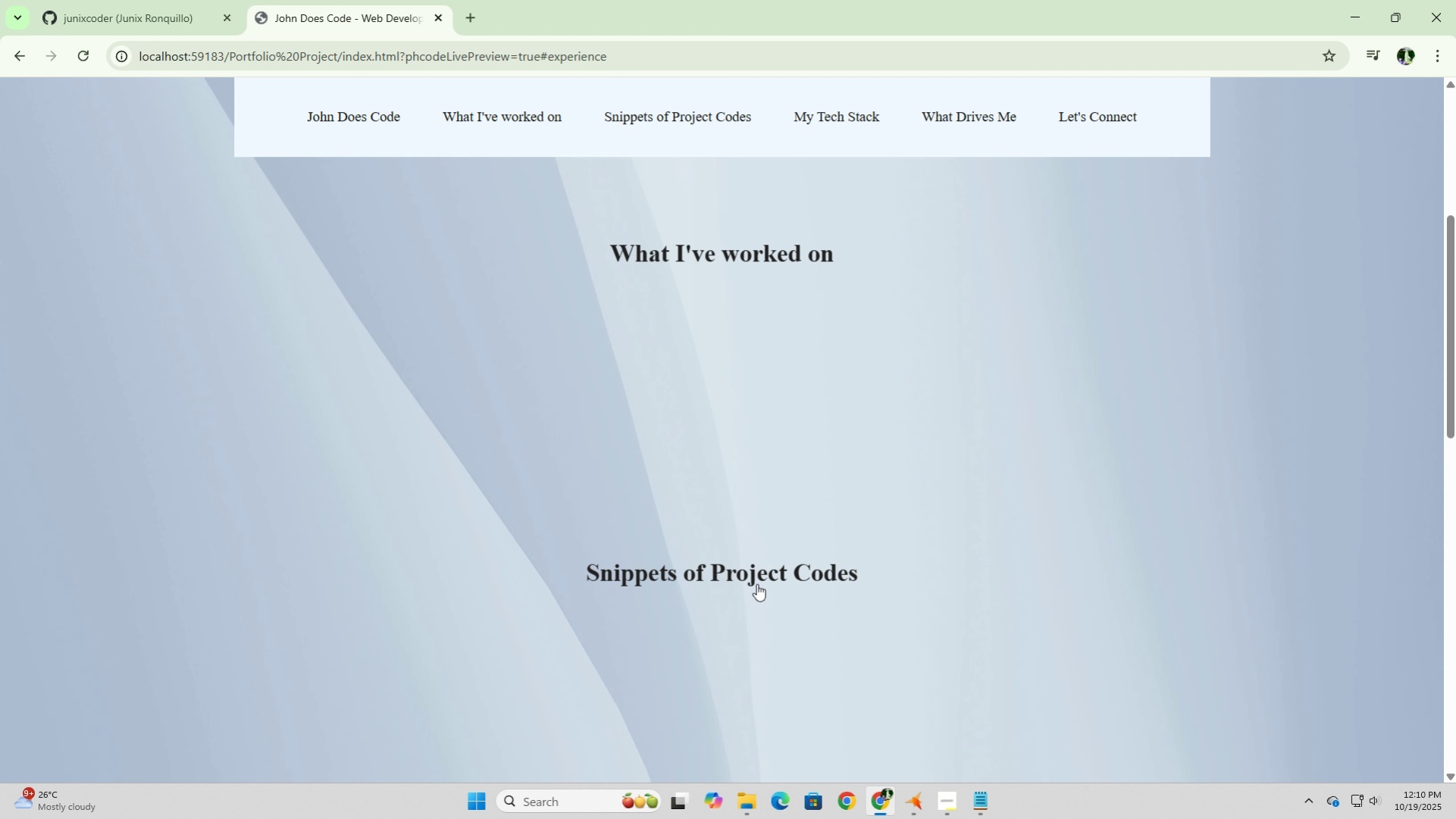 
left_click([756, 583])
 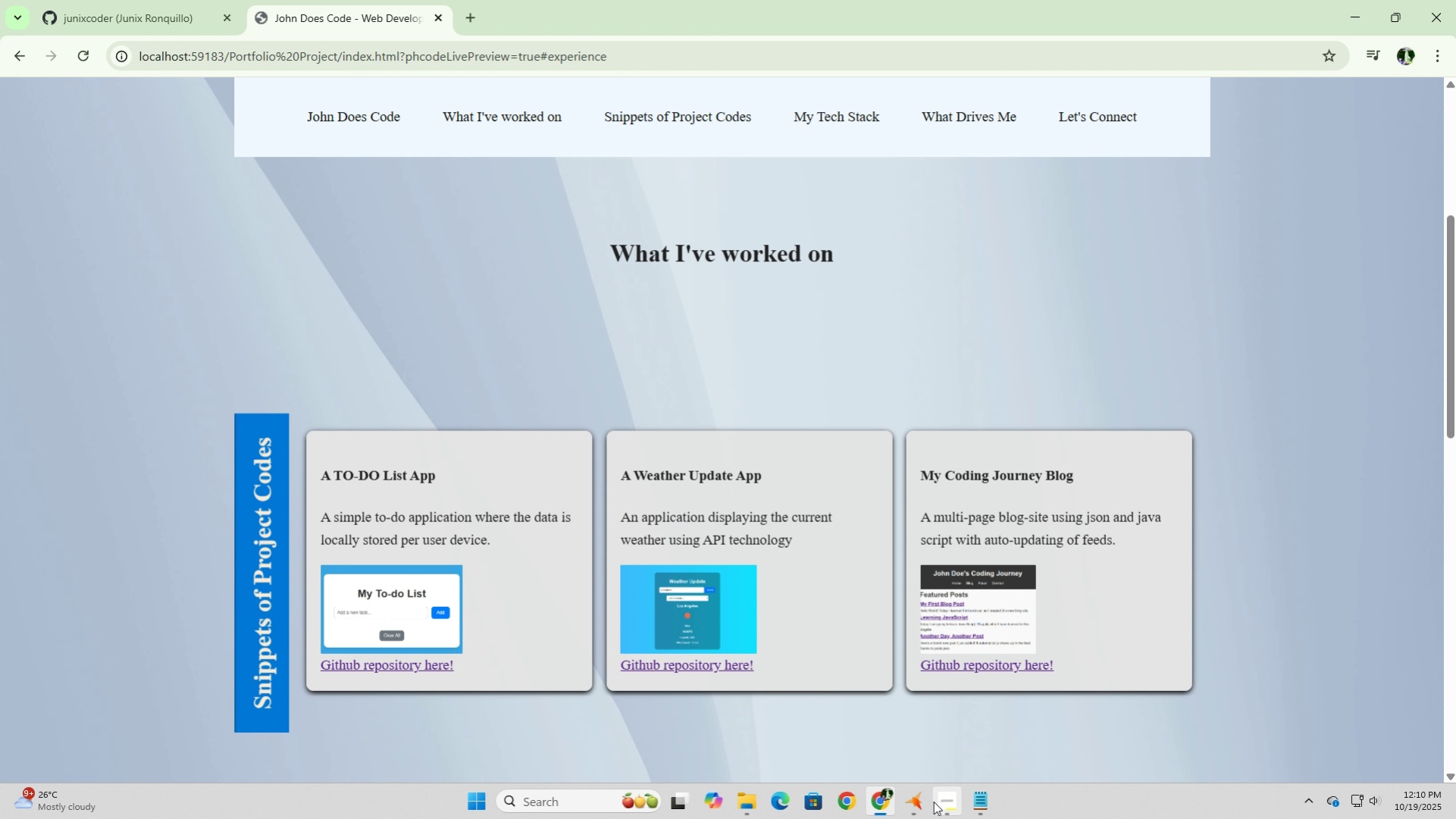 
left_click([919, 799])
 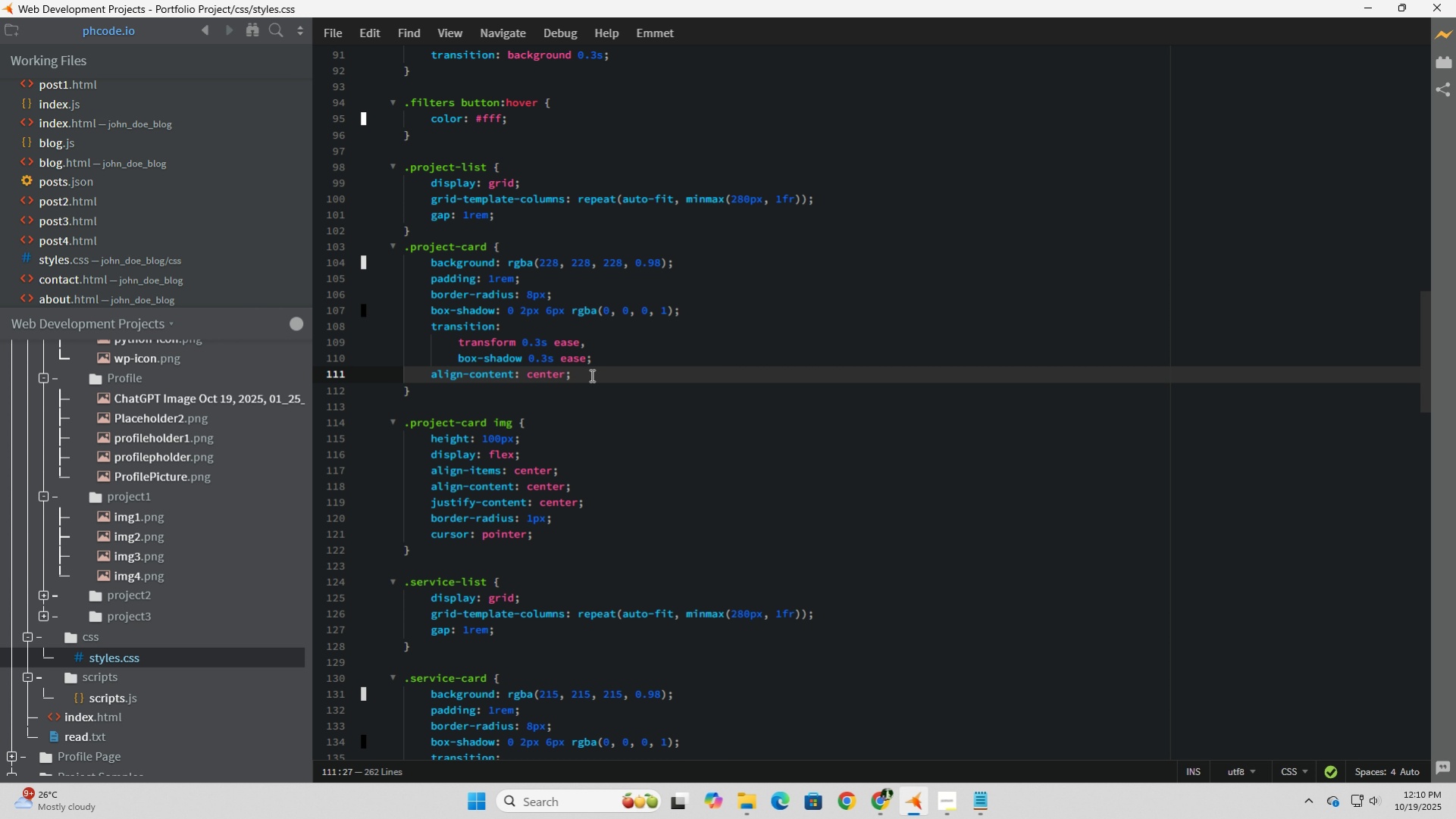 
left_click([609, 361])
 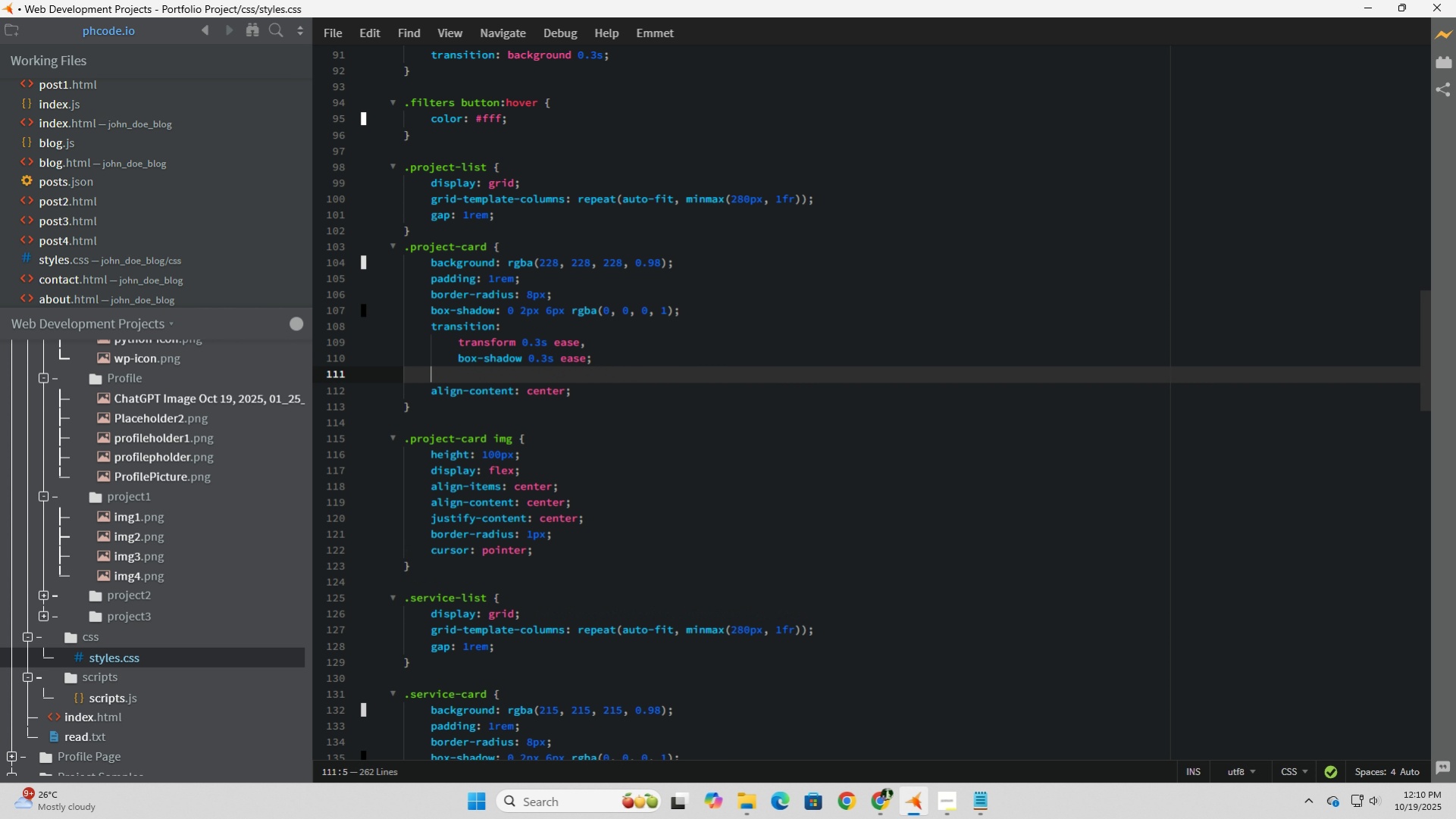 
key(Enter)
 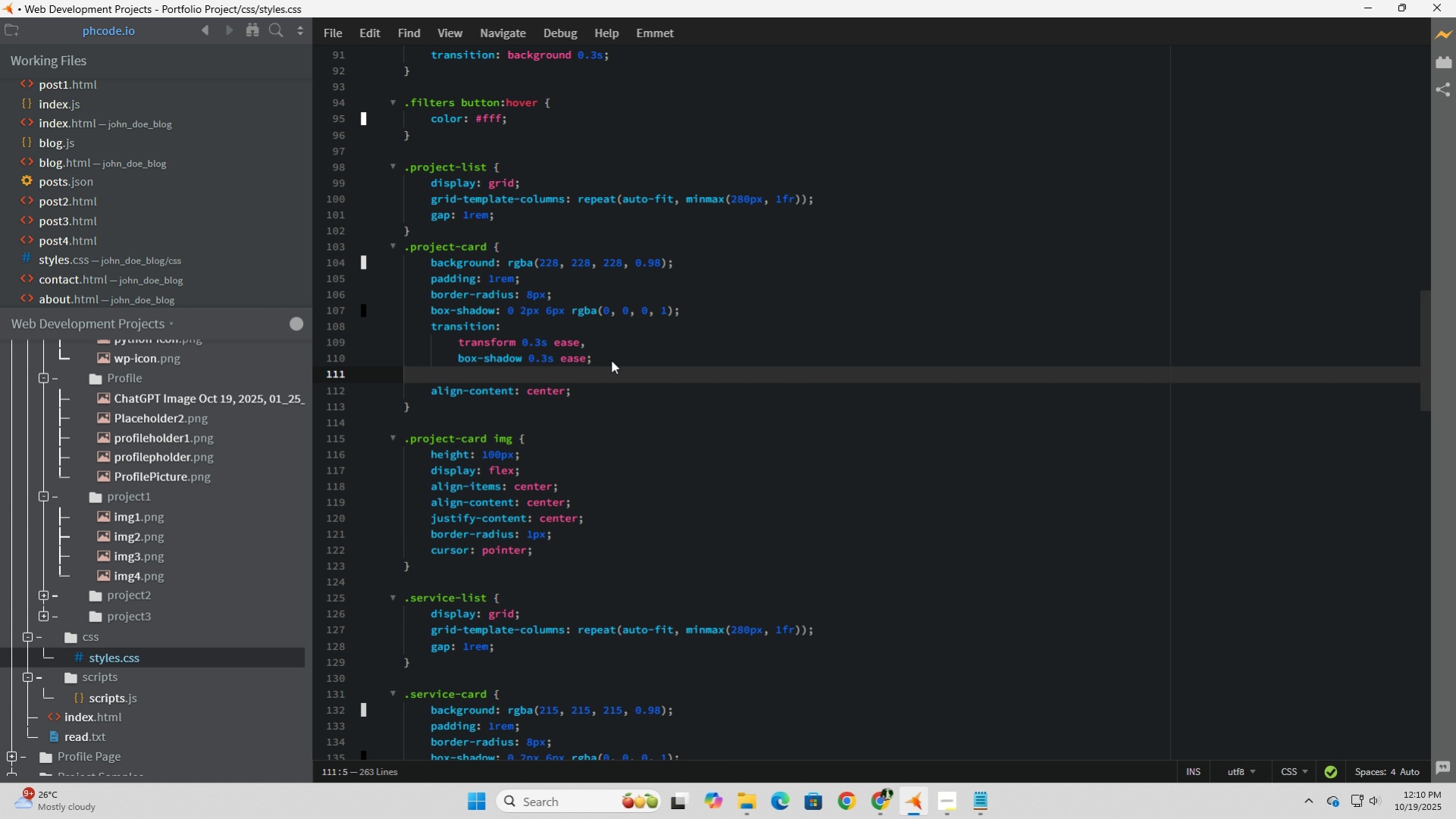 
type(display)
key(Tab)
 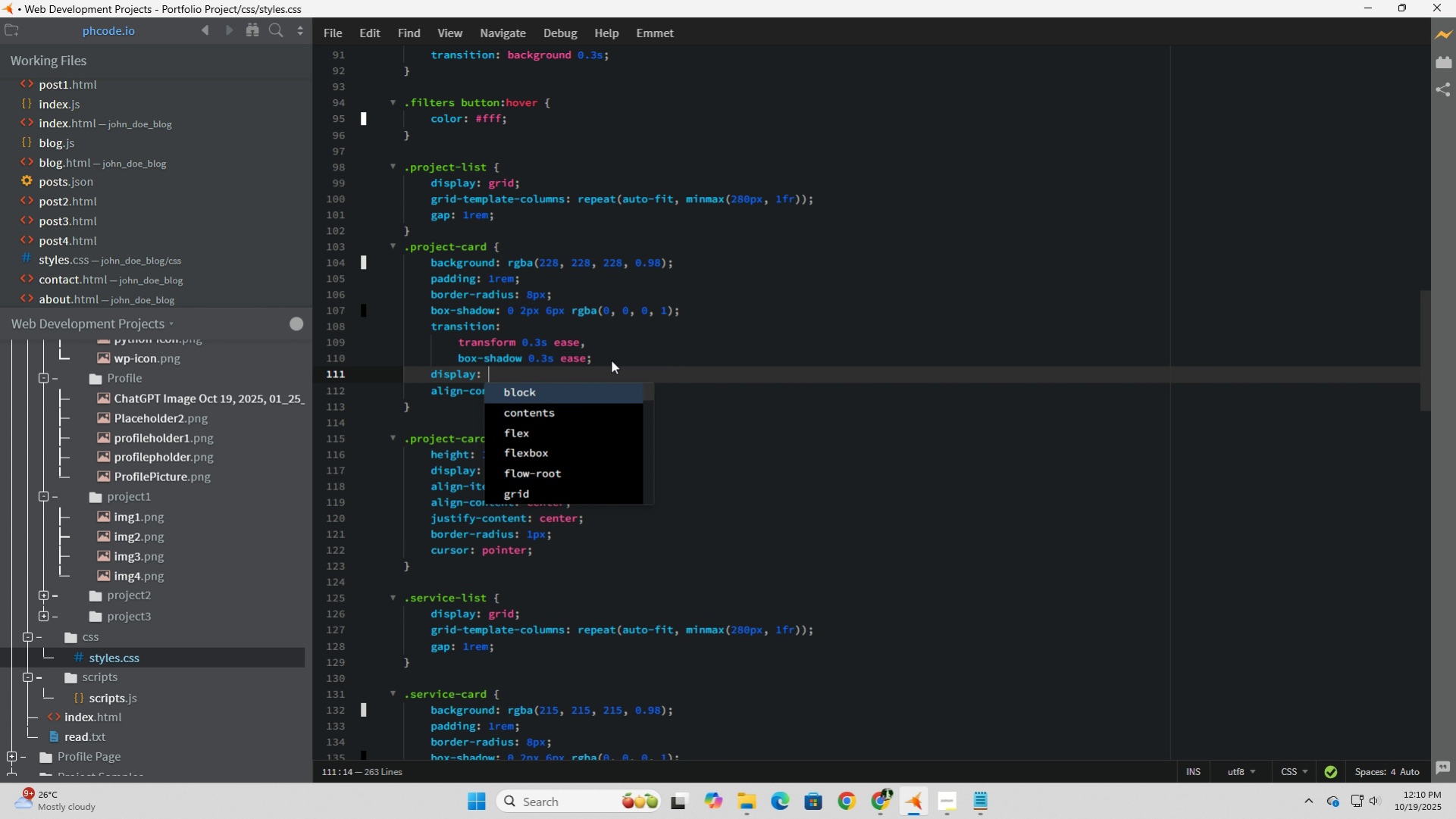 
key(ArrowDown)
 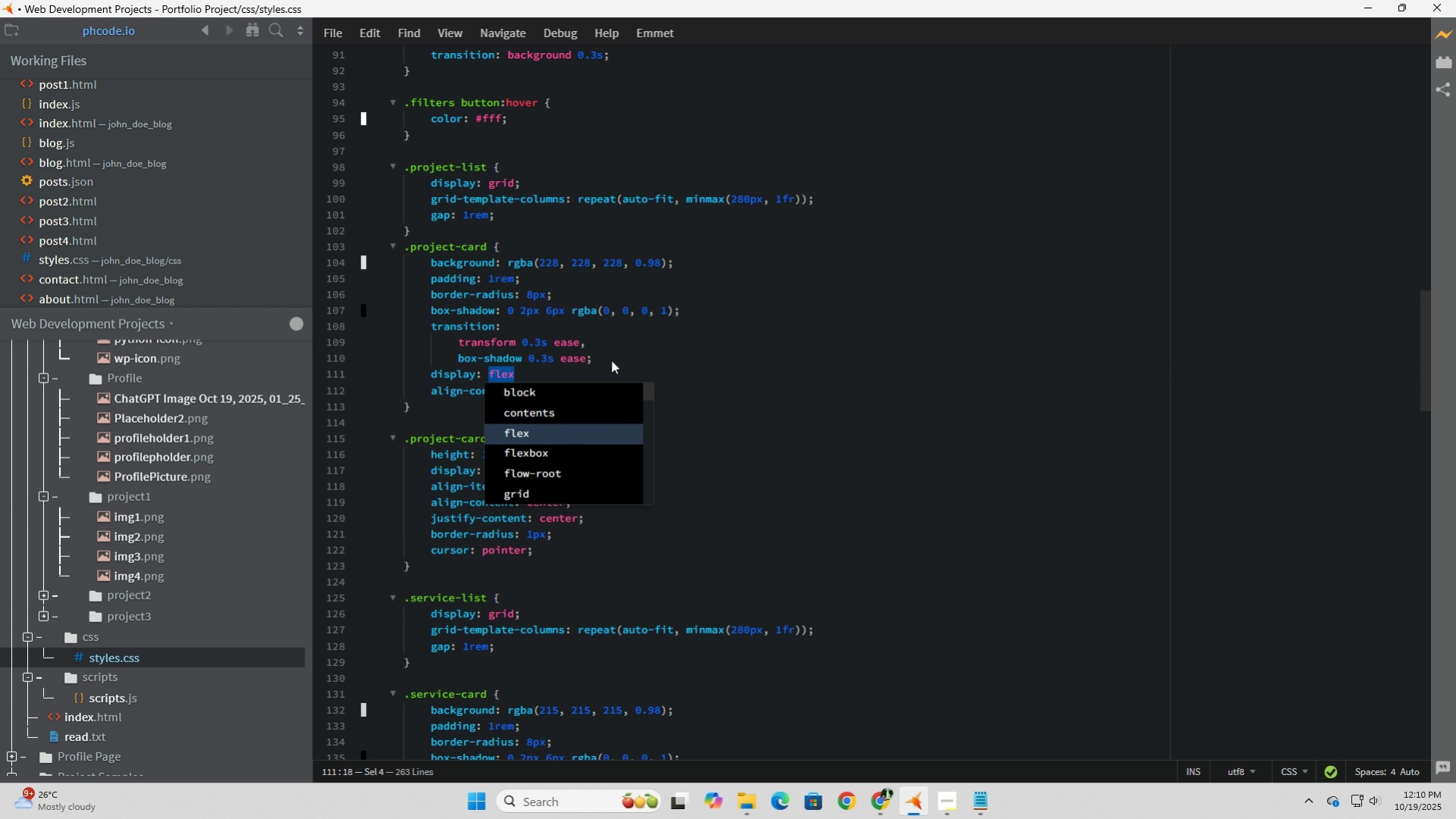 
key(ArrowDown)
 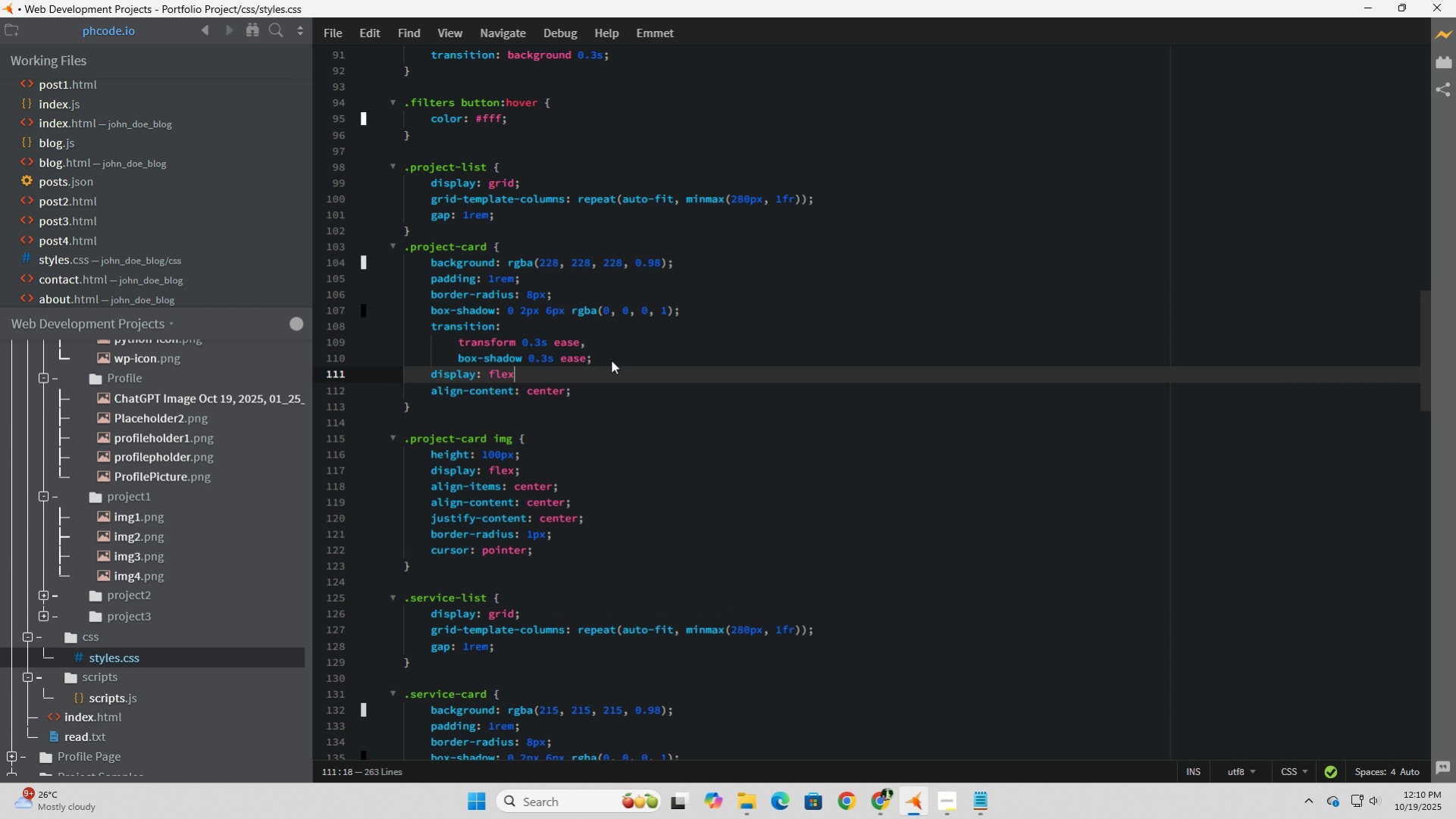 
key(Tab)
 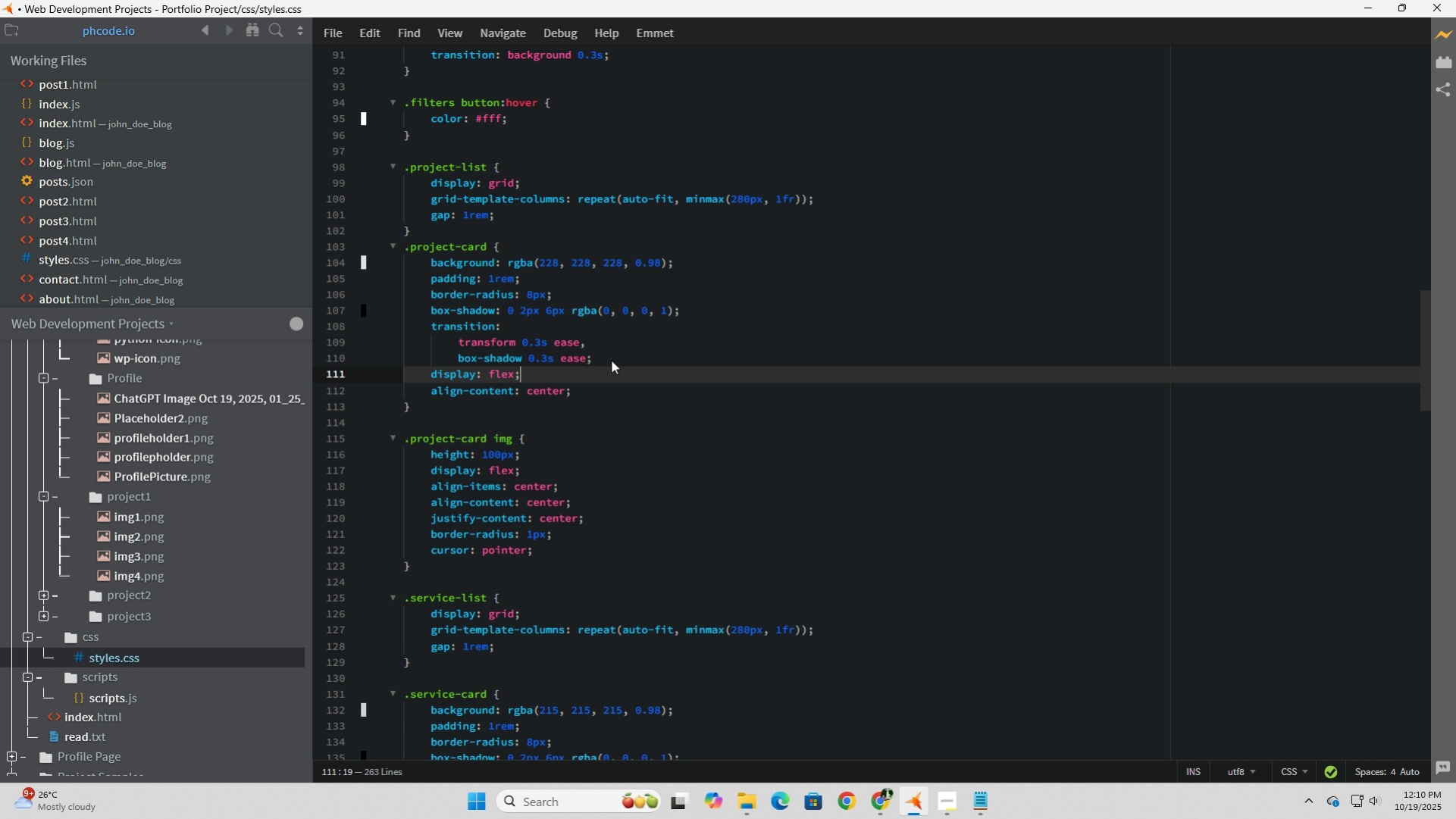 
key(Semicolon)
 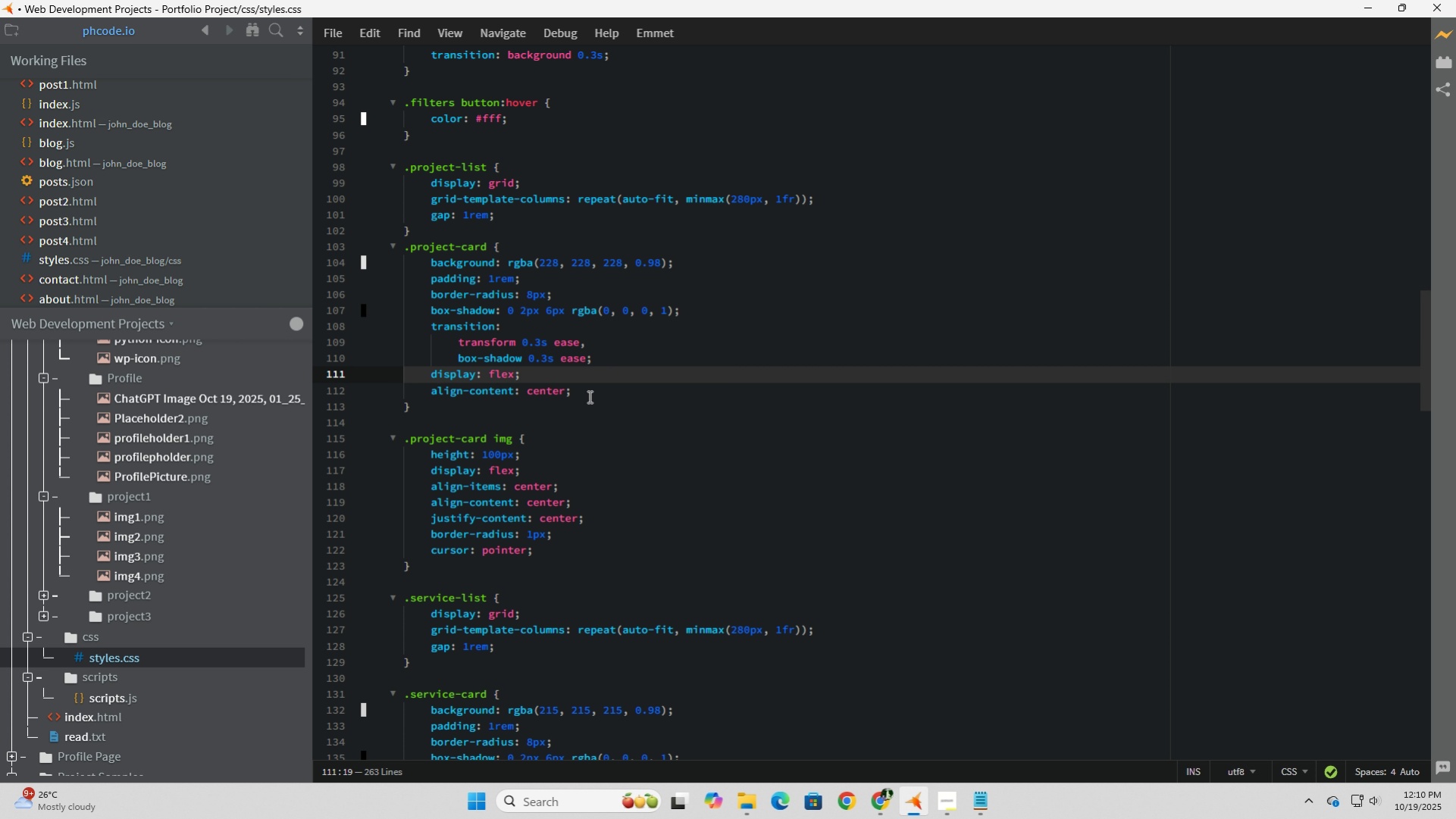 
left_click([590, 394])
 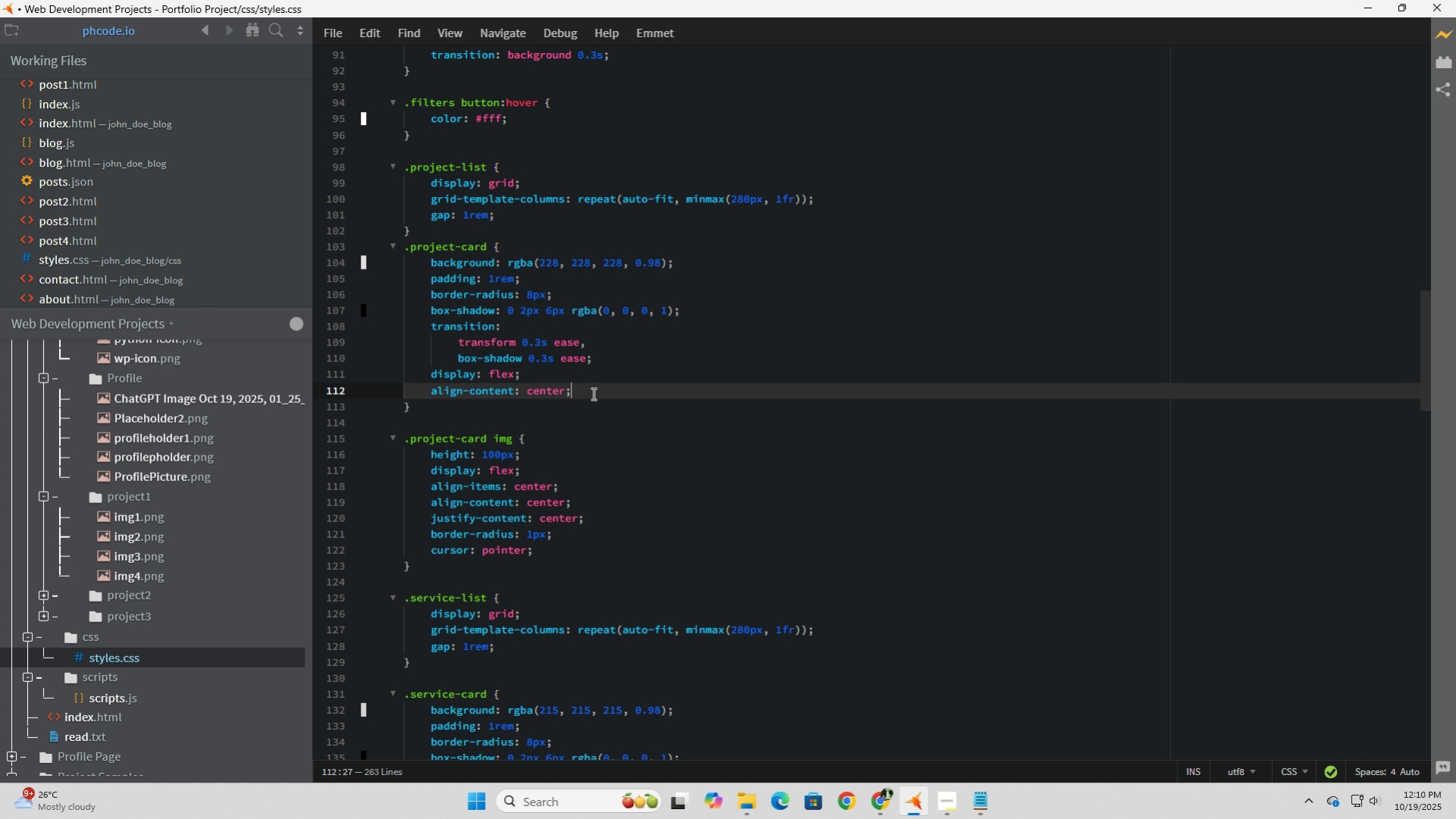 
key(Enter)
 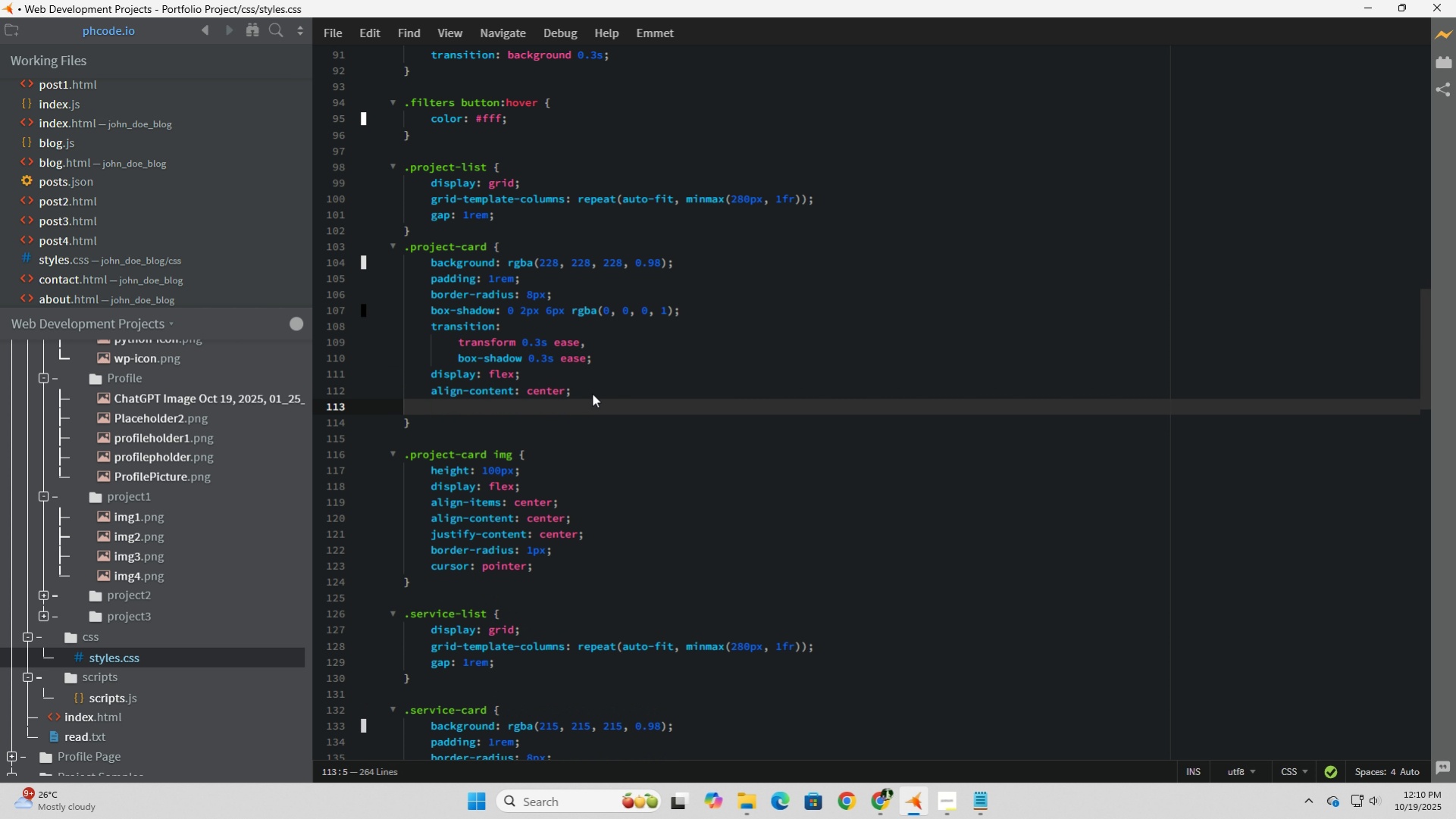 
type(aligh)
key(Backspace)
type(n-items)
key(Tab)
 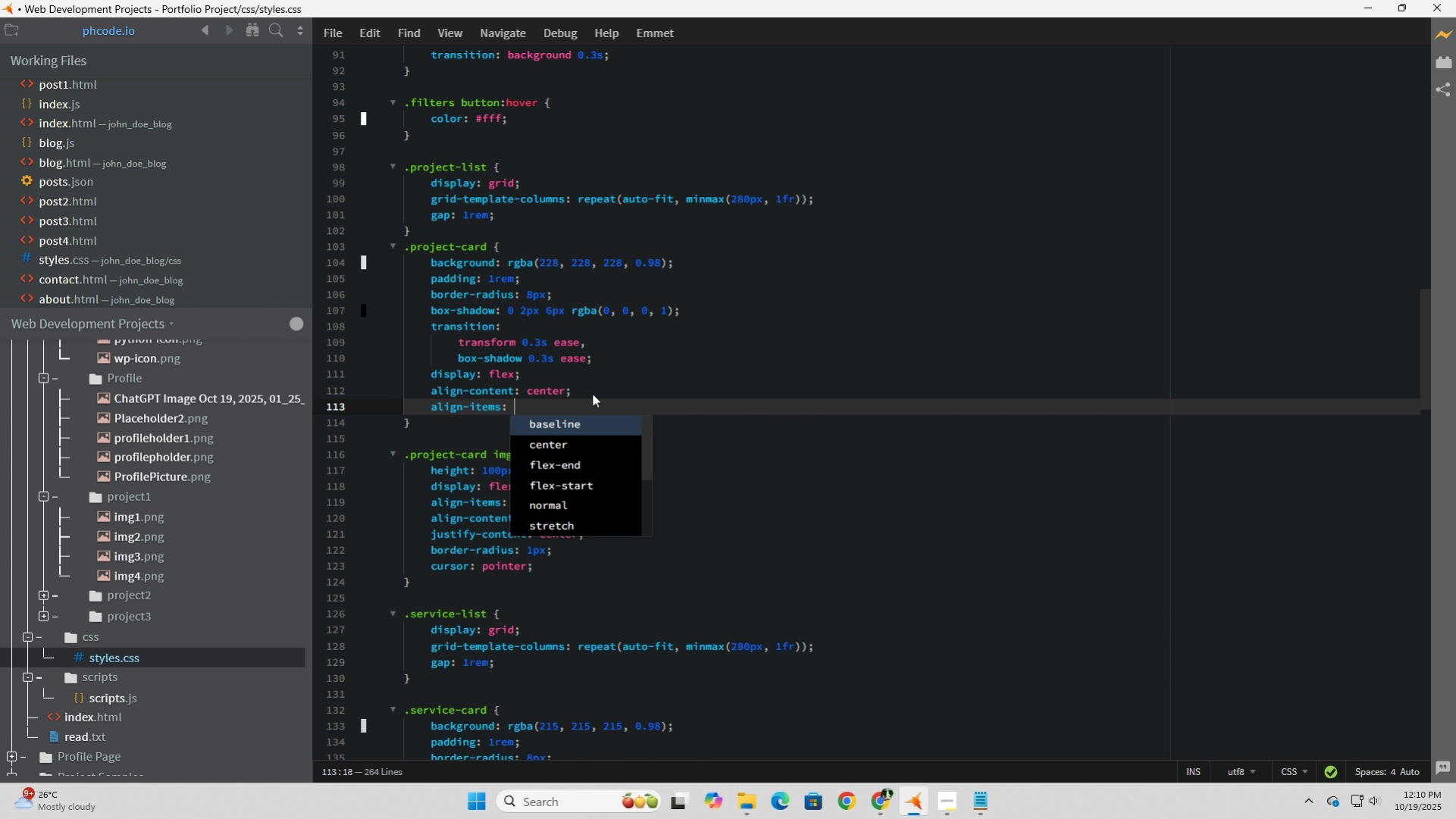 
key(ArrowDown)
 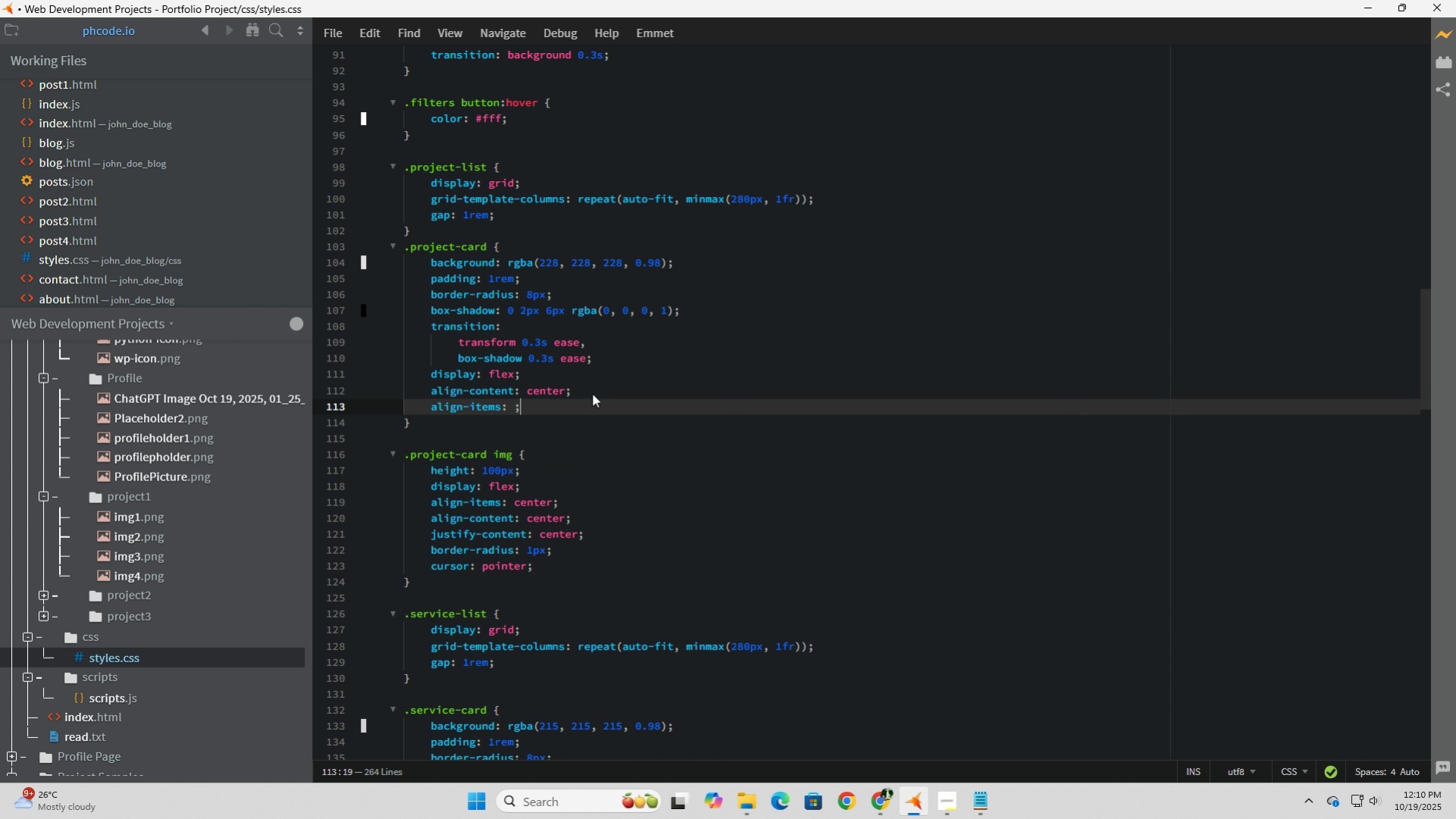 
key(Semicolon)
 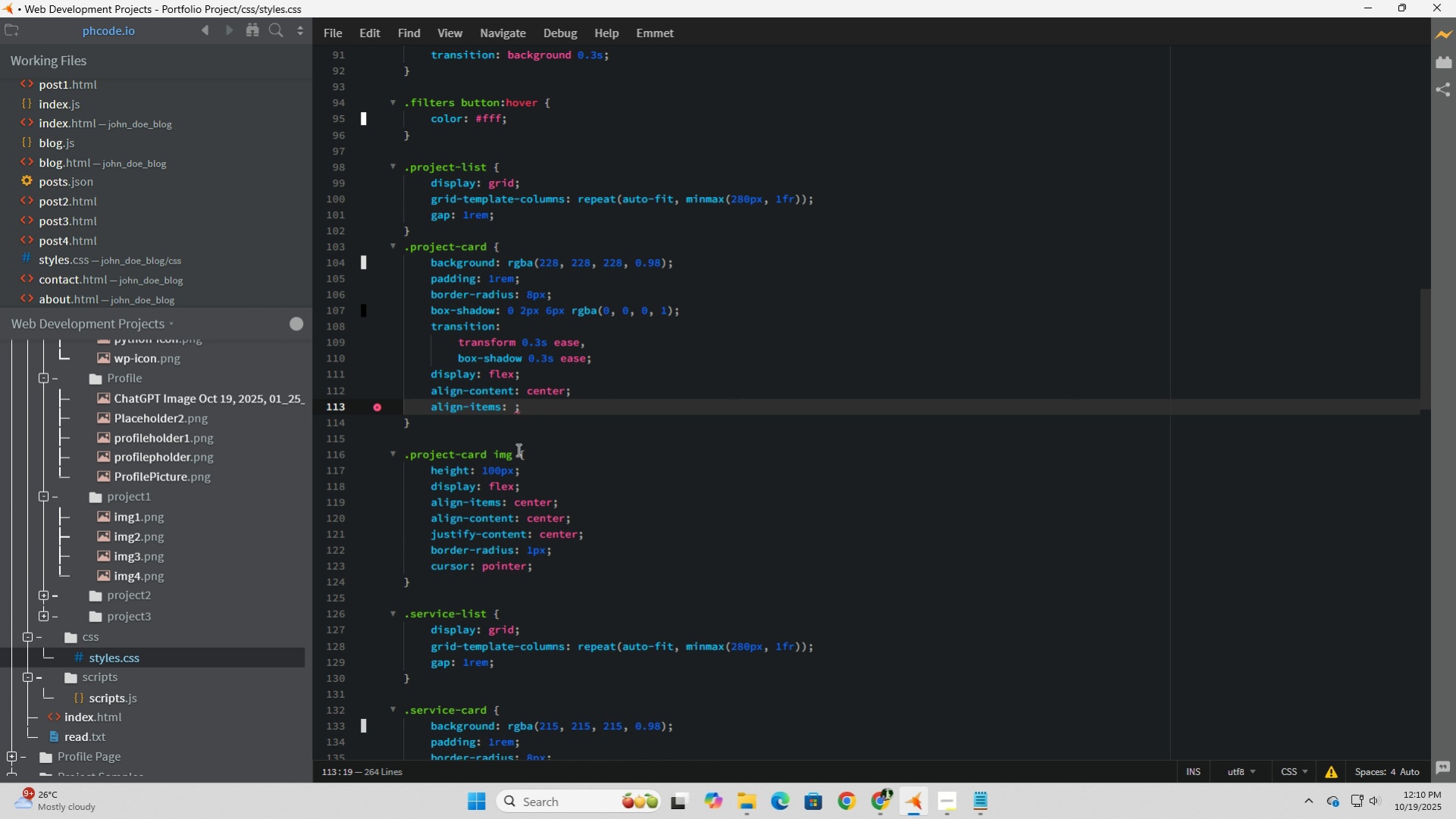 
left_click([514, 413])
 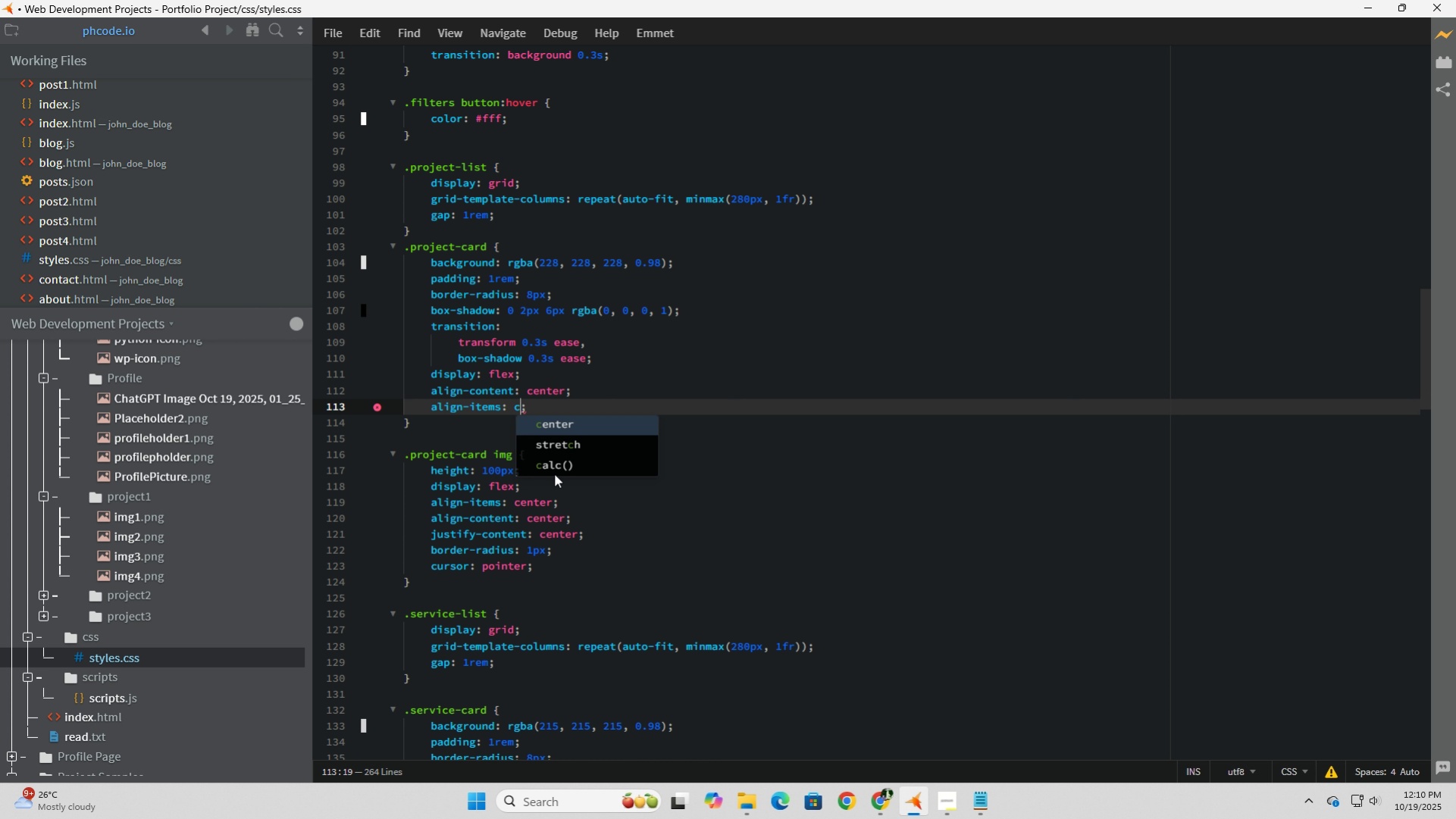 
type(cenbter)
 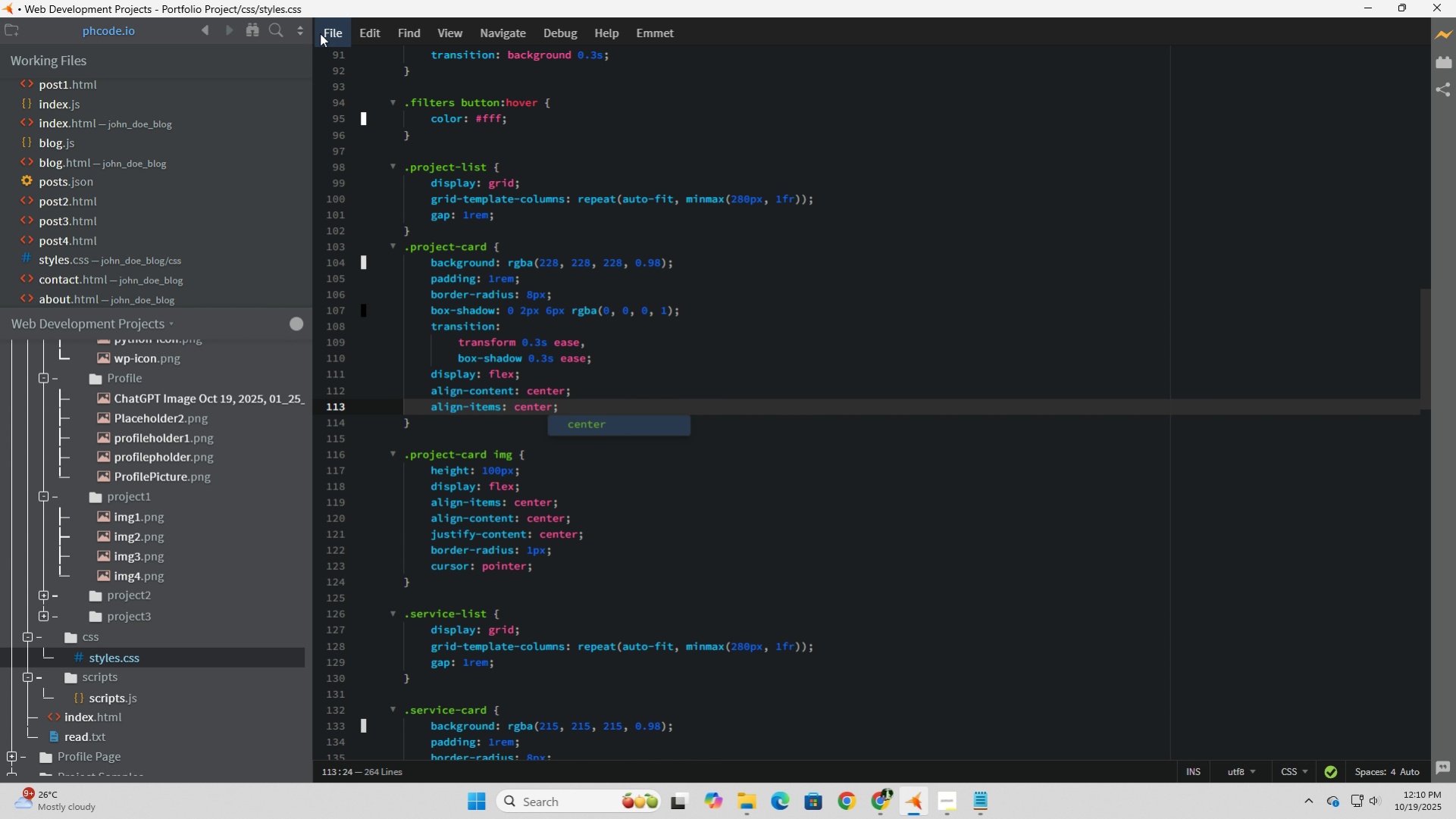 
left_click([331, 30])
 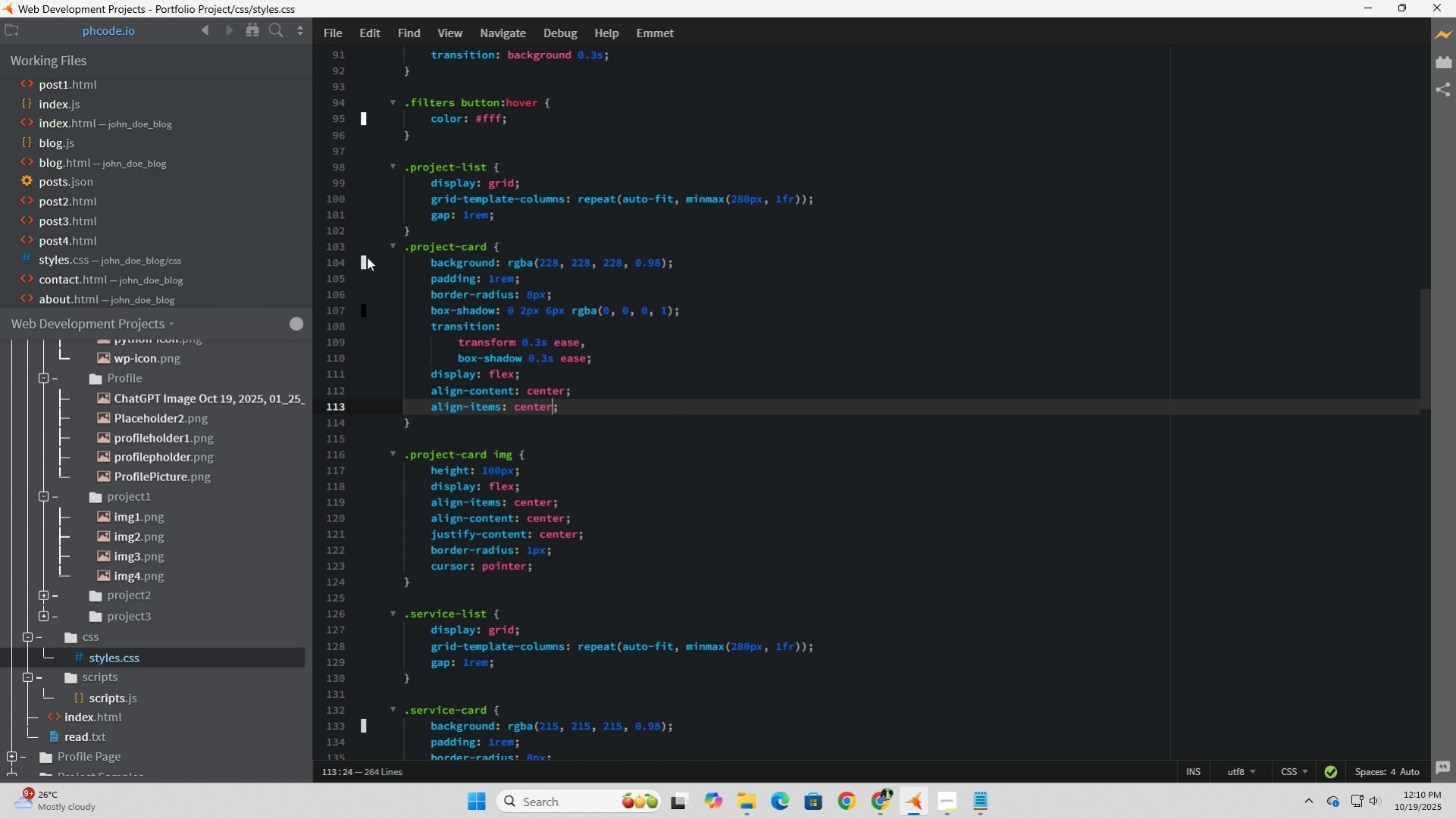 
left_click([367, 256])
 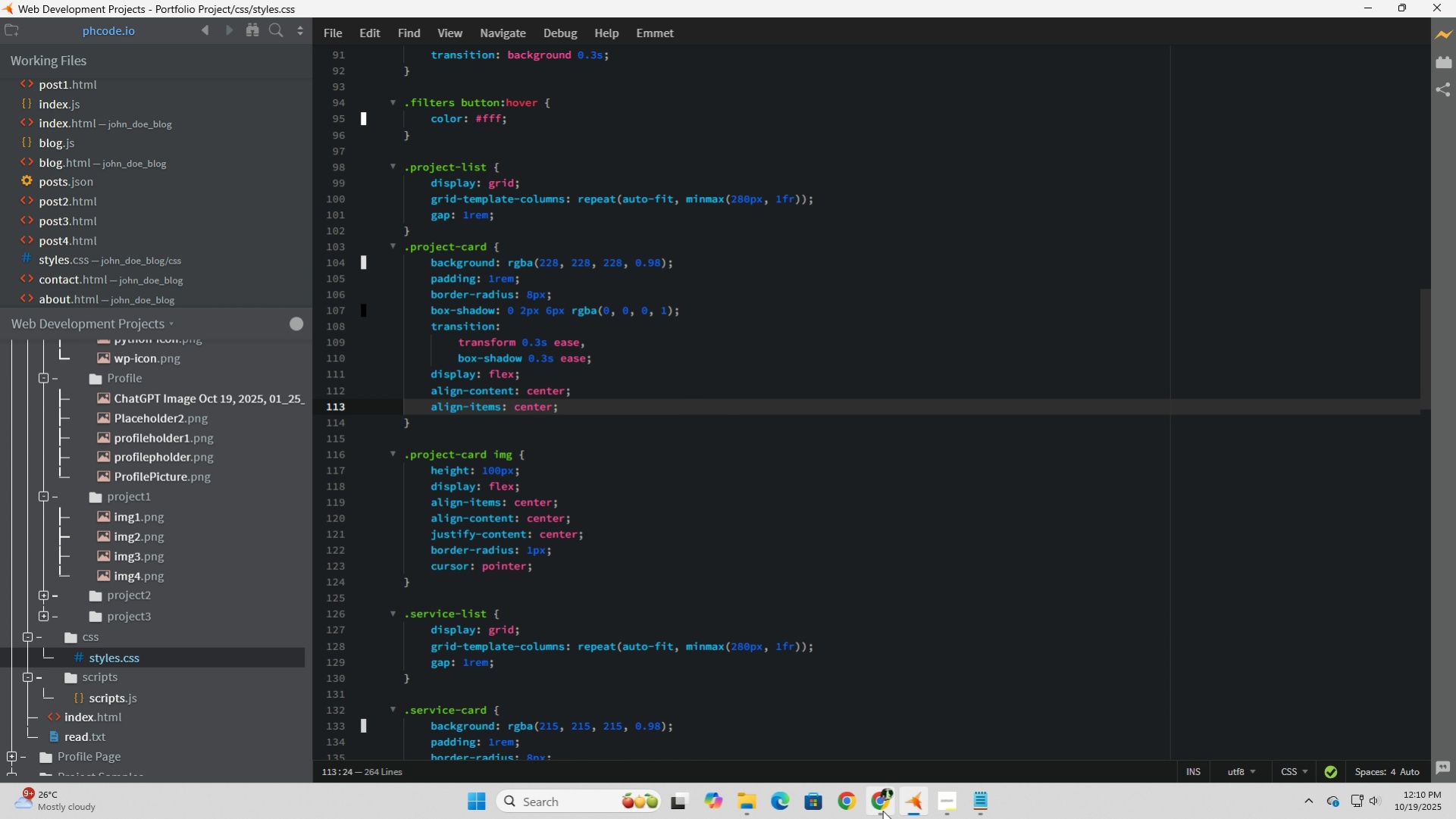 
left_click([883, 809])
 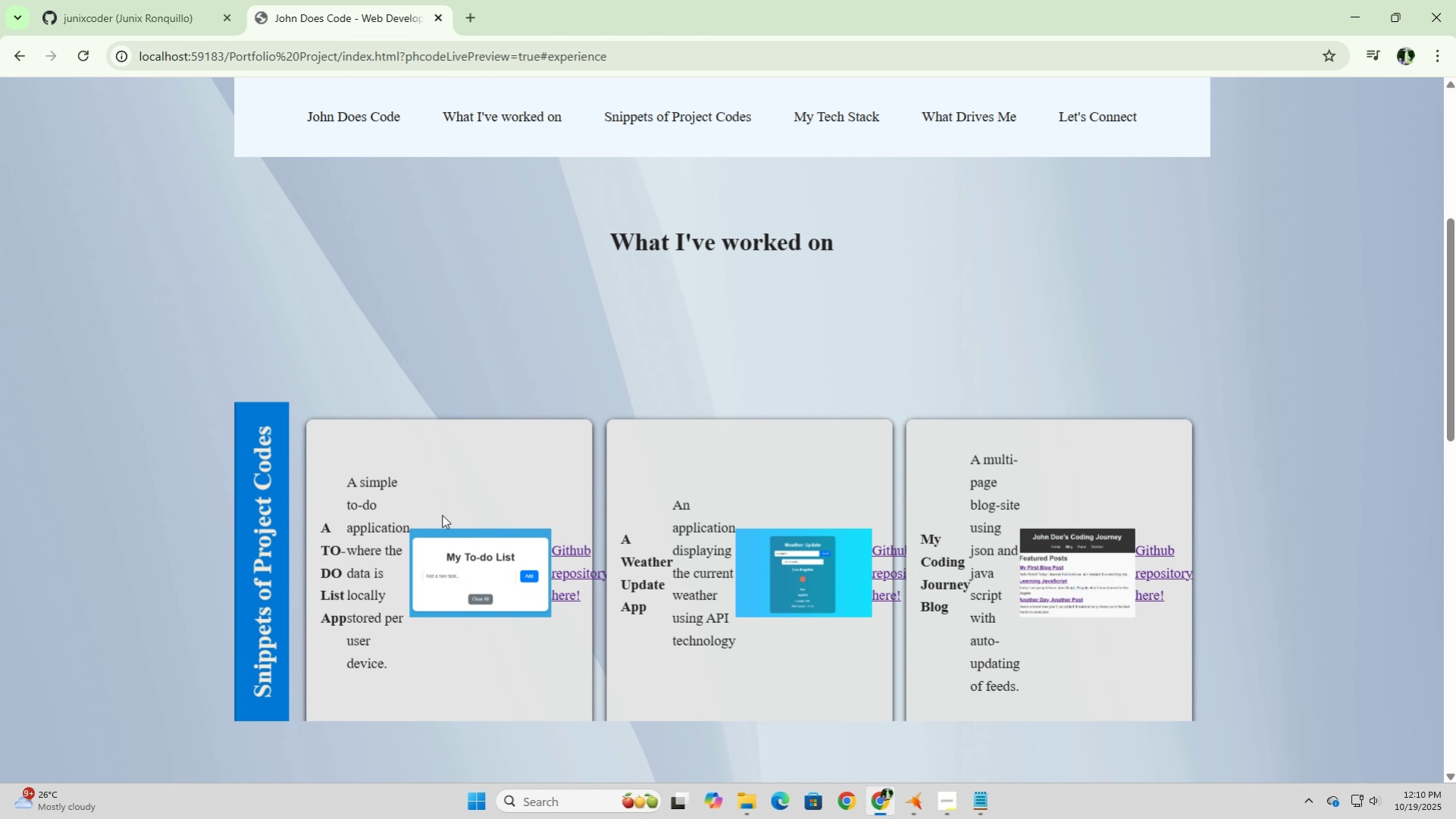 
scroll: coordinate [442, 514], scroll_direction: down, amount: 2.0
 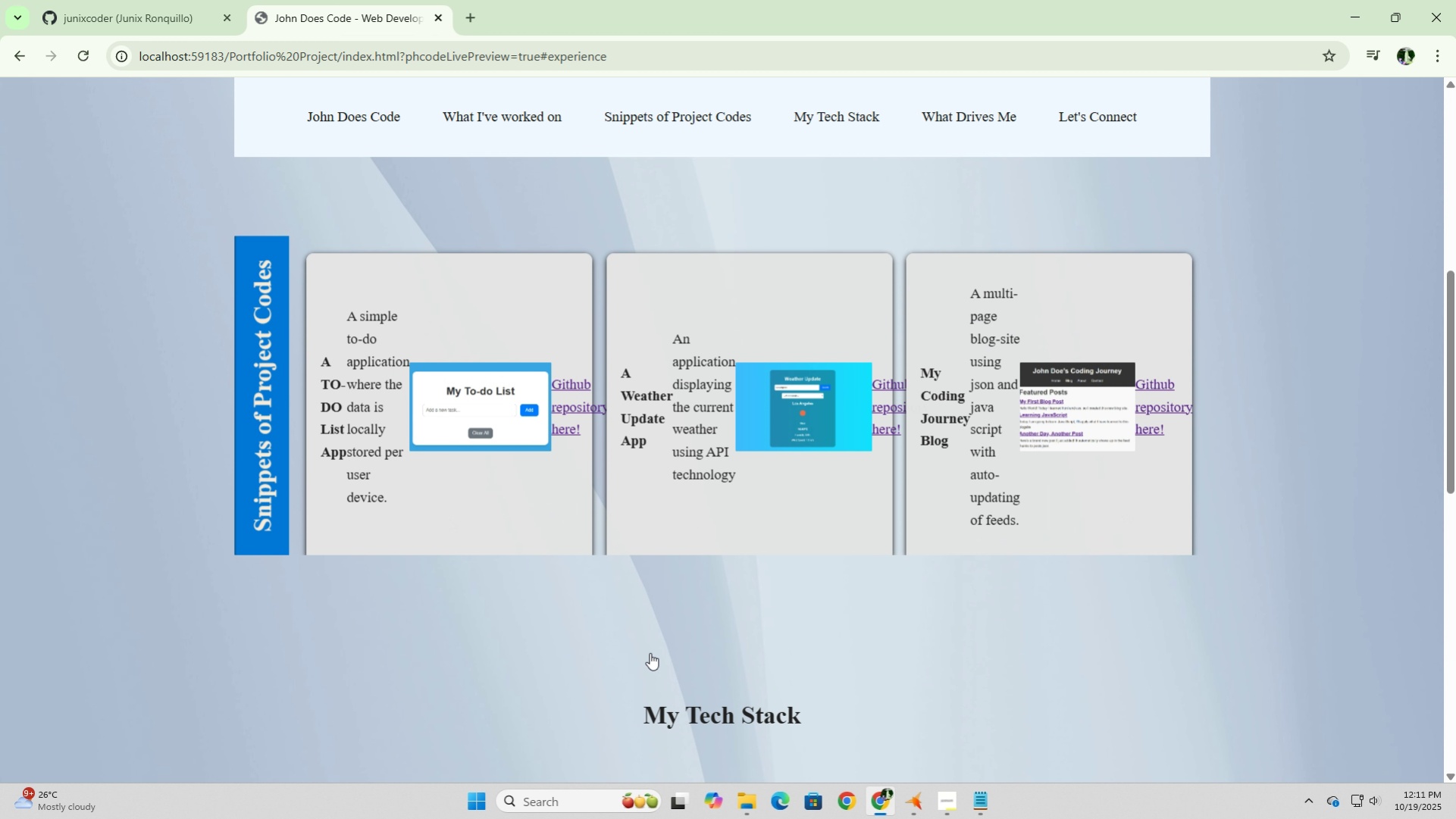 
left_click([910, 816])
 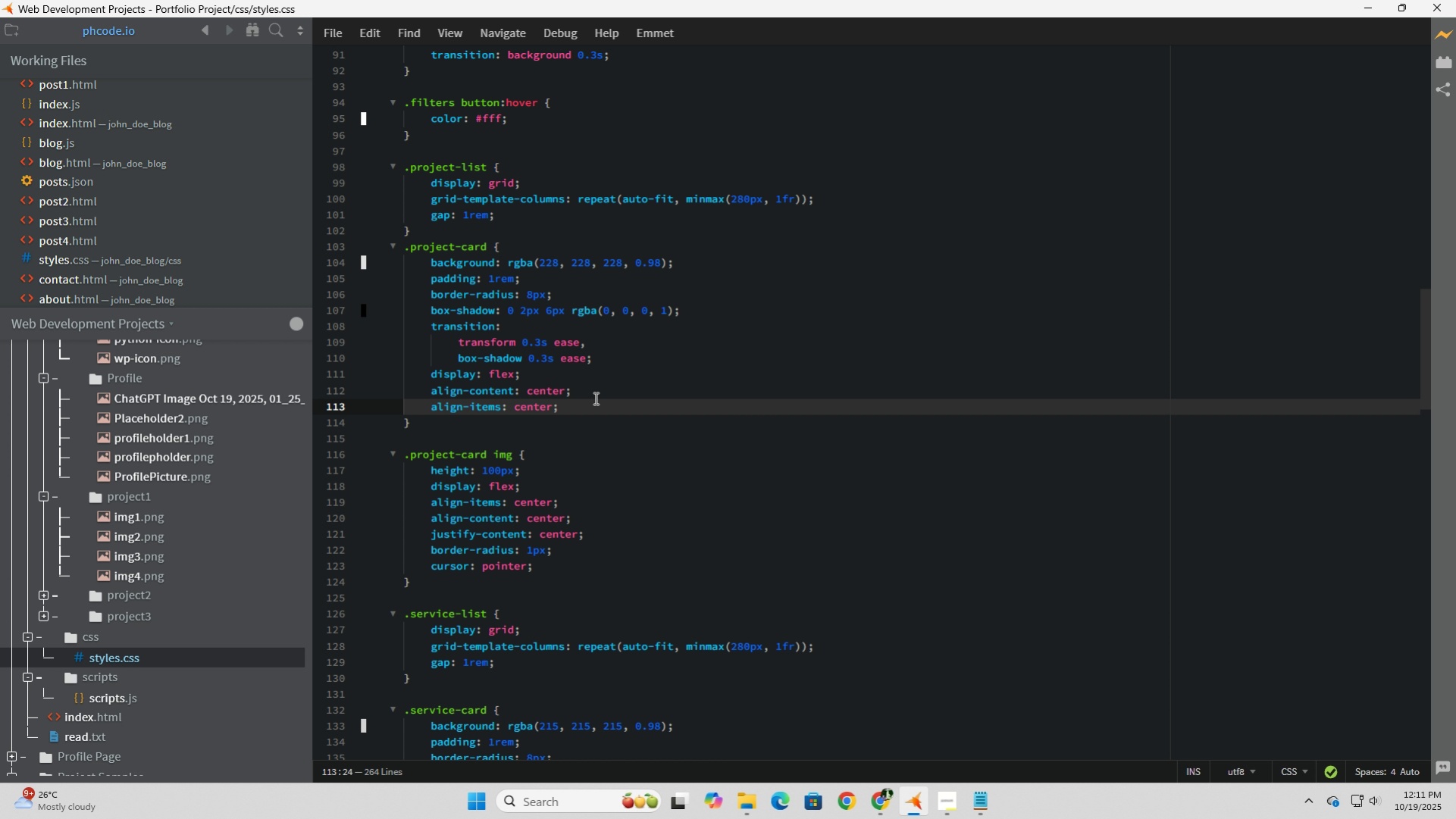 
left_click_drag(start_coordinate=[595, 392], to_coordinate=[318, 389])
 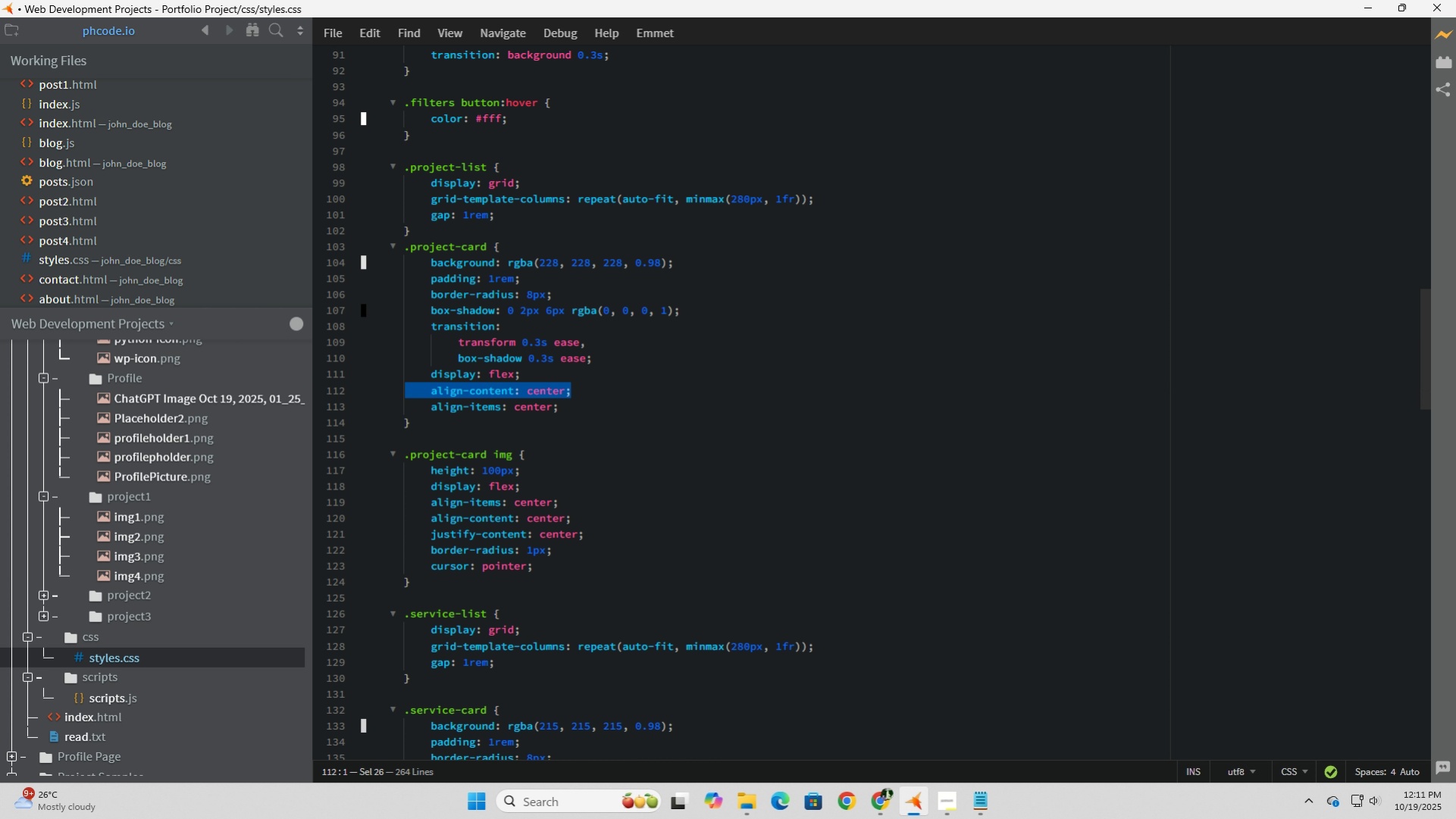 
key(Backspace)
 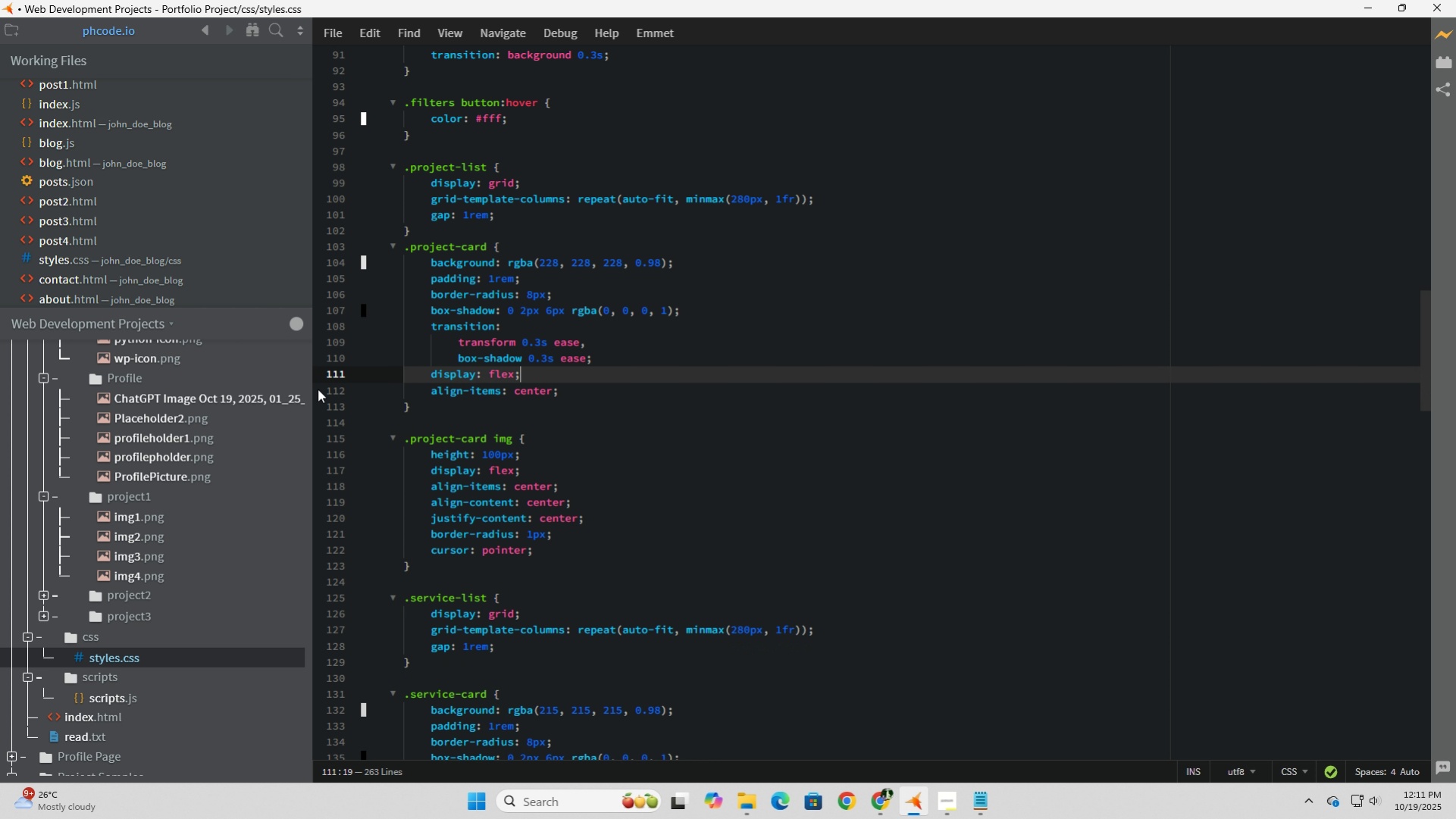 
key(Backspace)
 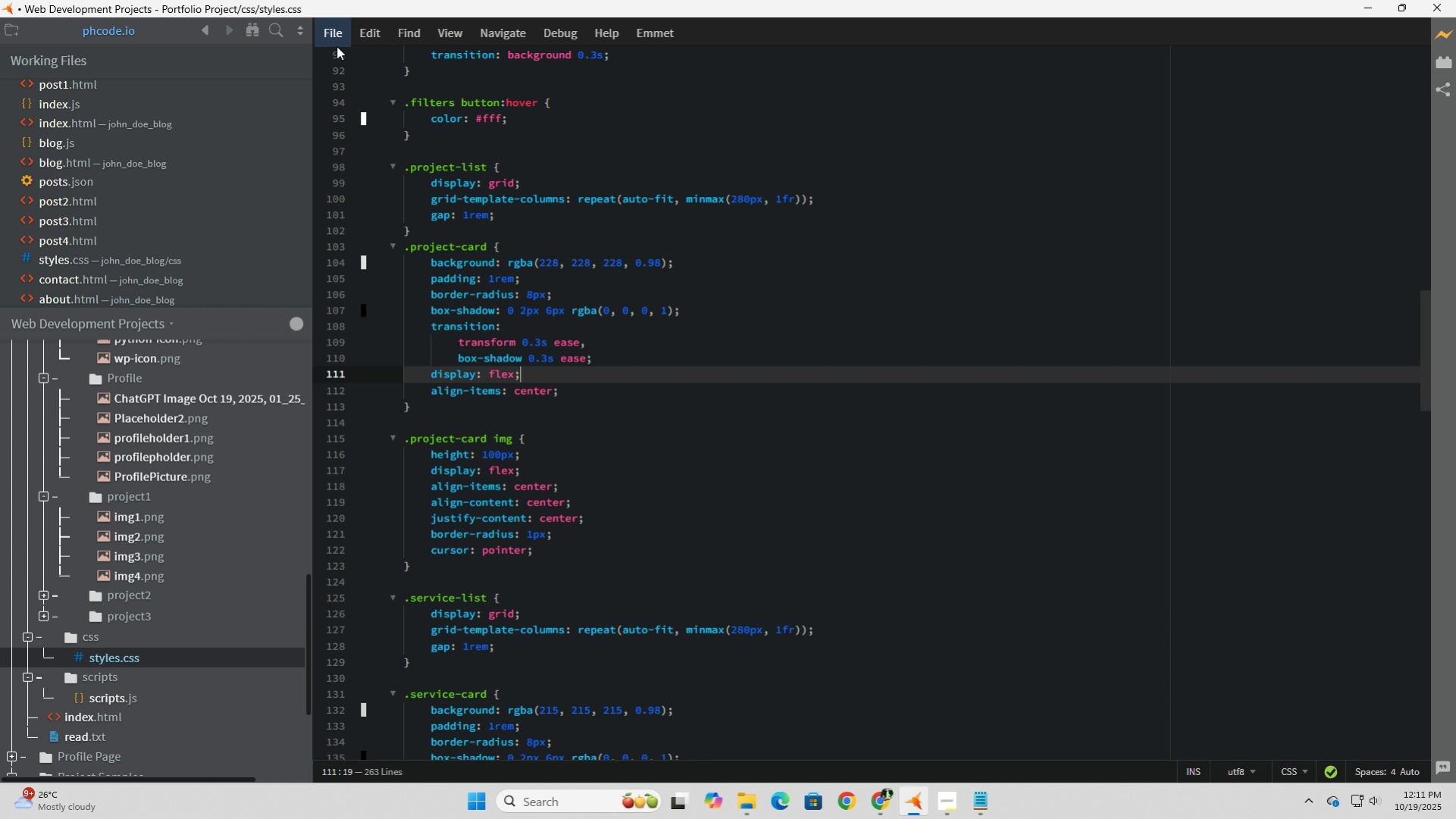 
left_click([337, 39])
 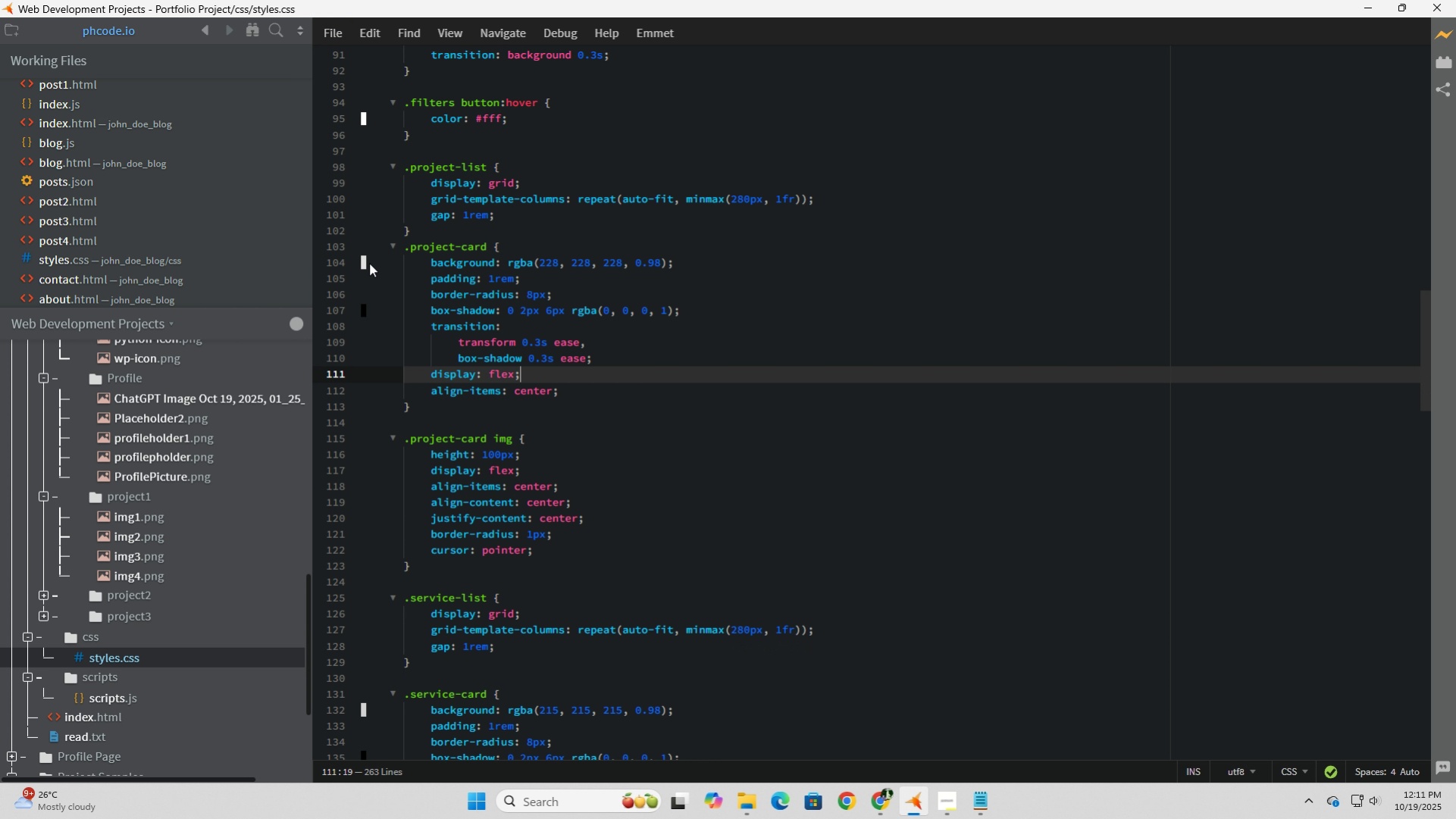 
left_click([369, 263])
 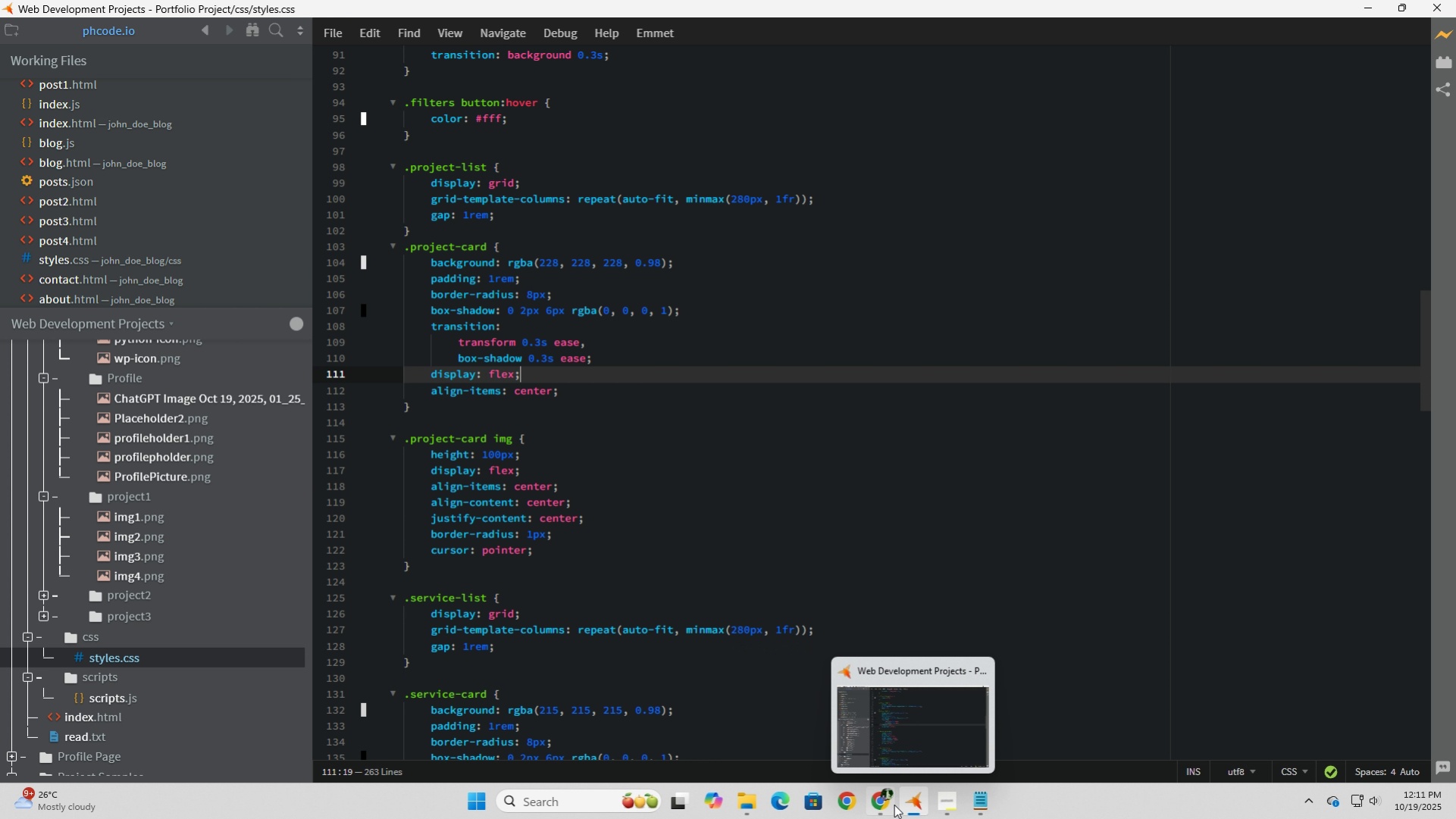 
left_click([881, 802])
 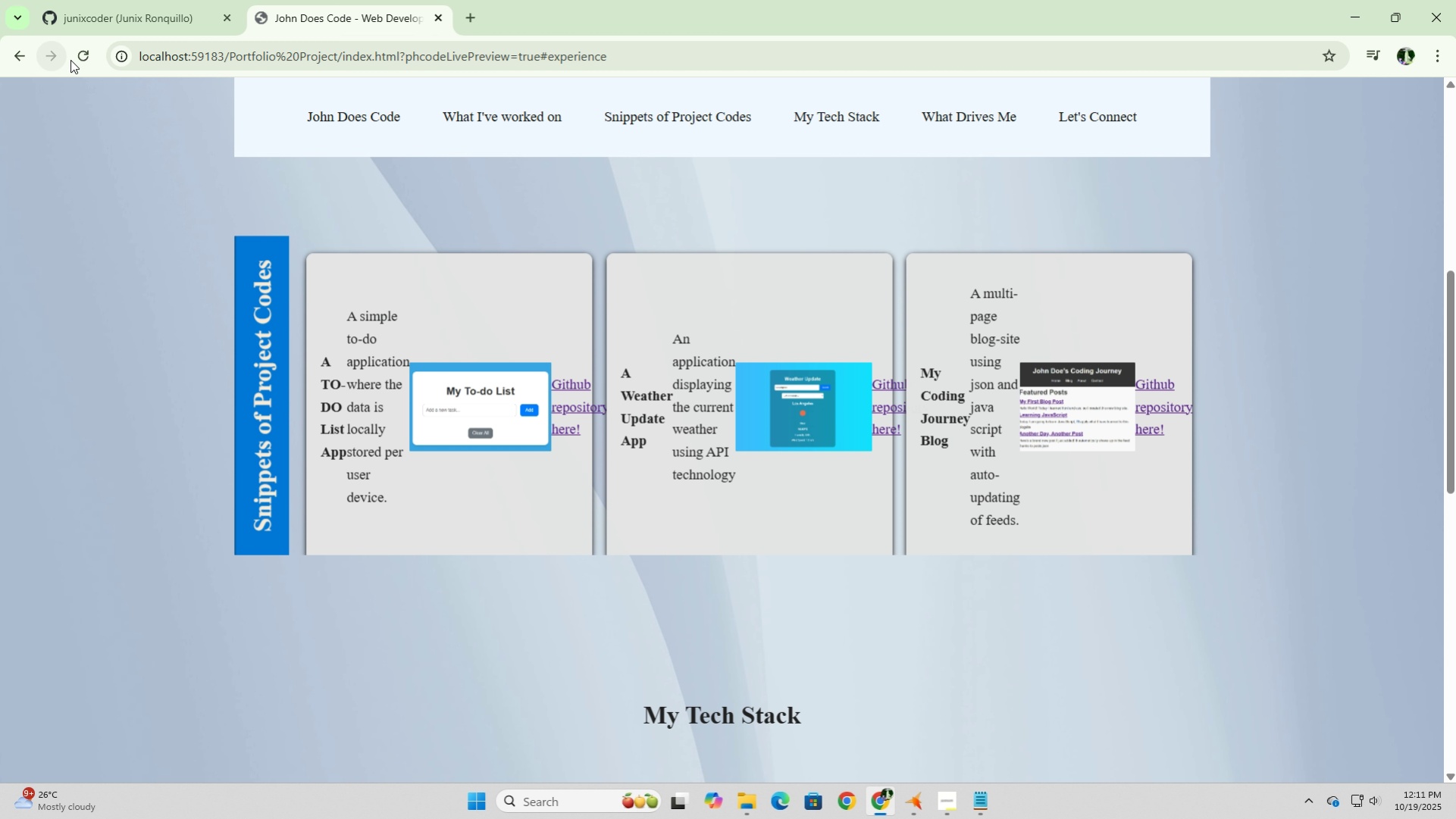 
left_click([80, 55])
 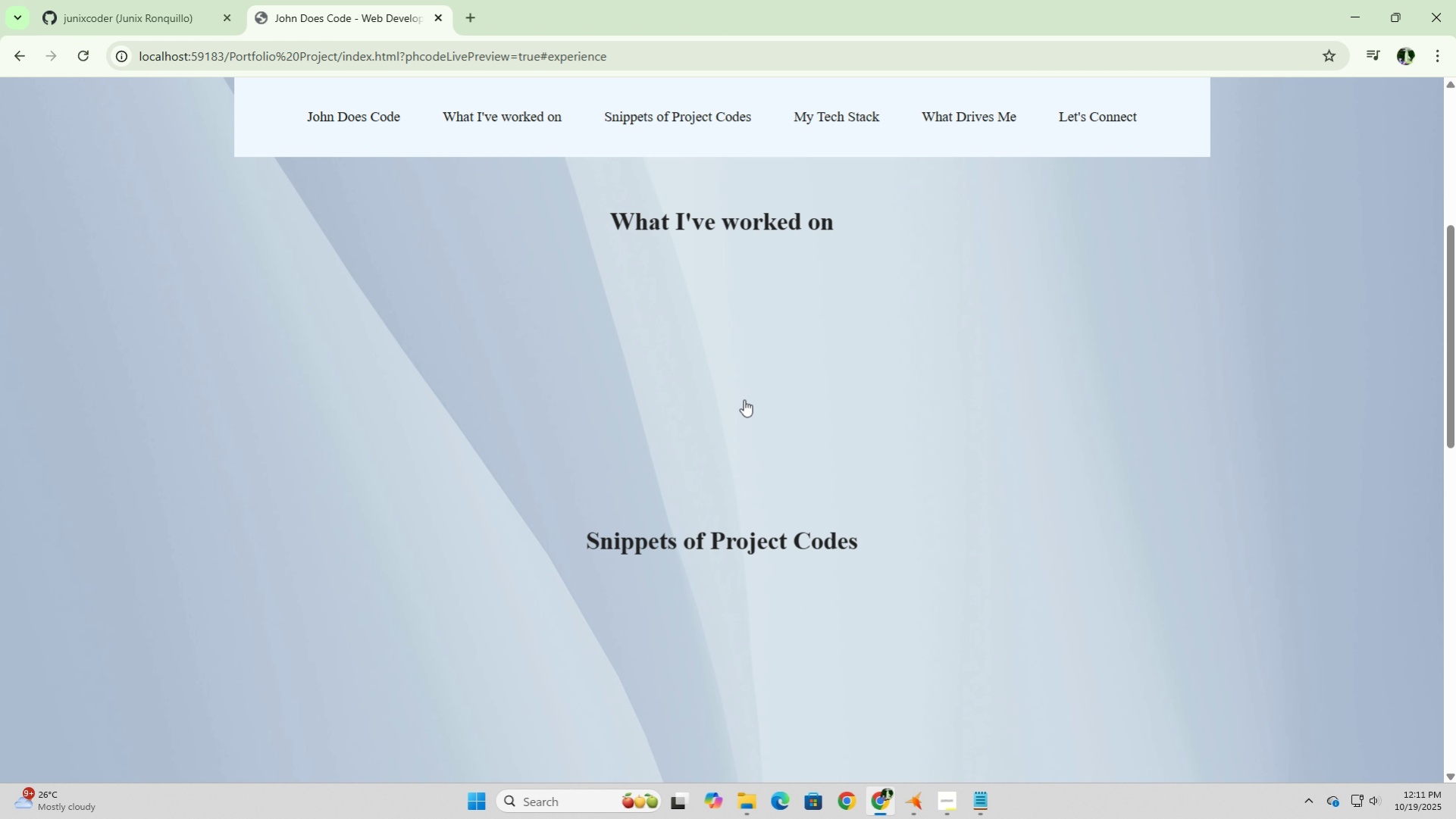 
mouse_move([740, 566])
 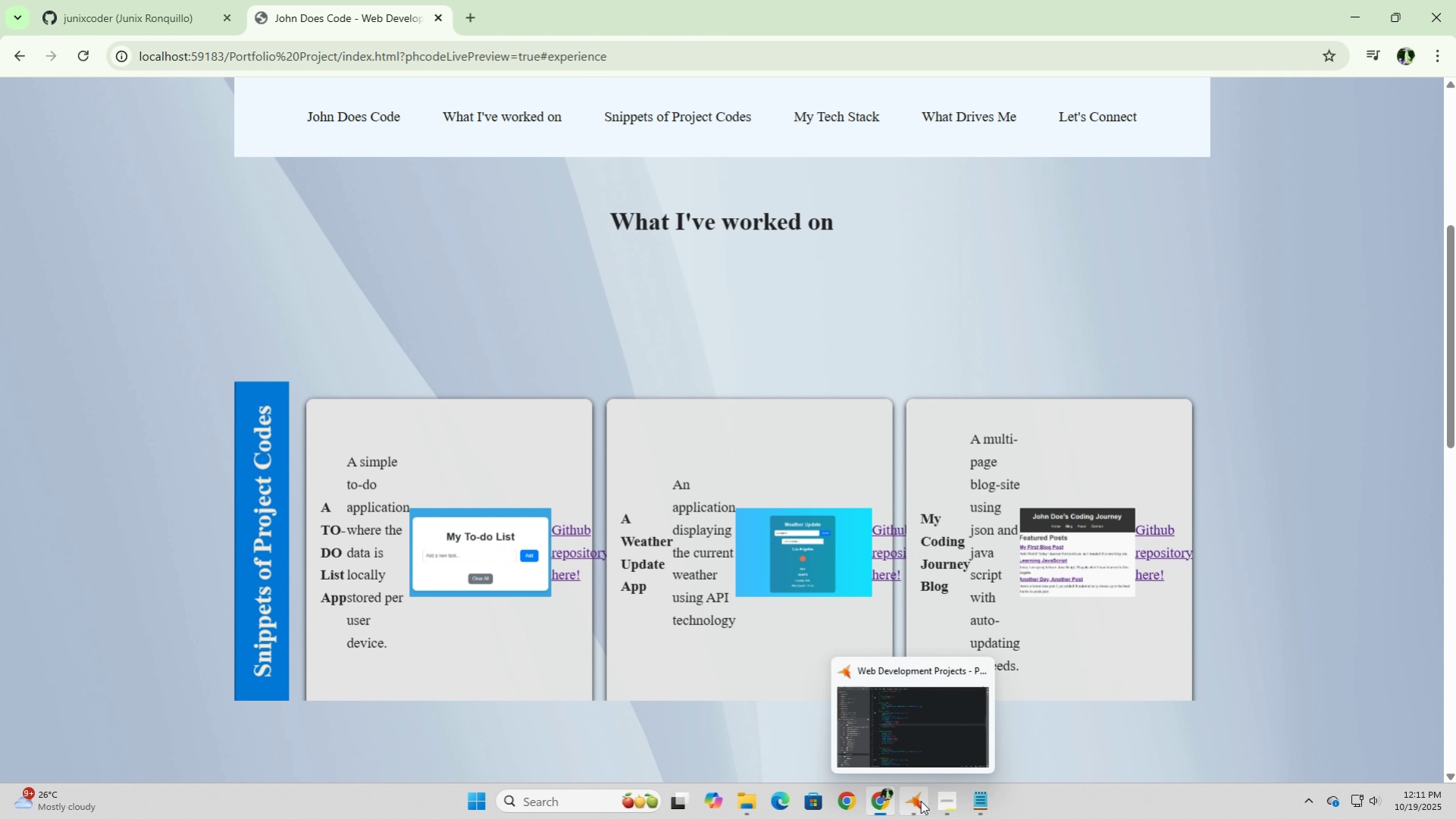 
left_click([920, 800])
 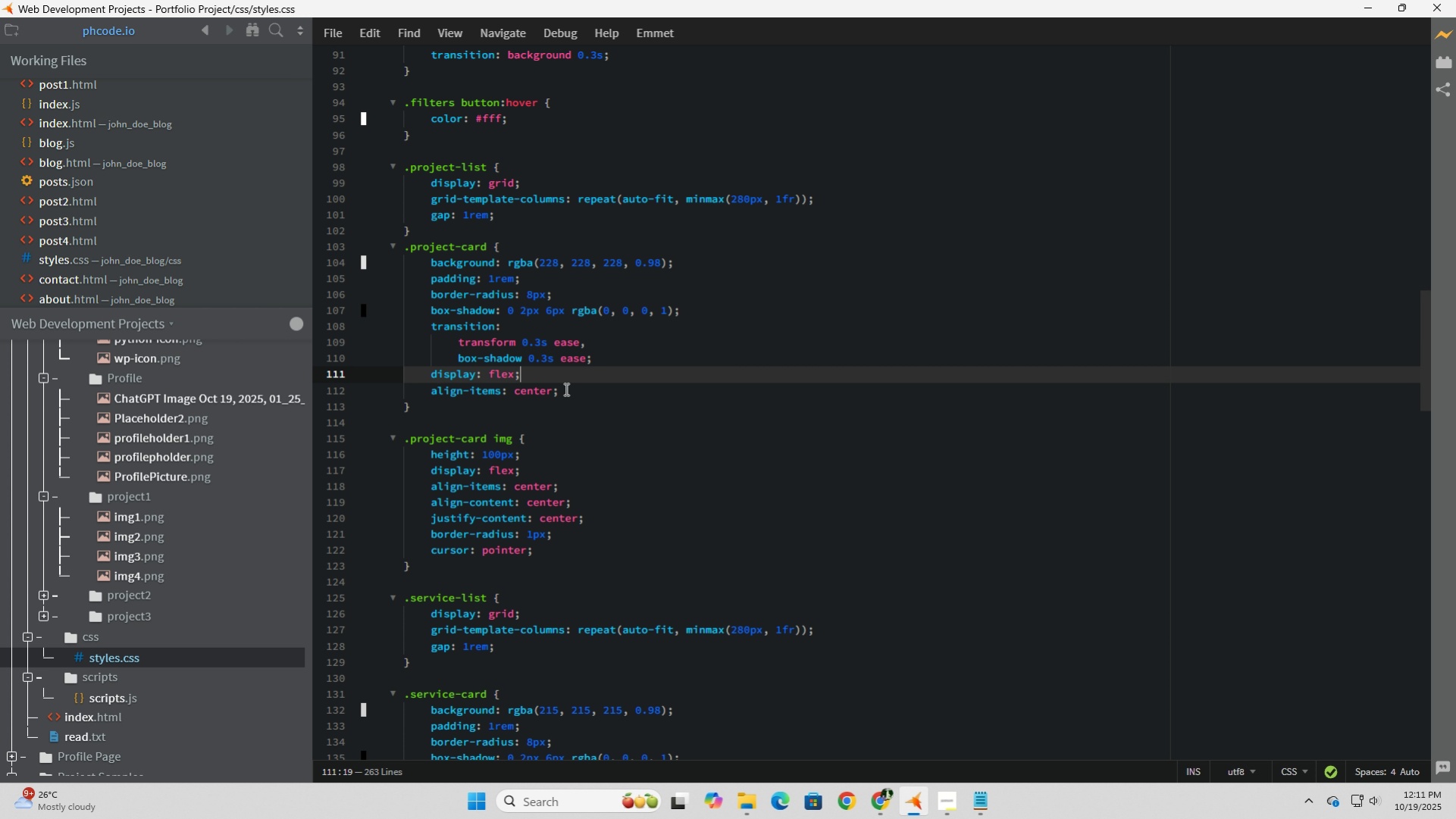 
left_click_drag(start_coordinate=[566, 389], to_coordinate=[290, 385])
 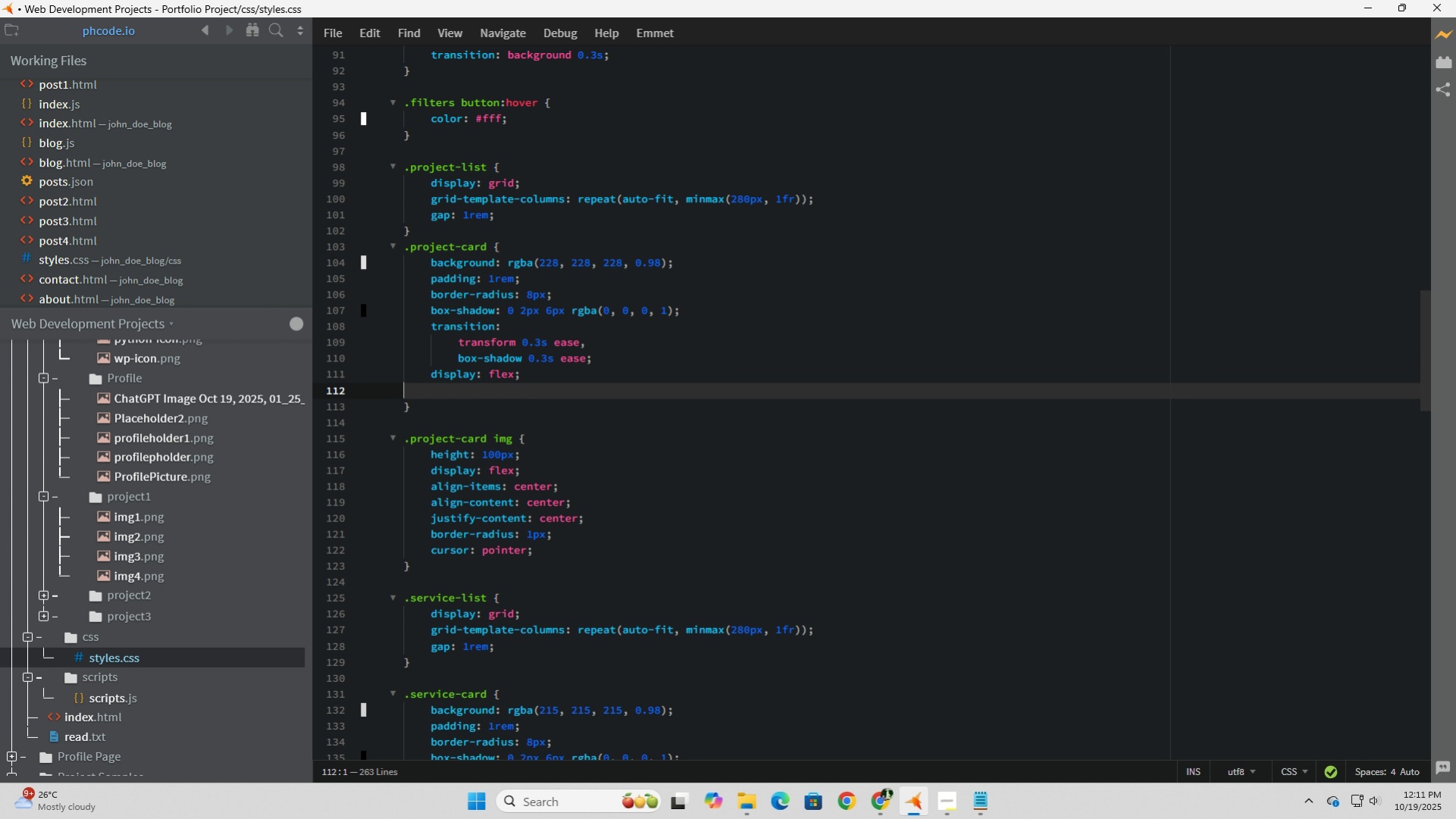 
key(Backspace)
 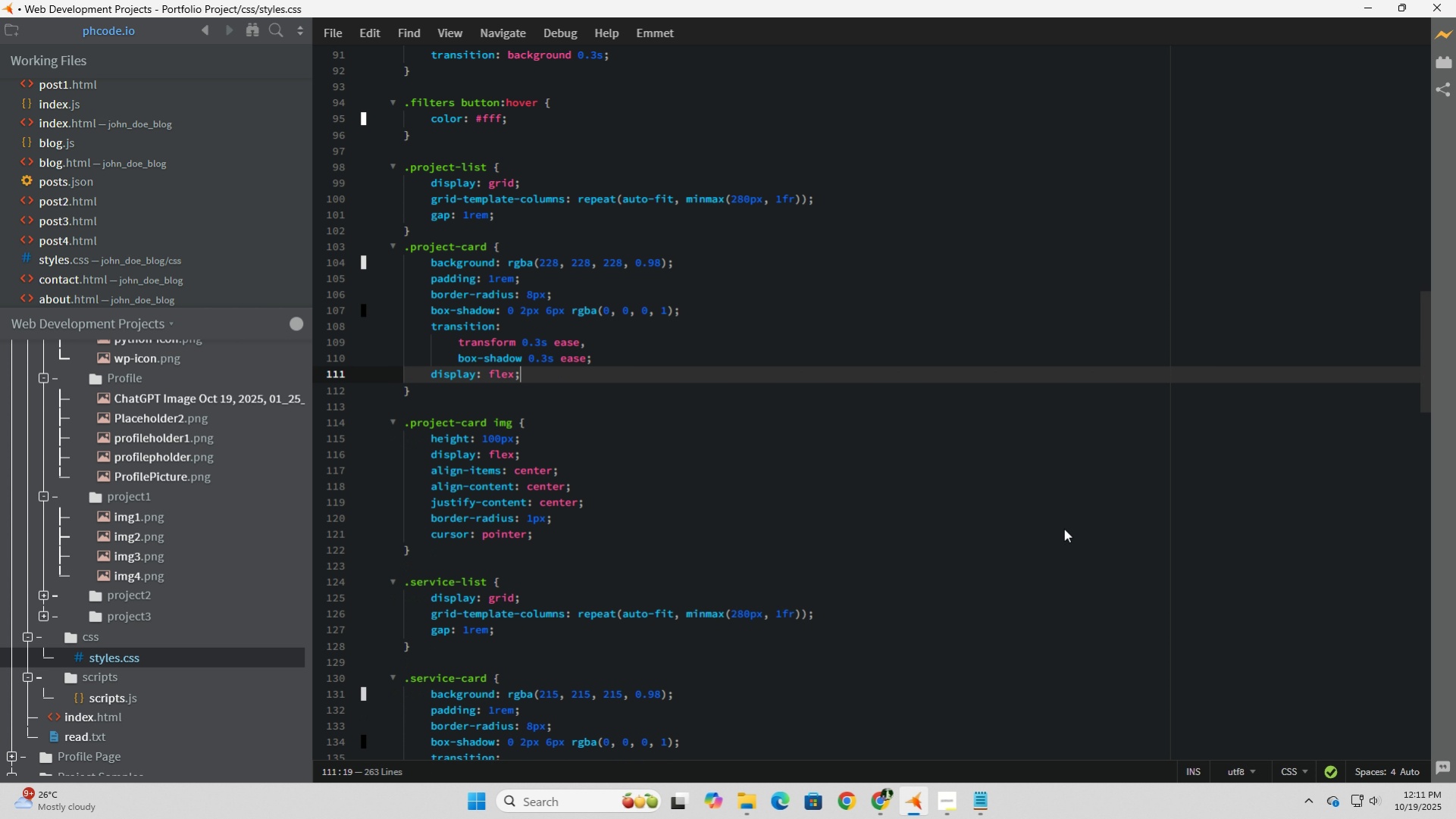 
key(Backspace)
 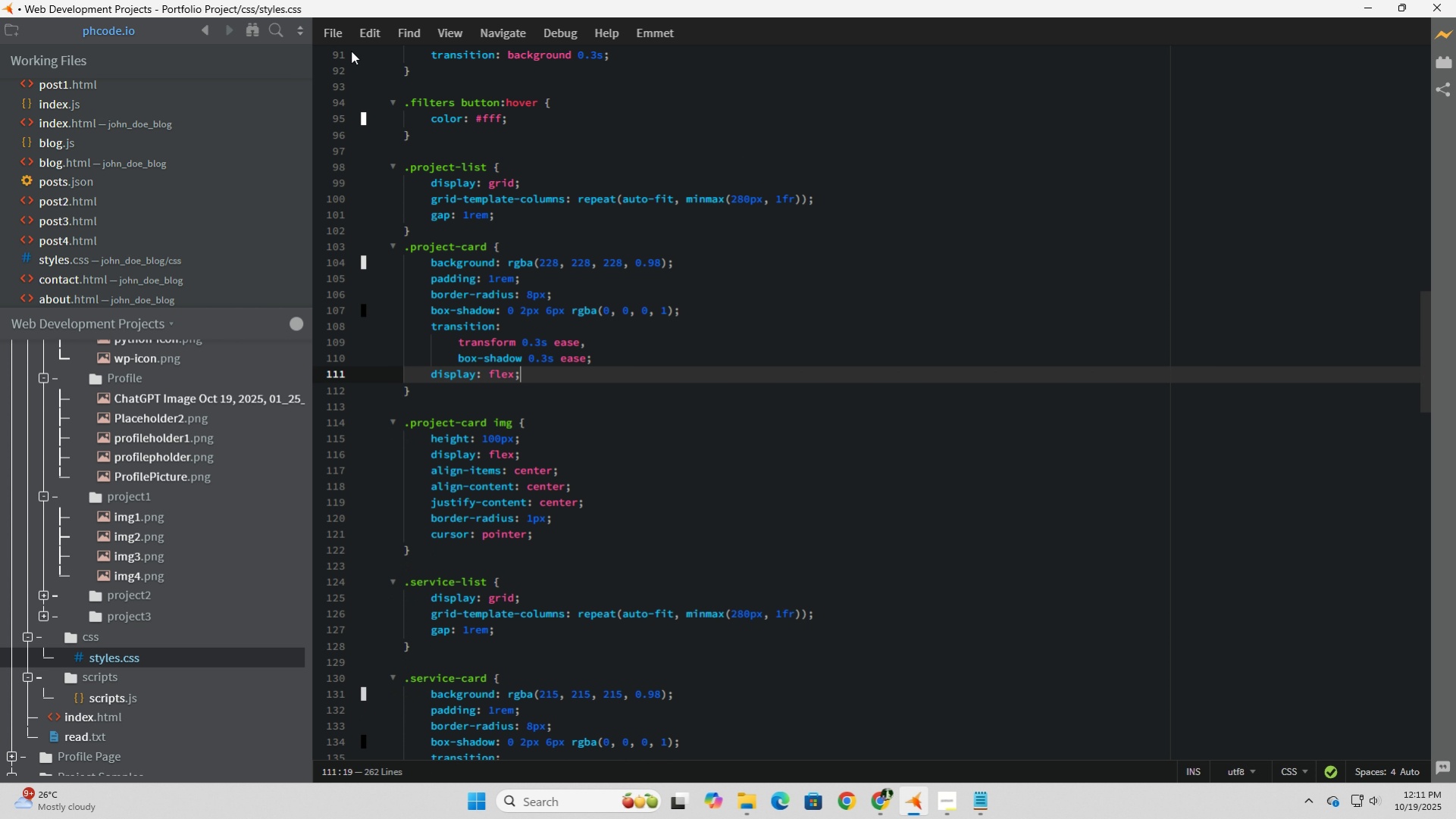 
left_click([327, 23])
 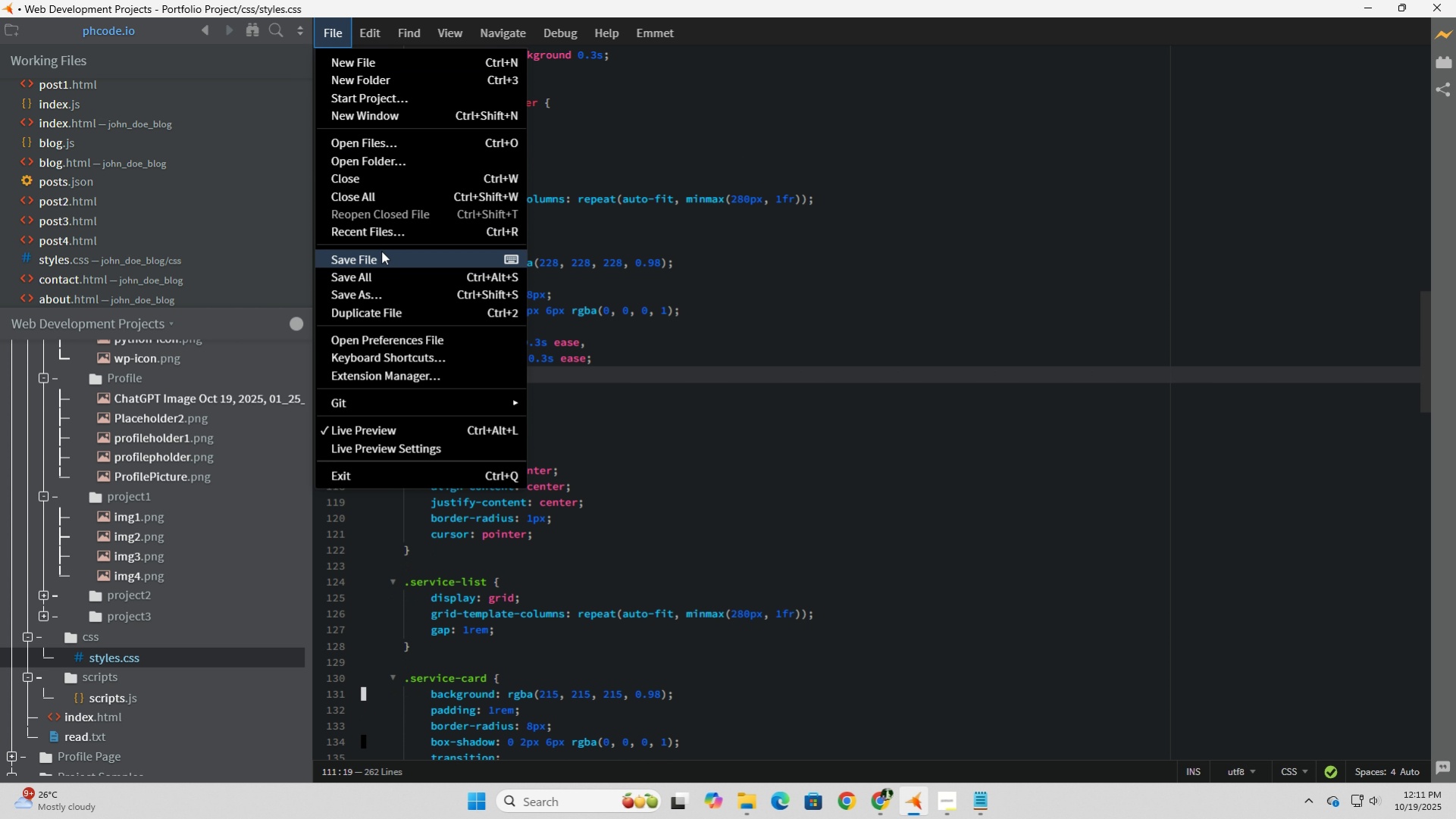 
left_click([381, 251])
 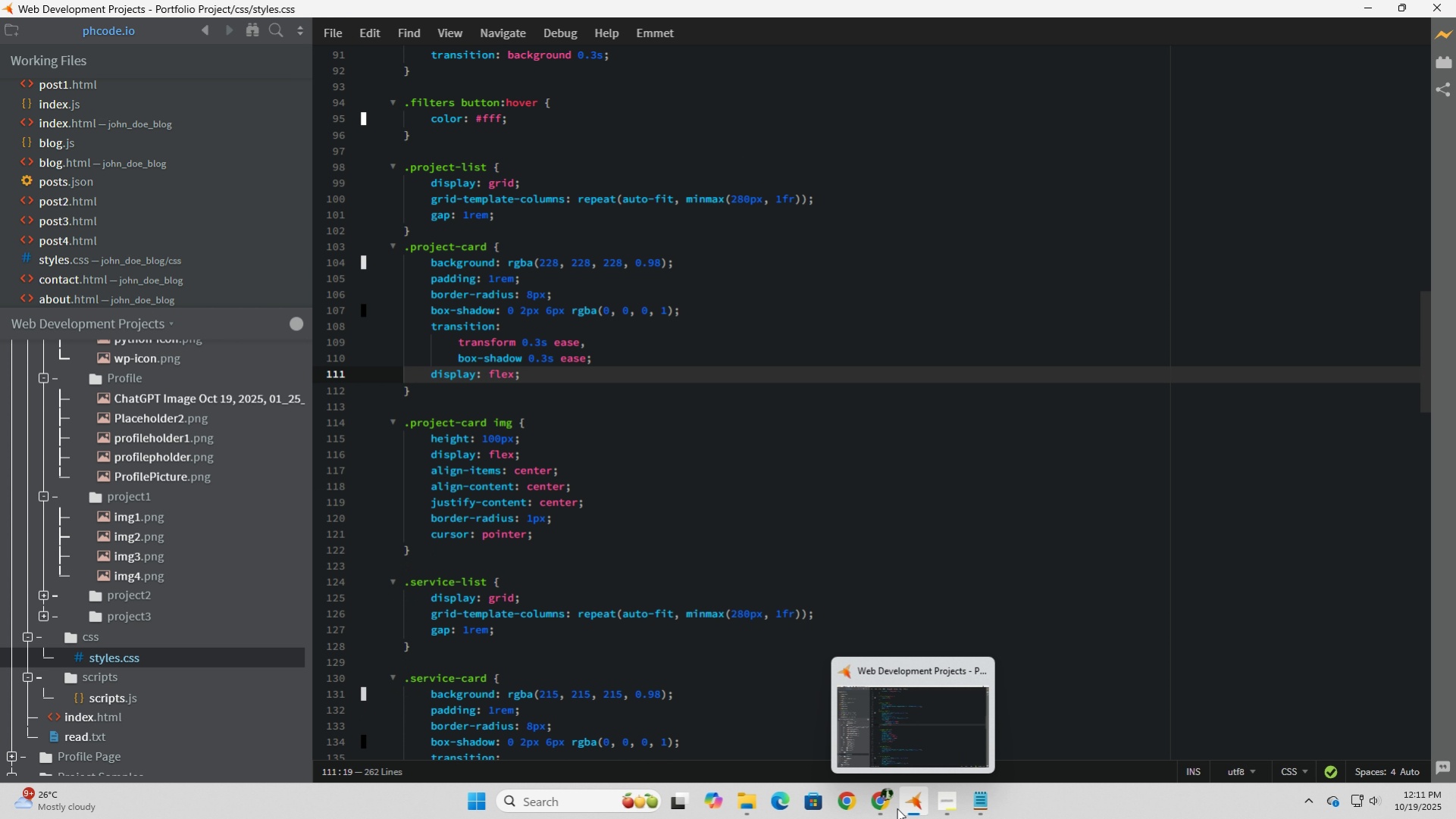 
left_click([882, 802])
 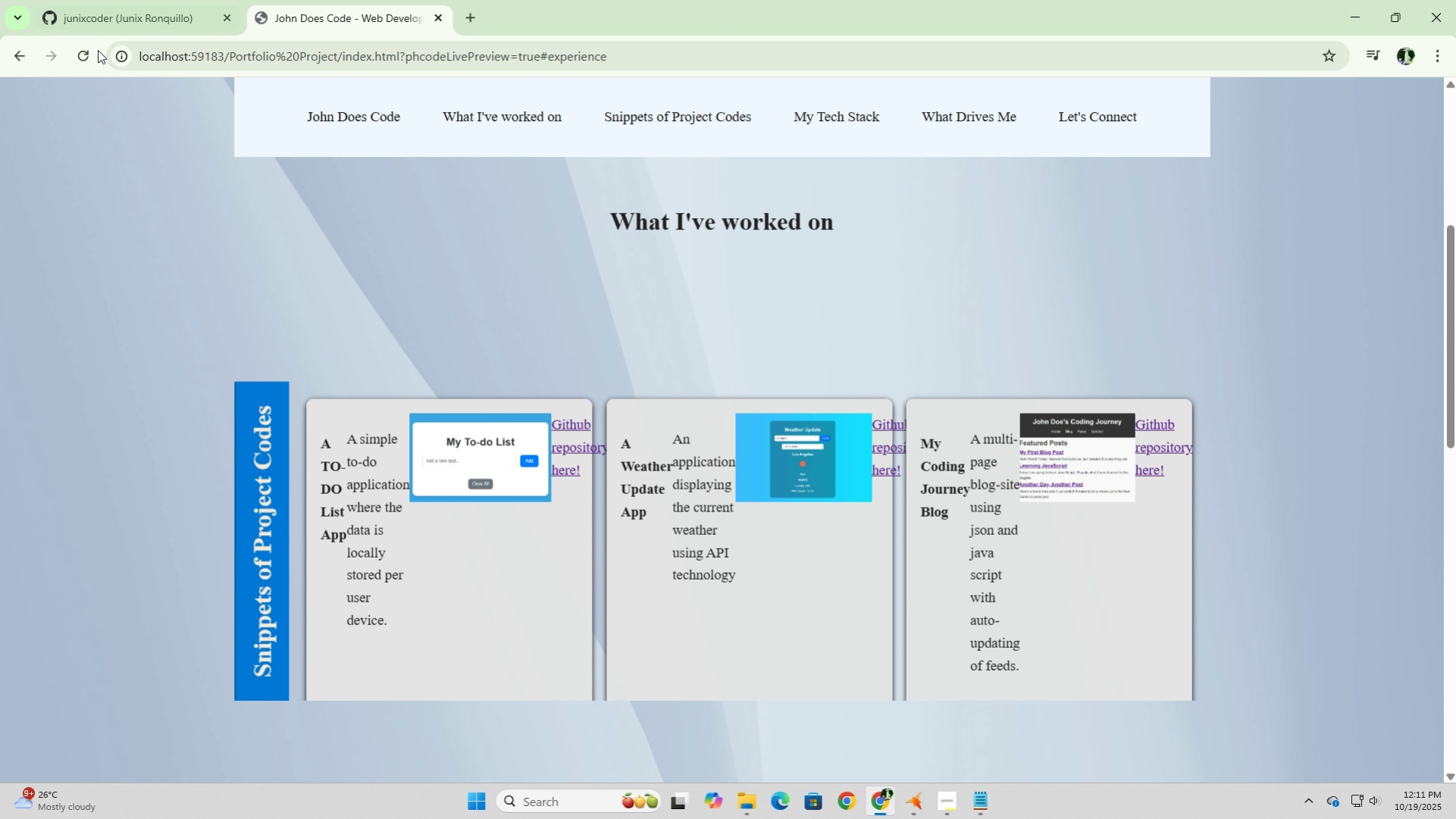 
left_click([86, 55])
 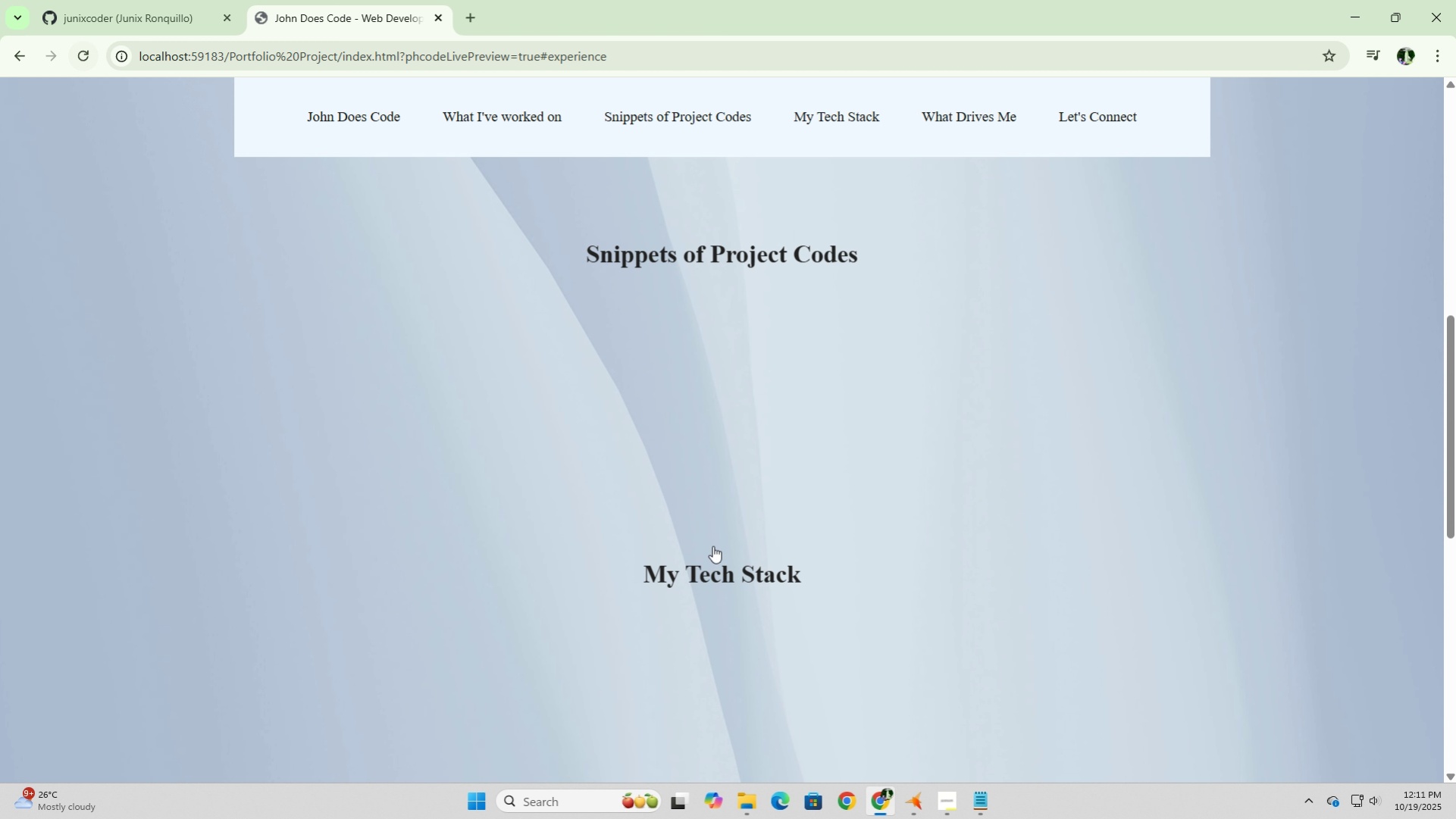 
left_click([712, 545])
 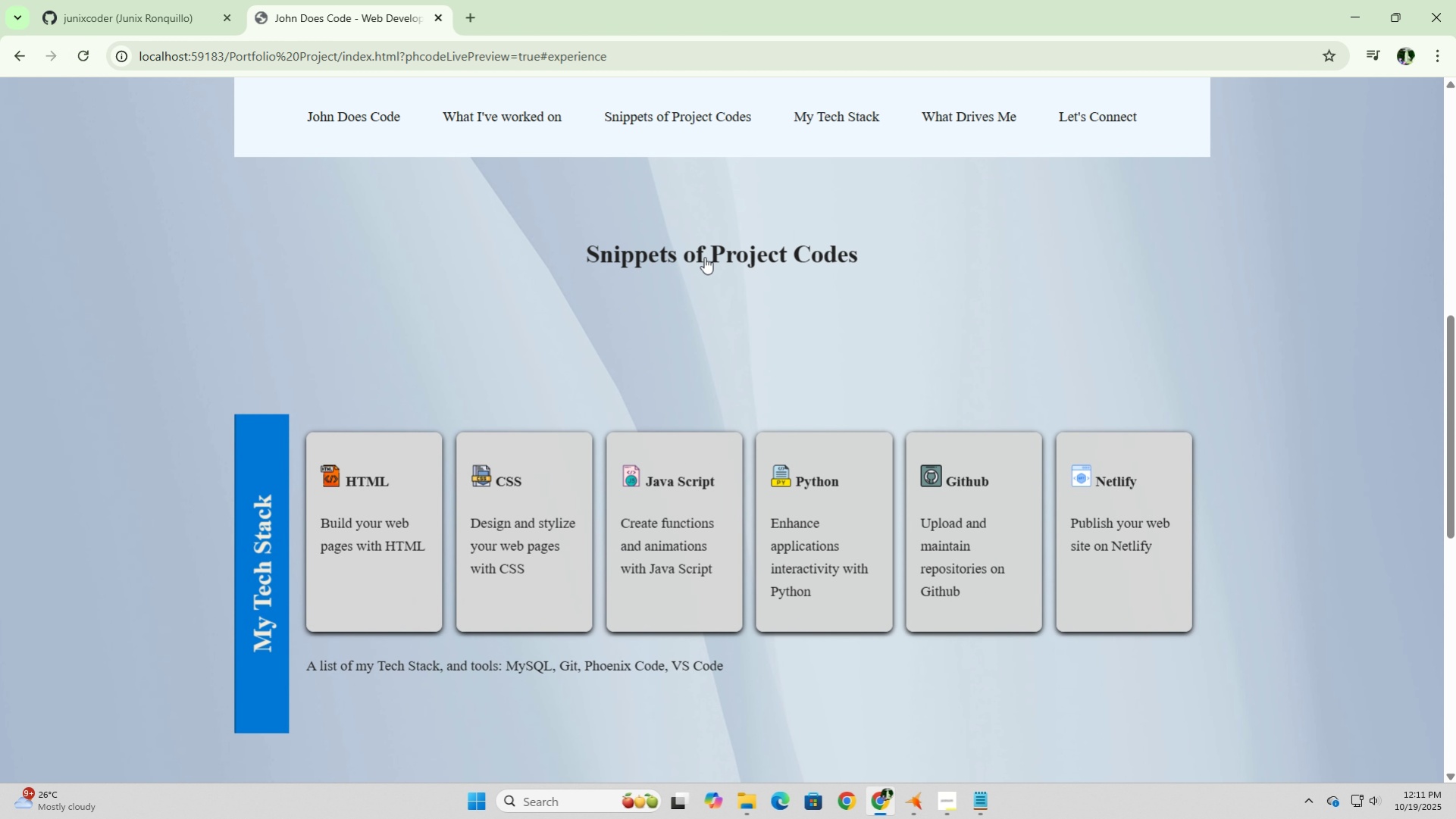 
left_click([704, 256])
 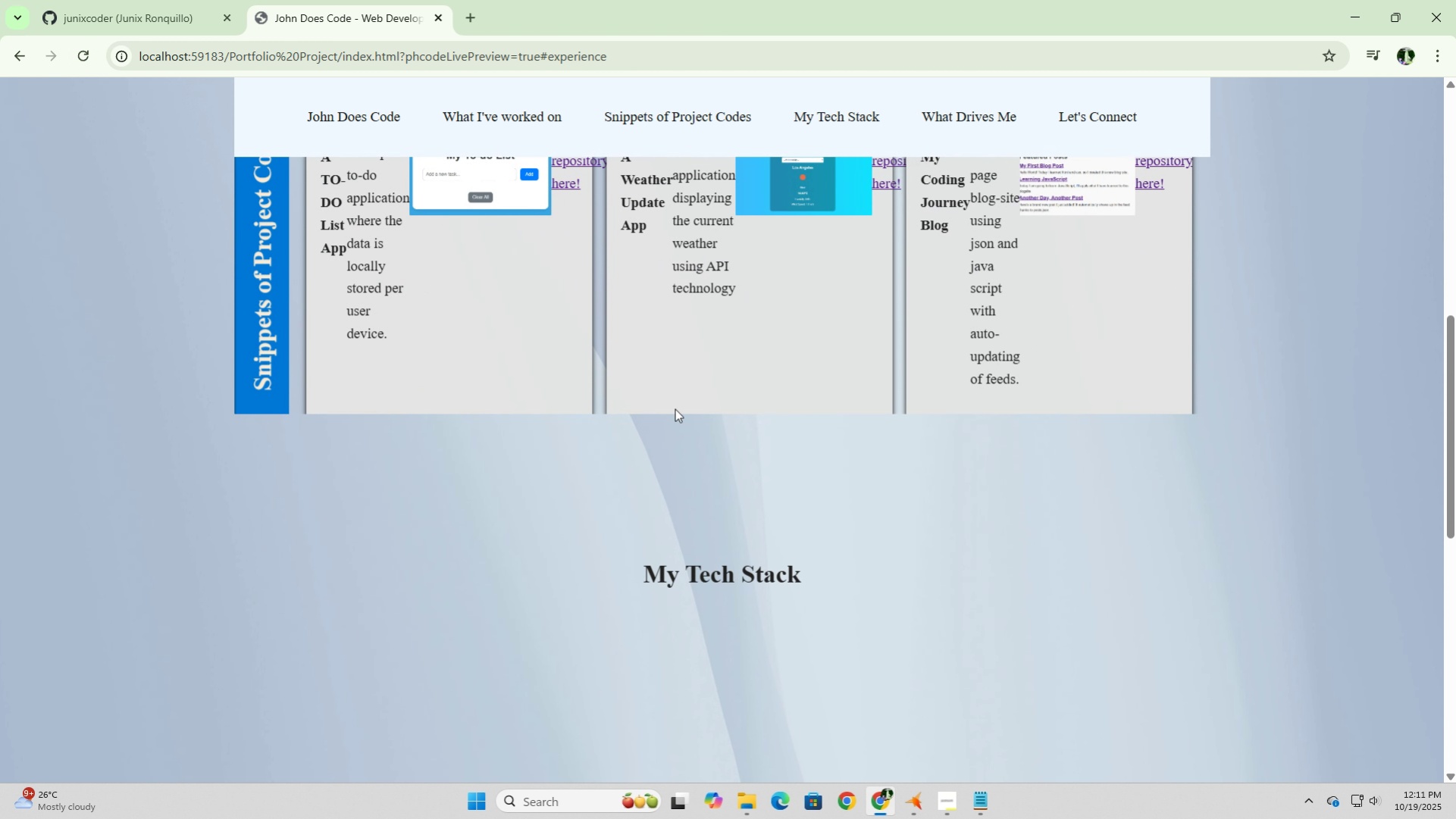 
scroll: coordinate [629, 539], scroll_direction: up, amount: 2.0
 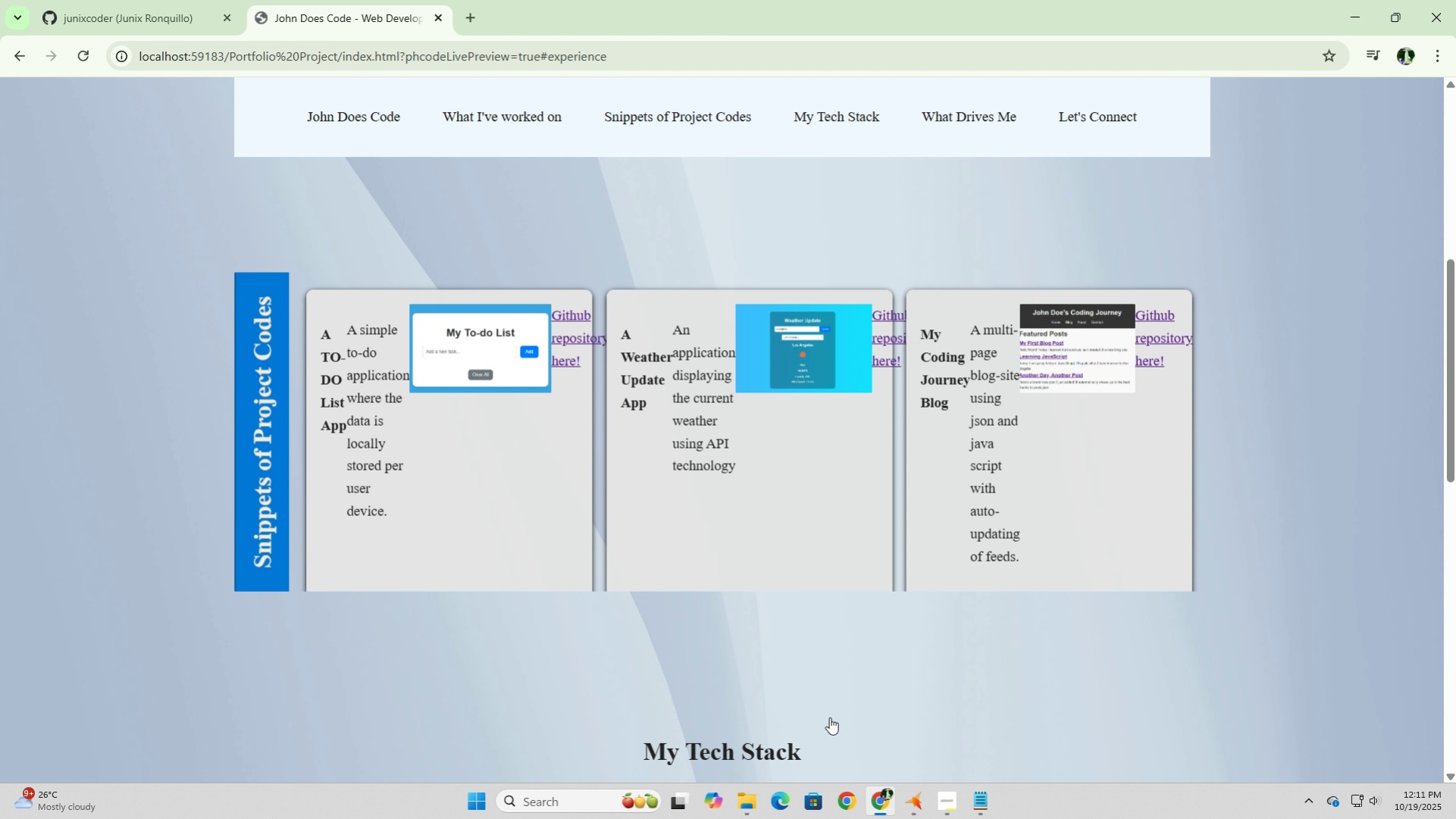 
left_click([913, 809])
 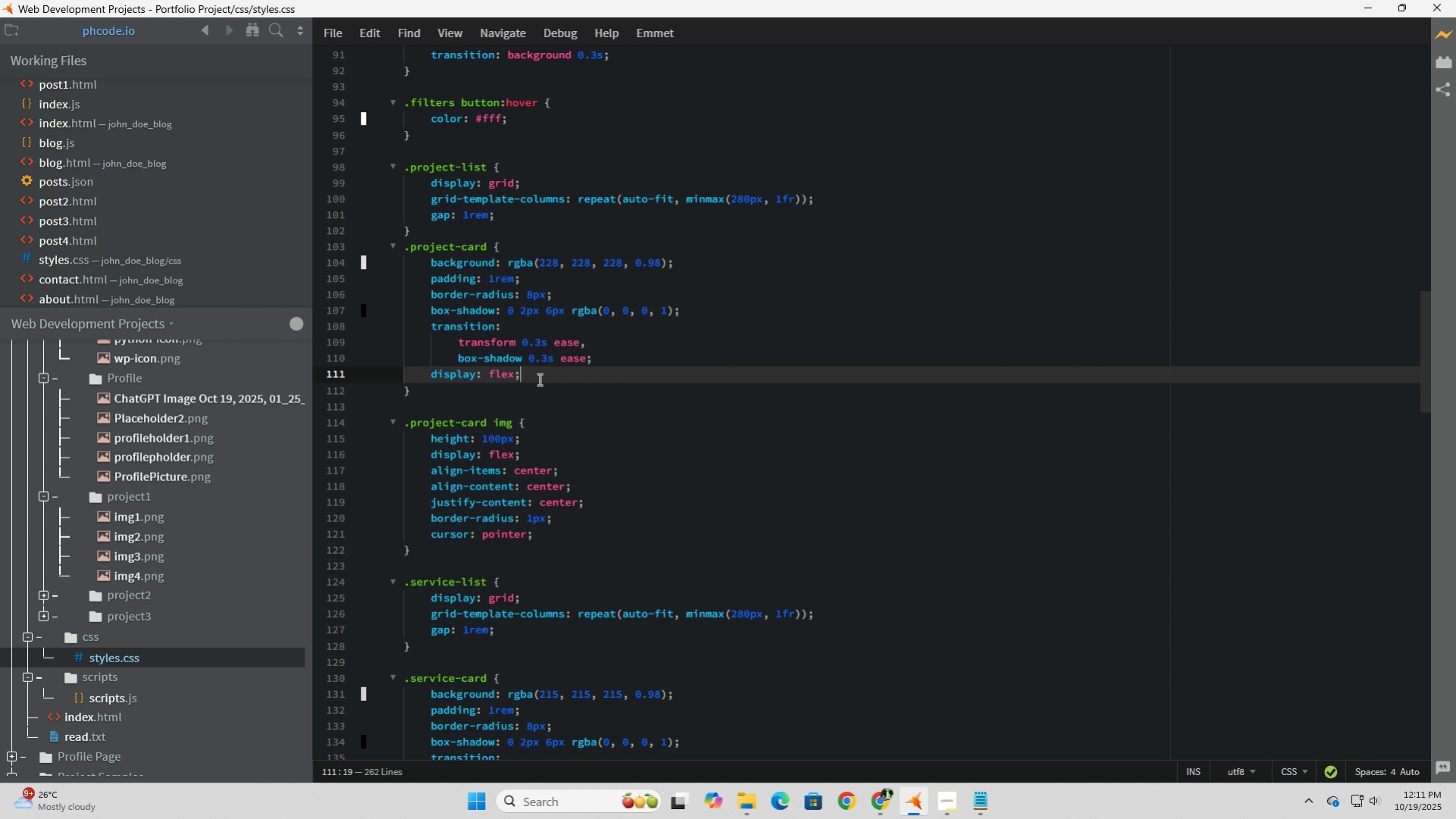 
left_click_drag(start_coordinate=[537, 377], to_coordinate=[334, 370])
 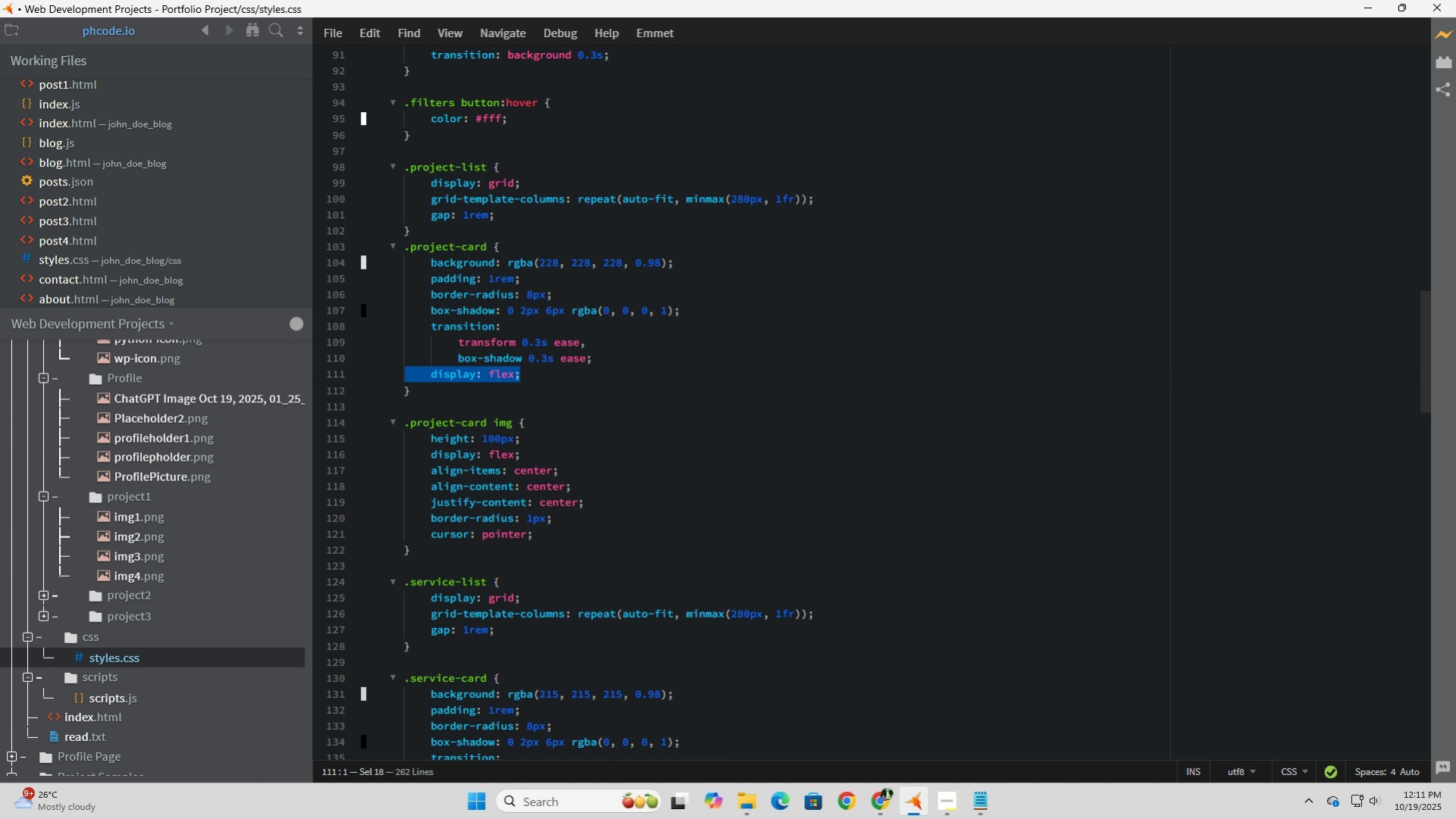 
key(Backspace)
 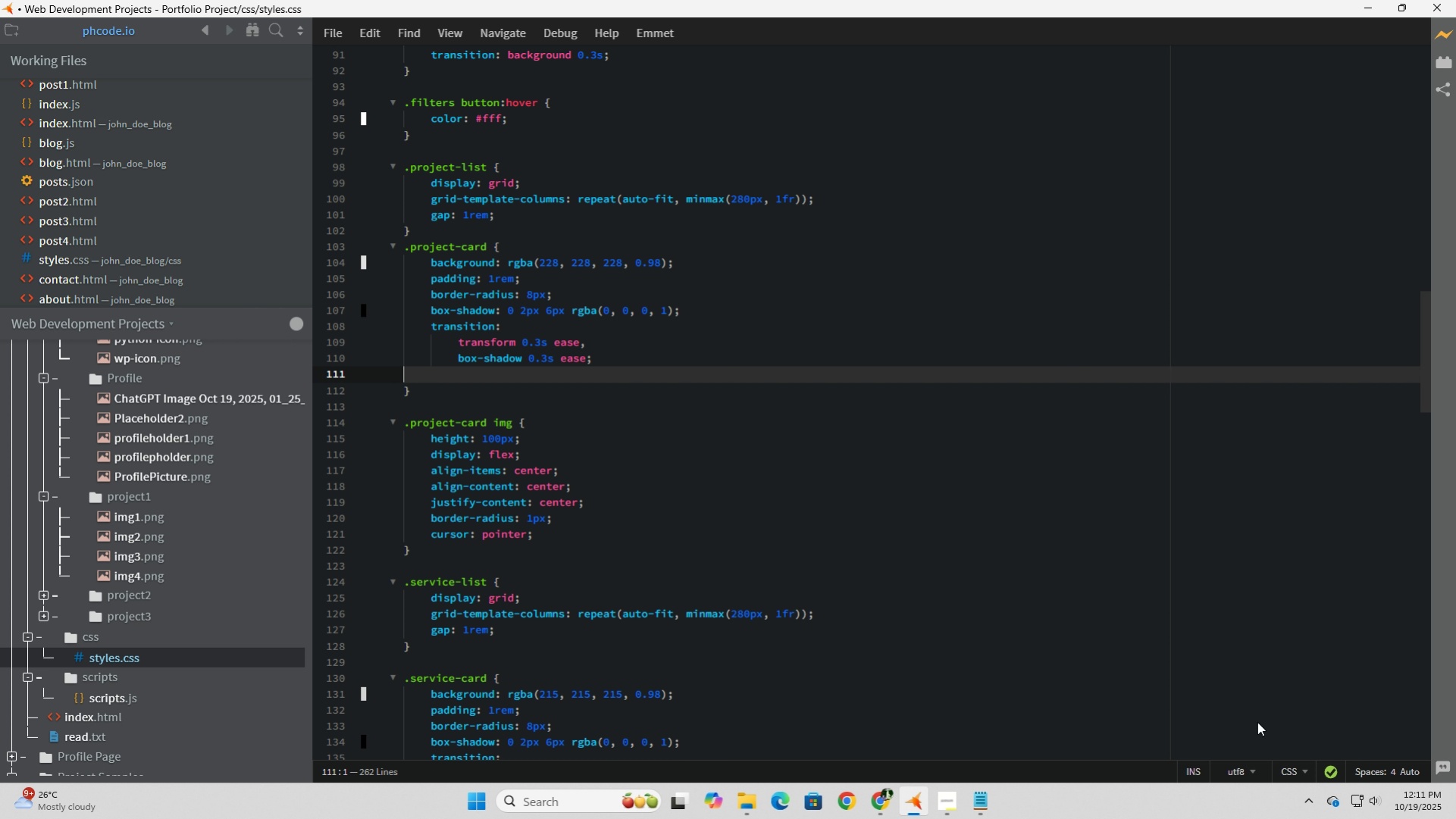 
key(Backspace)
 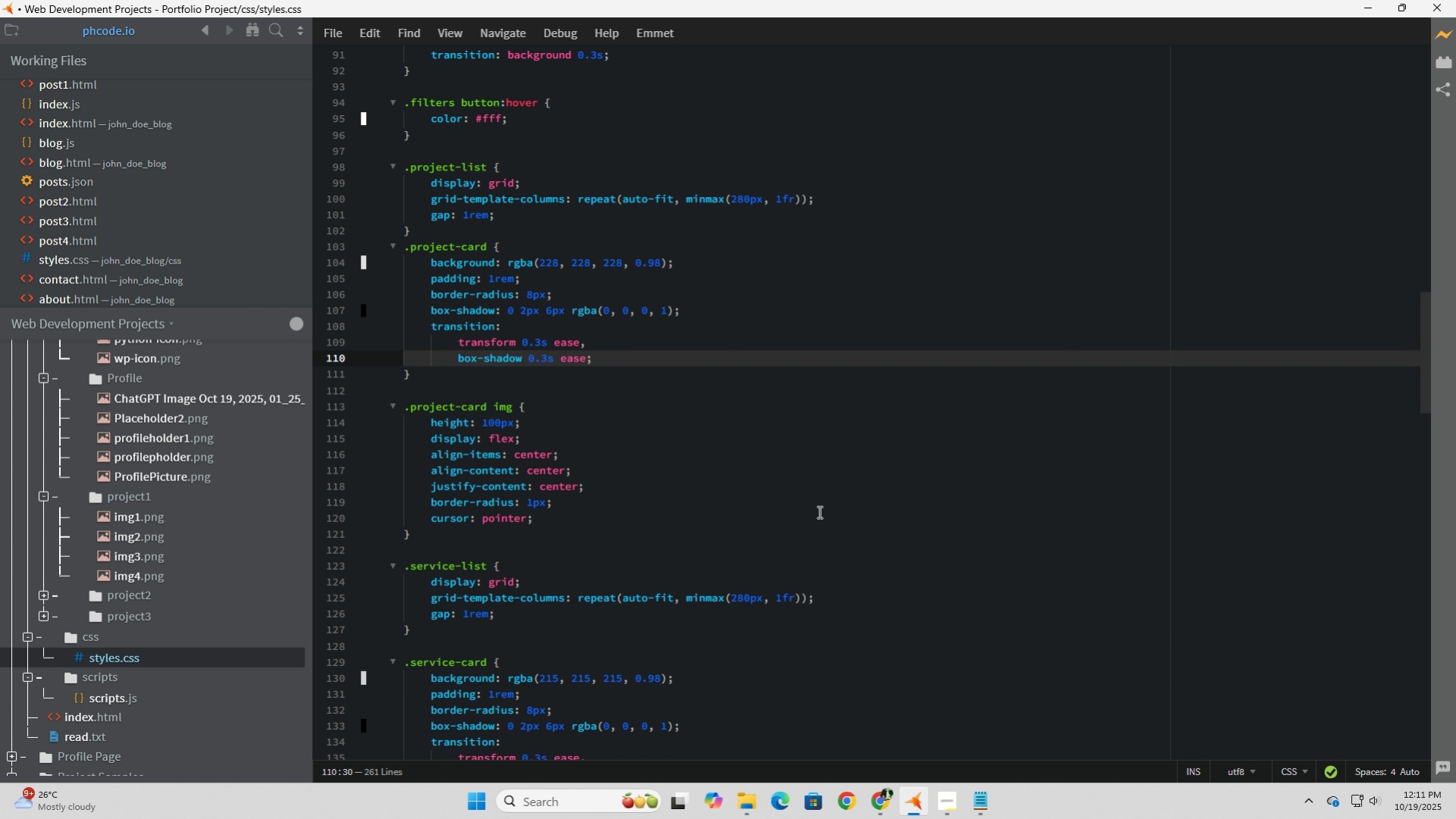 
left_click([575, 439])
 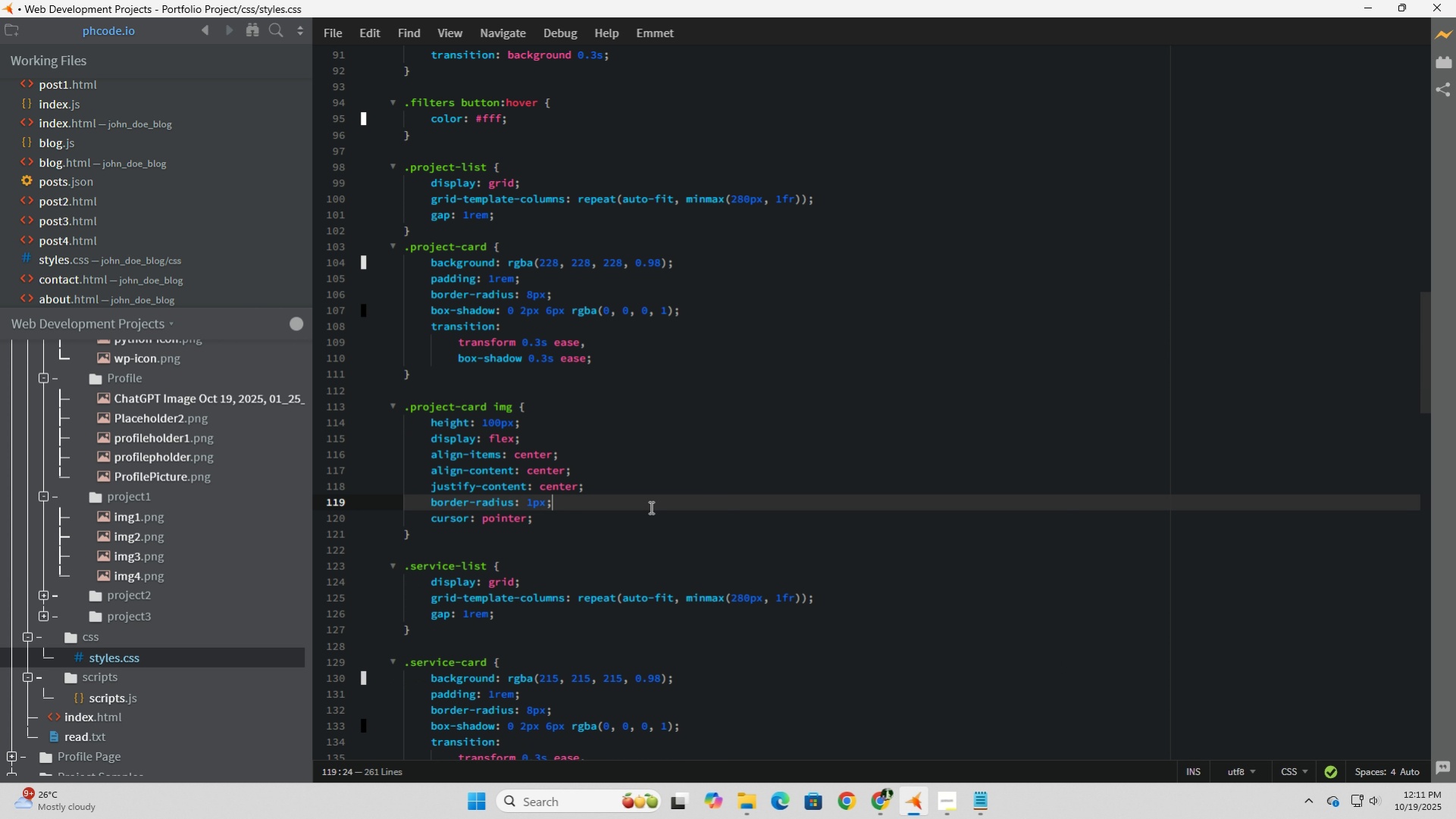 
left_click([650, 507])
 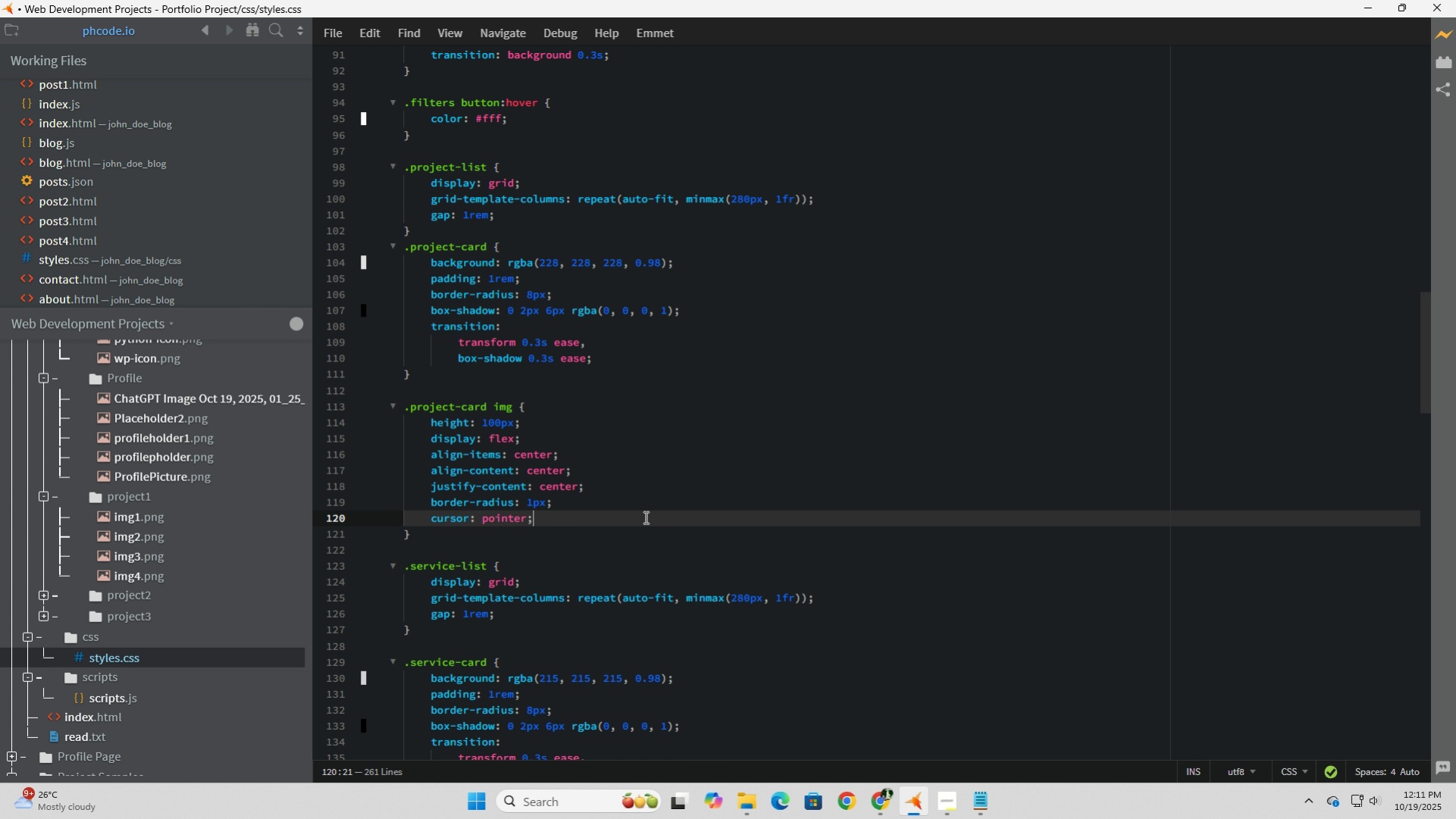 
left_click([644, 517])
 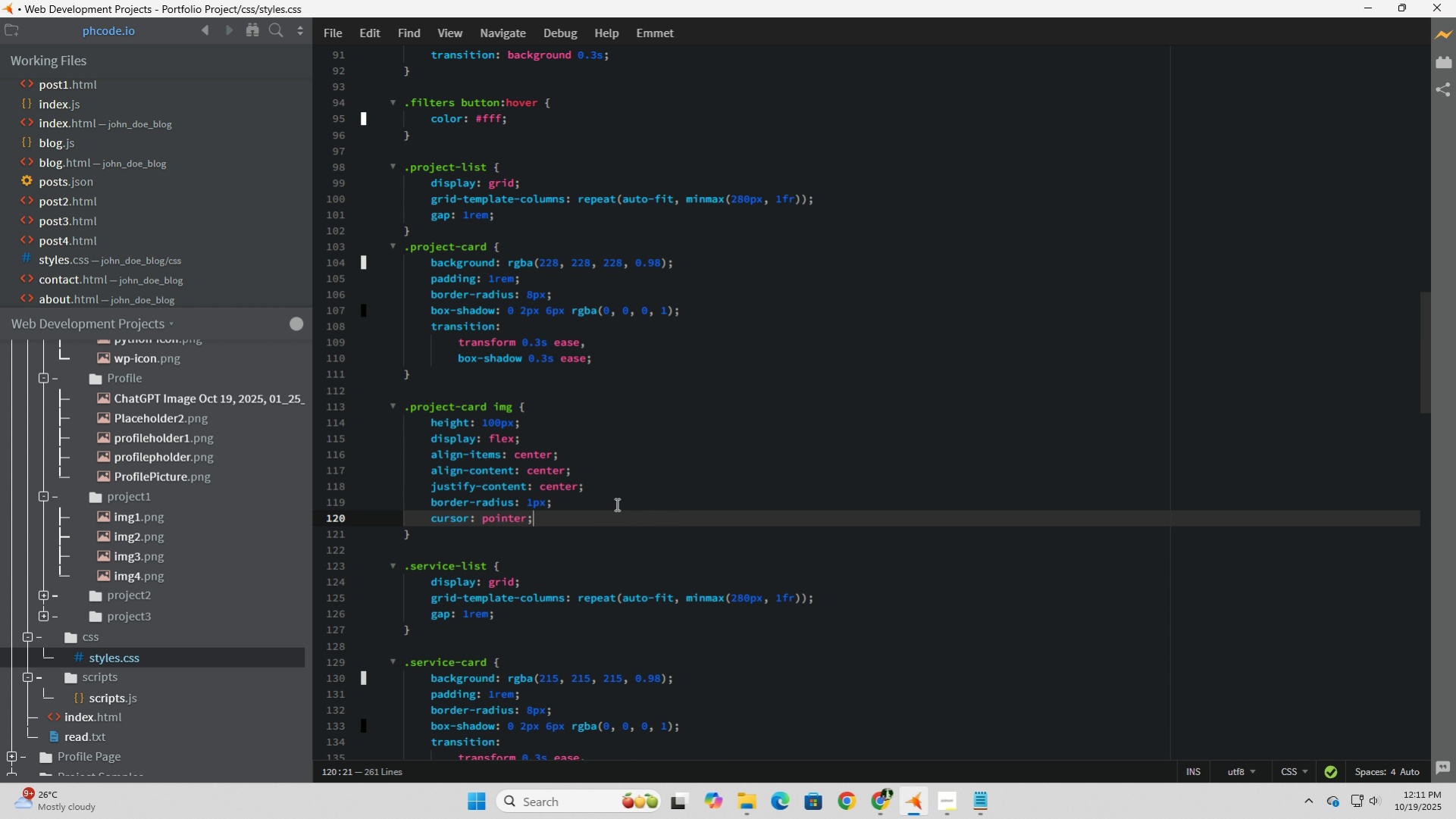 
wait(7.22)
 